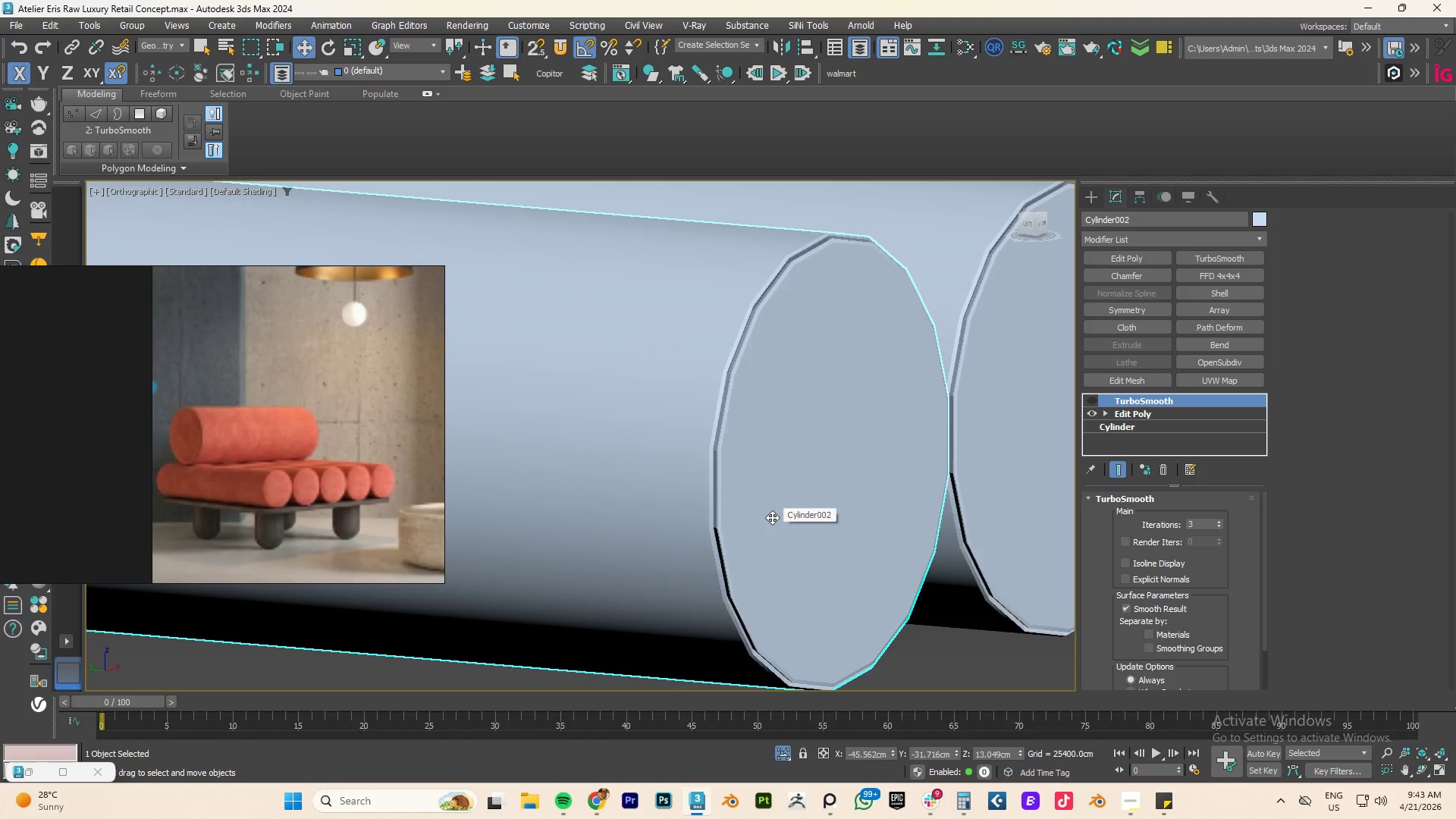 
key(Control+Z)
 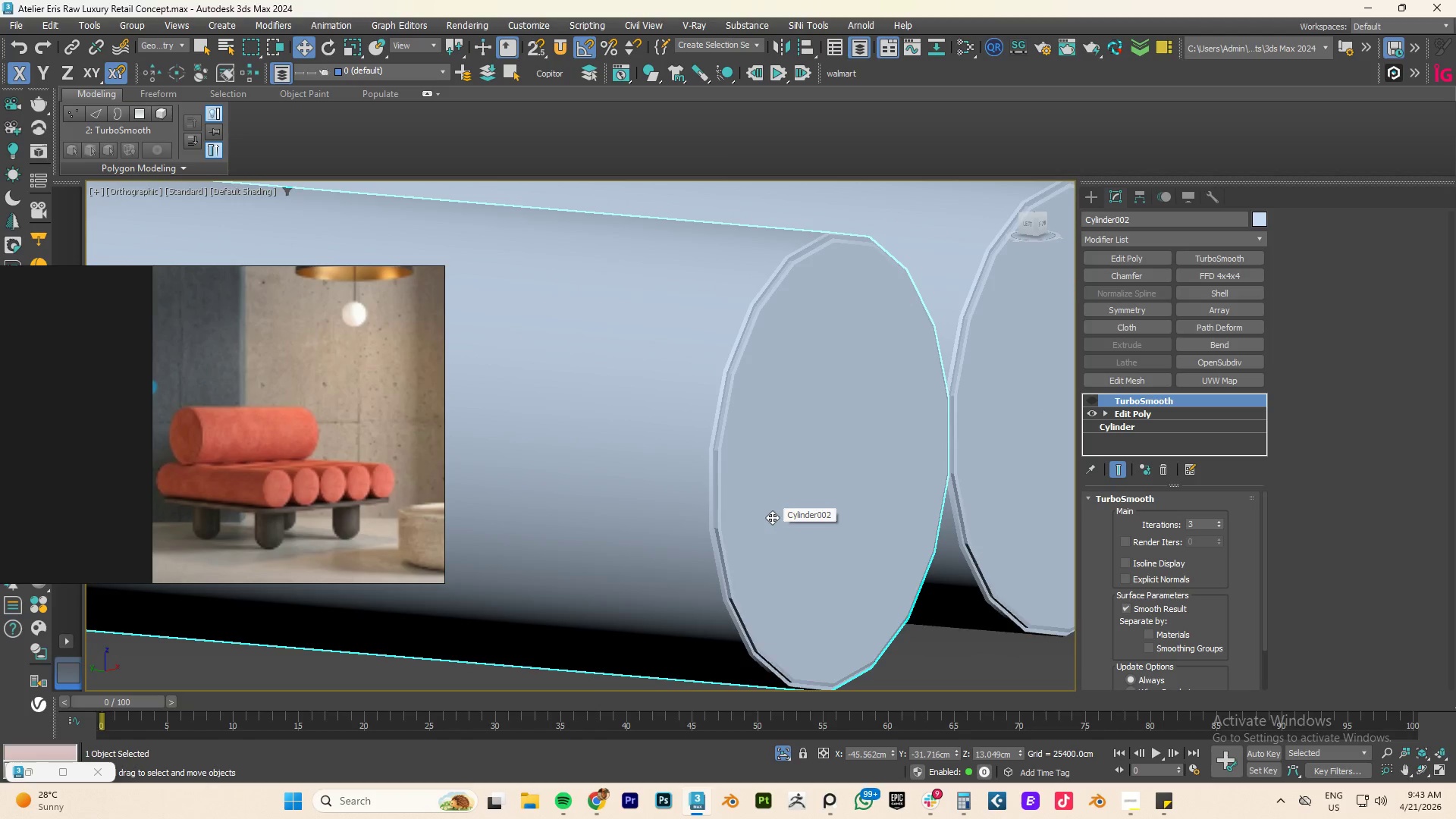 
key(Control+Z)
 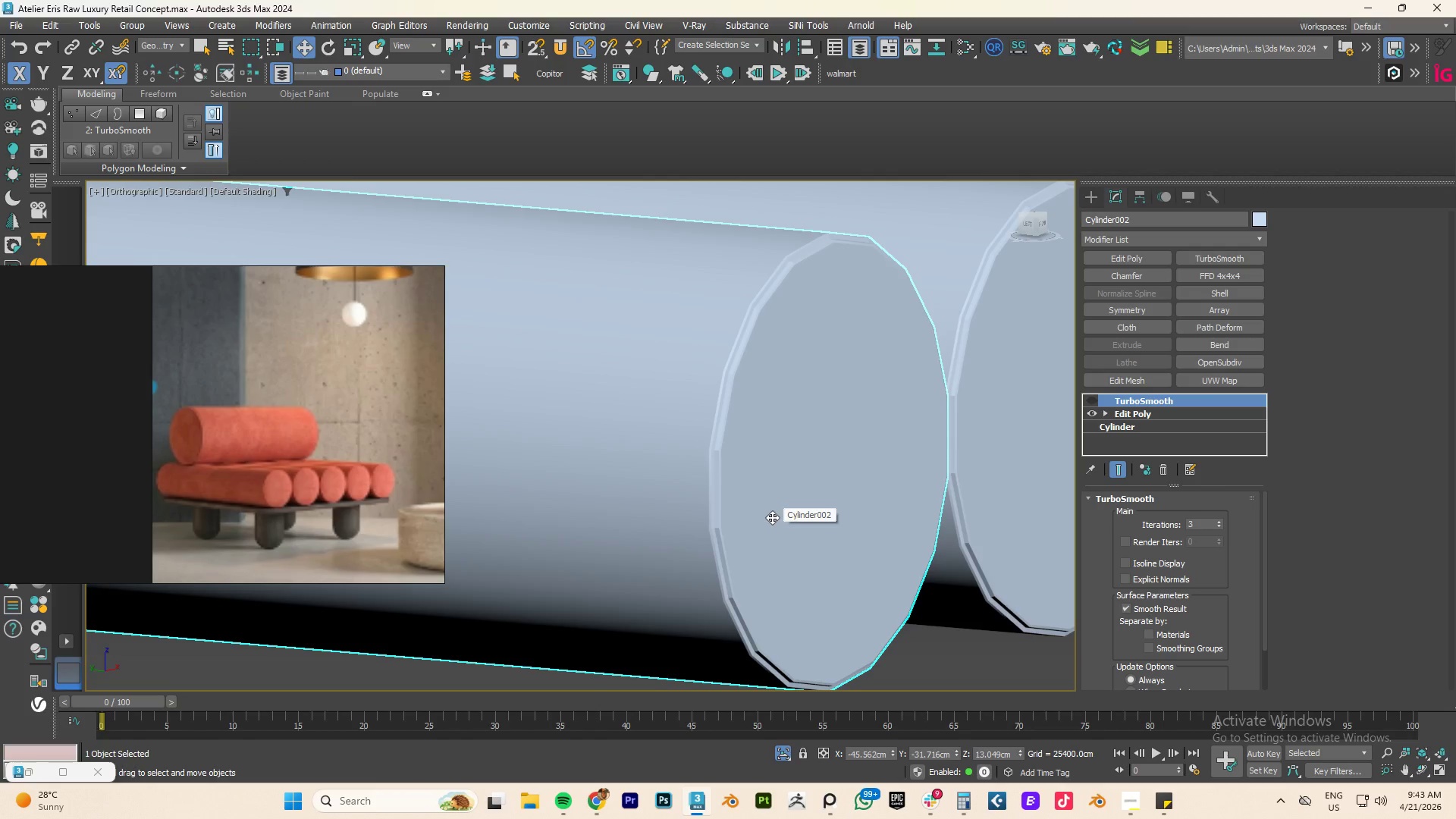 
key(Control+Z)
 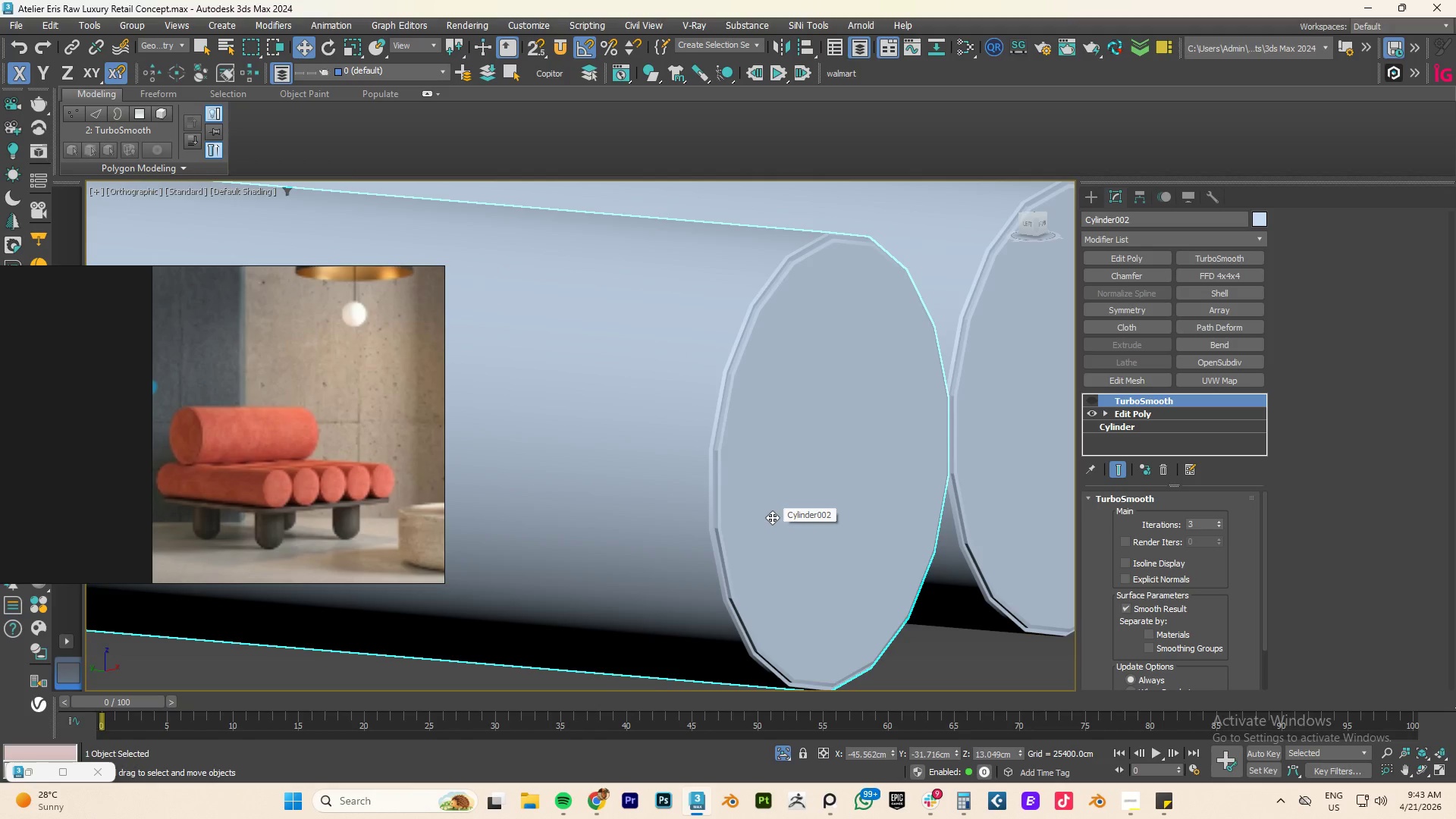 
key(Control+Z)
 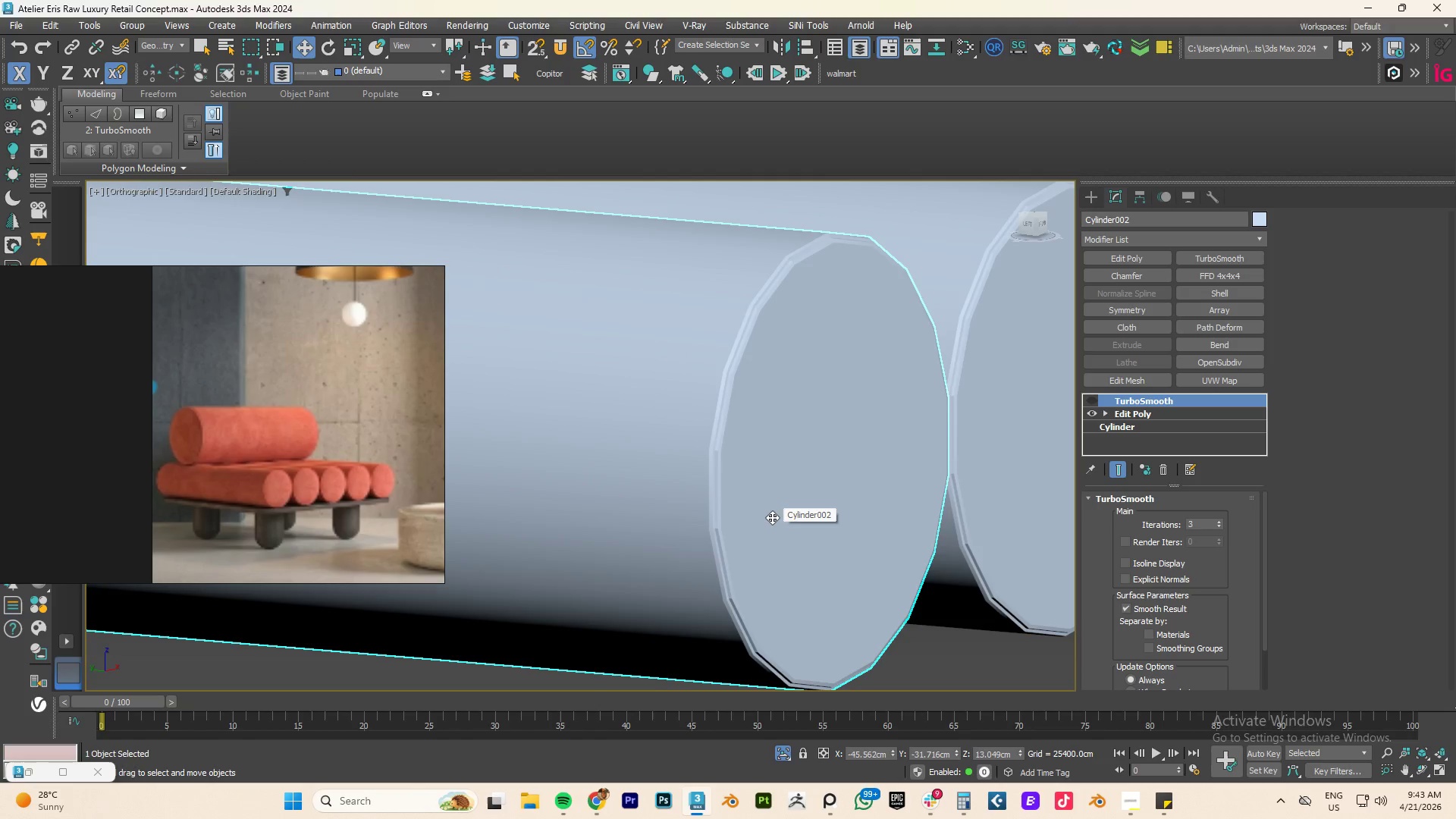 
key(Control+Z)
 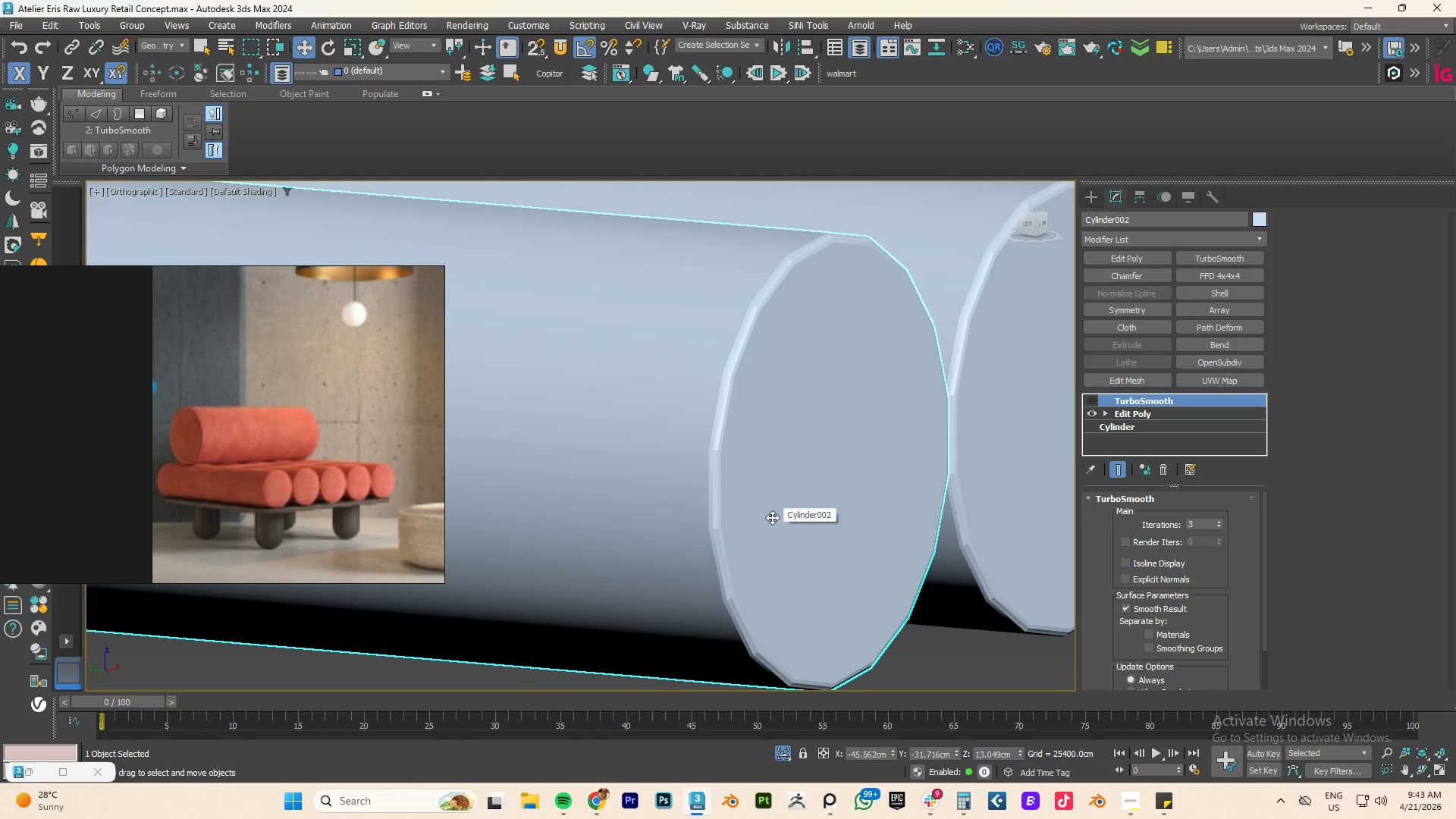 
key(Control+Z)
 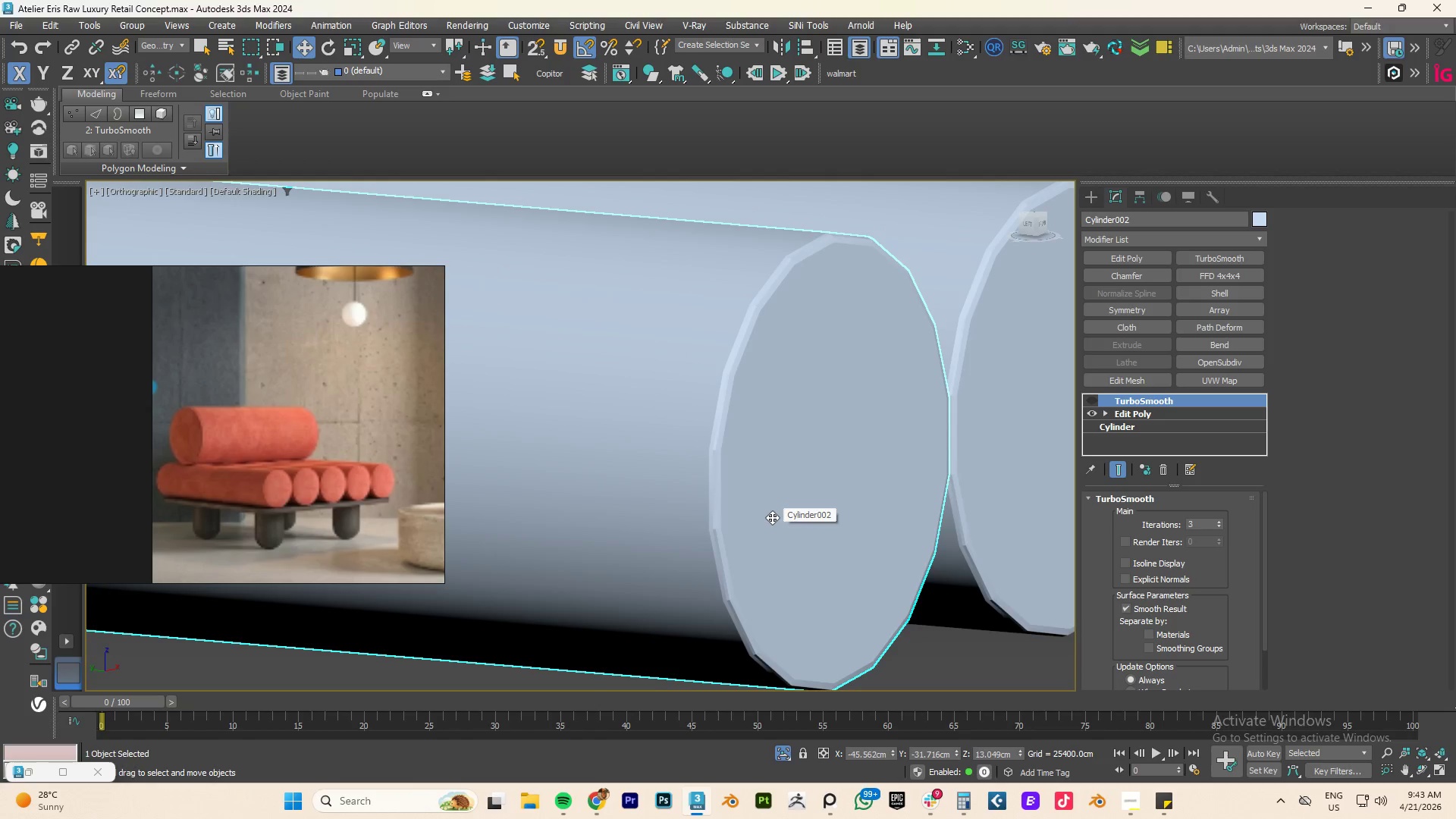 
key(Control+Z)
 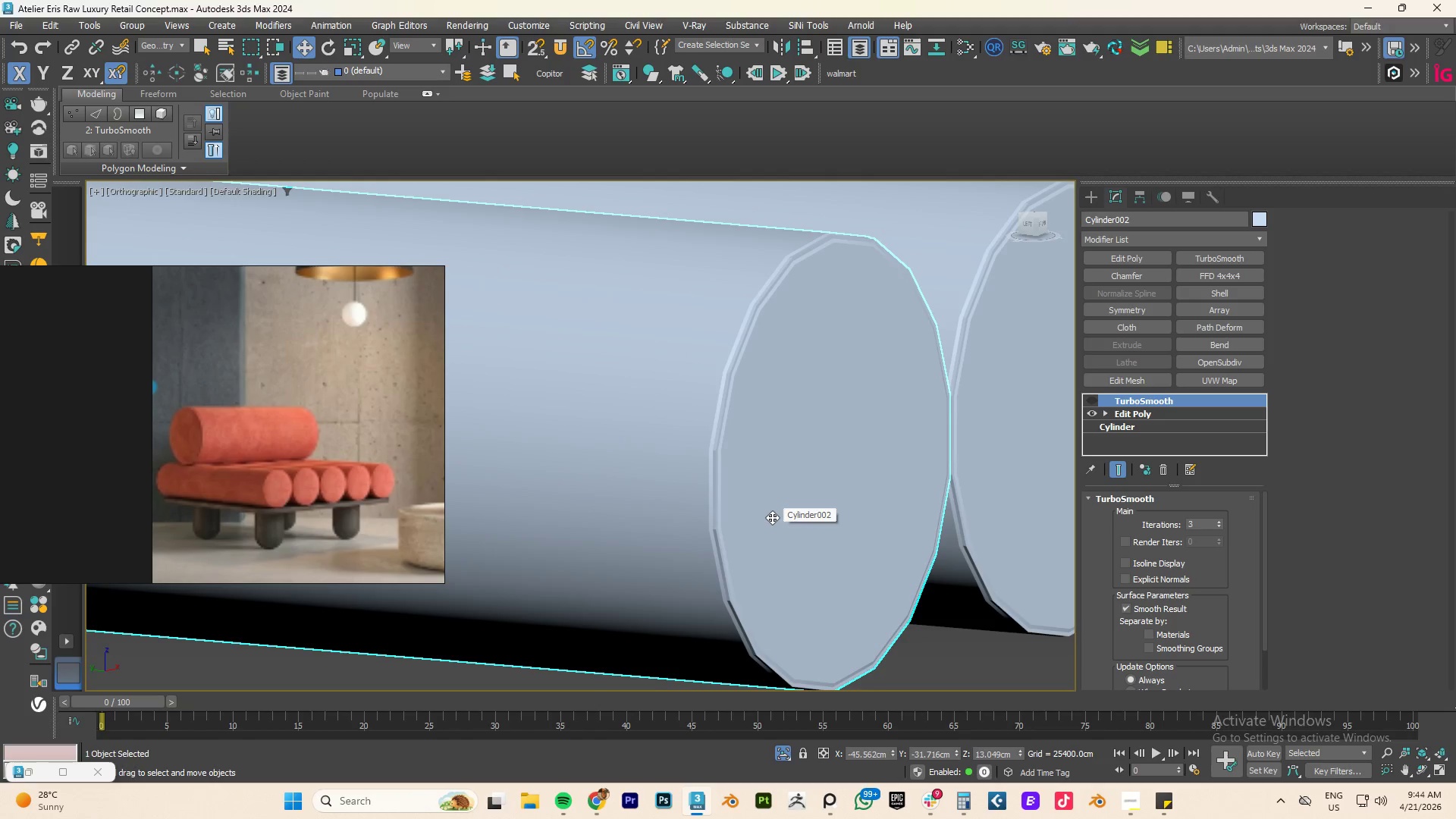 
key(Control+Z)
 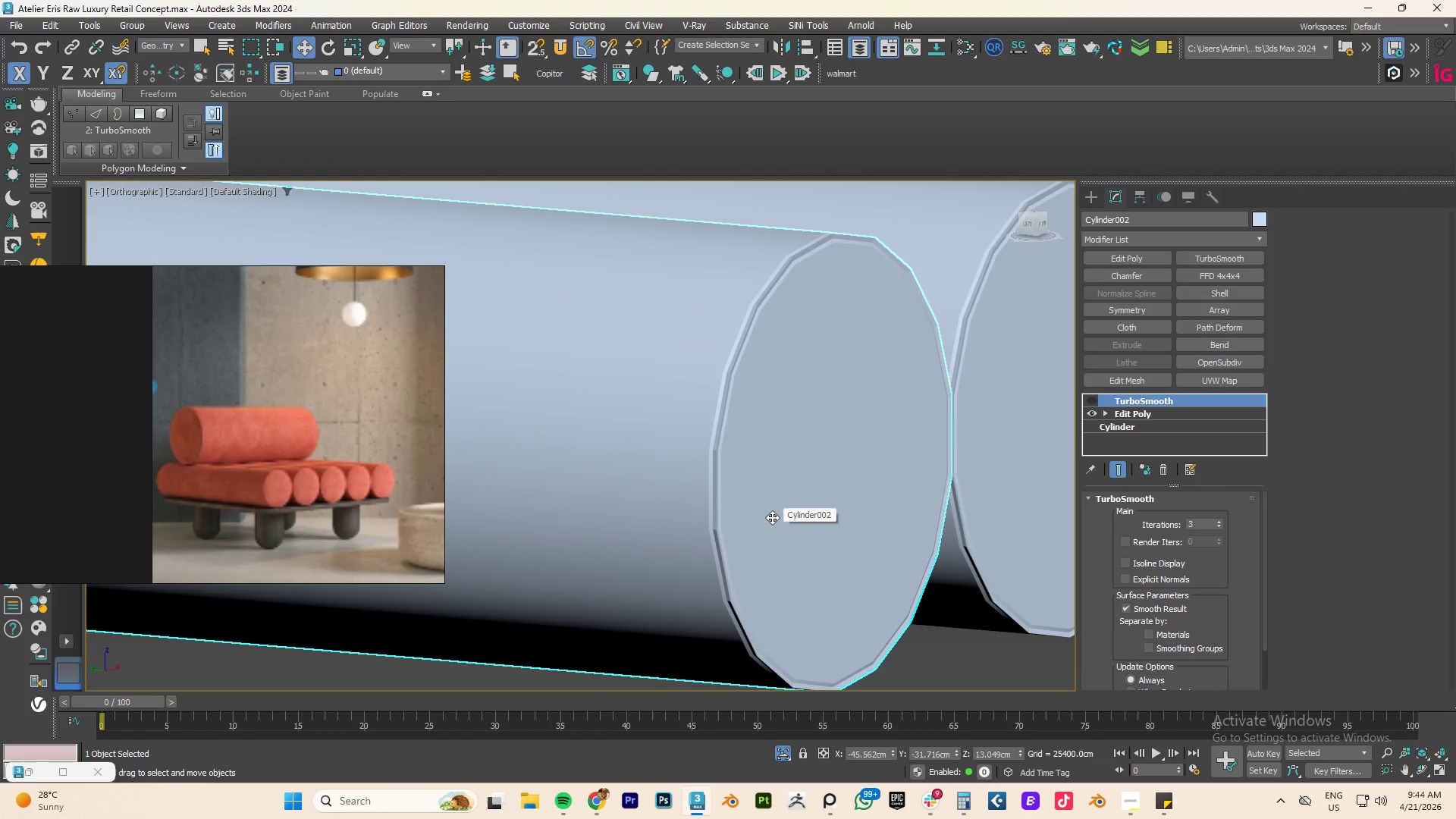 
key(Control+Z)
 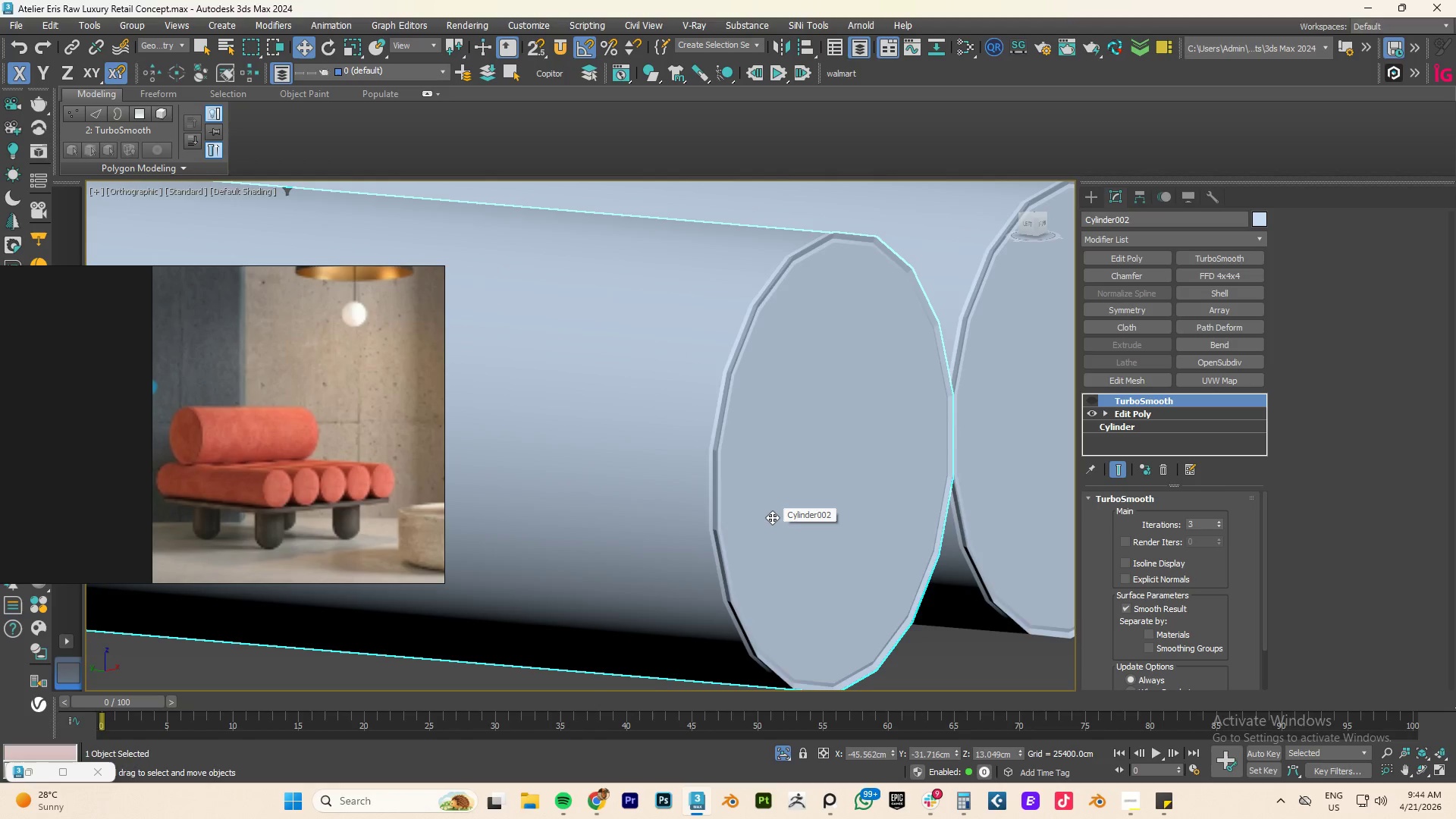 
key(Control+Z)
 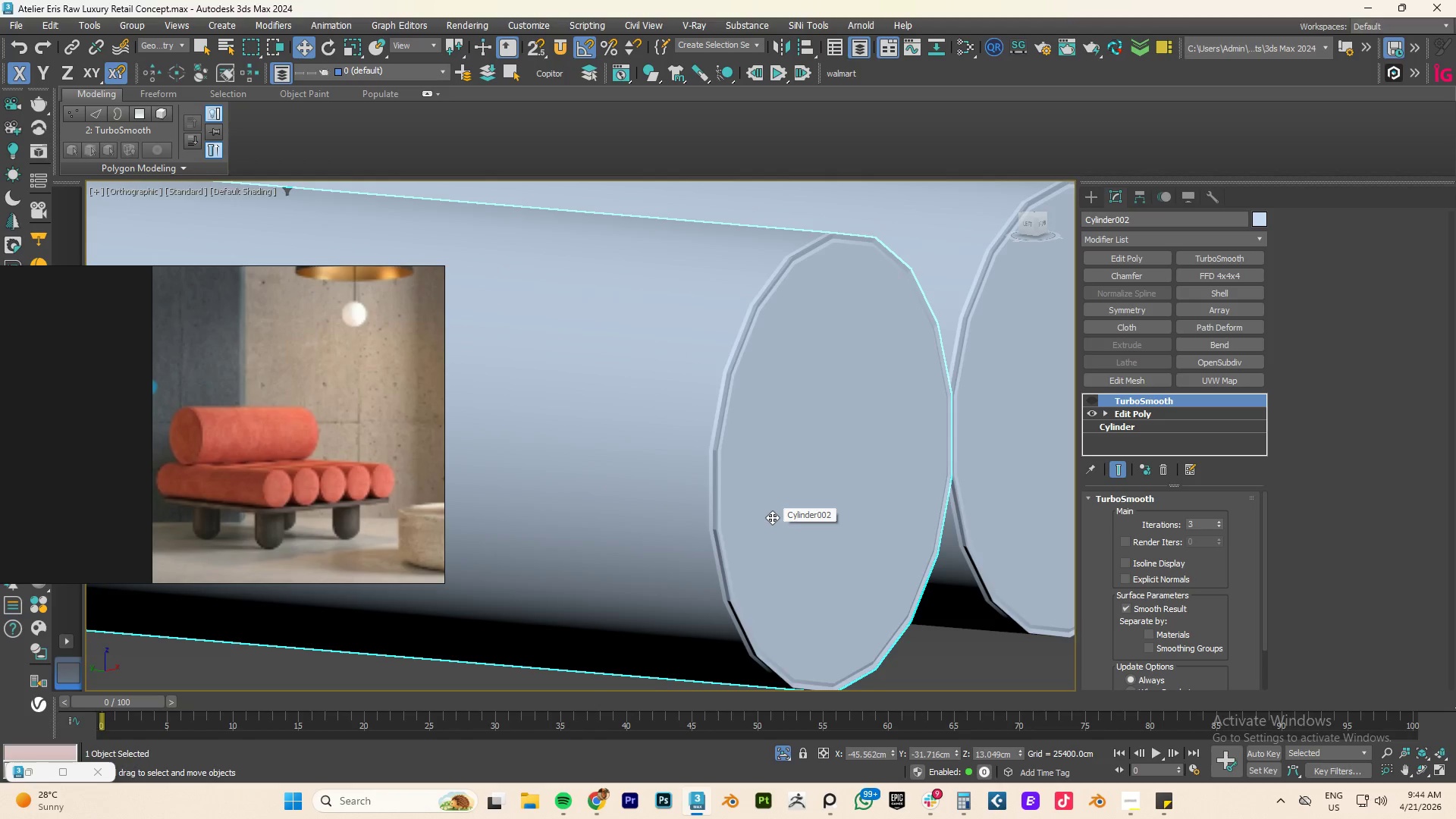 
key(Control+Z)
 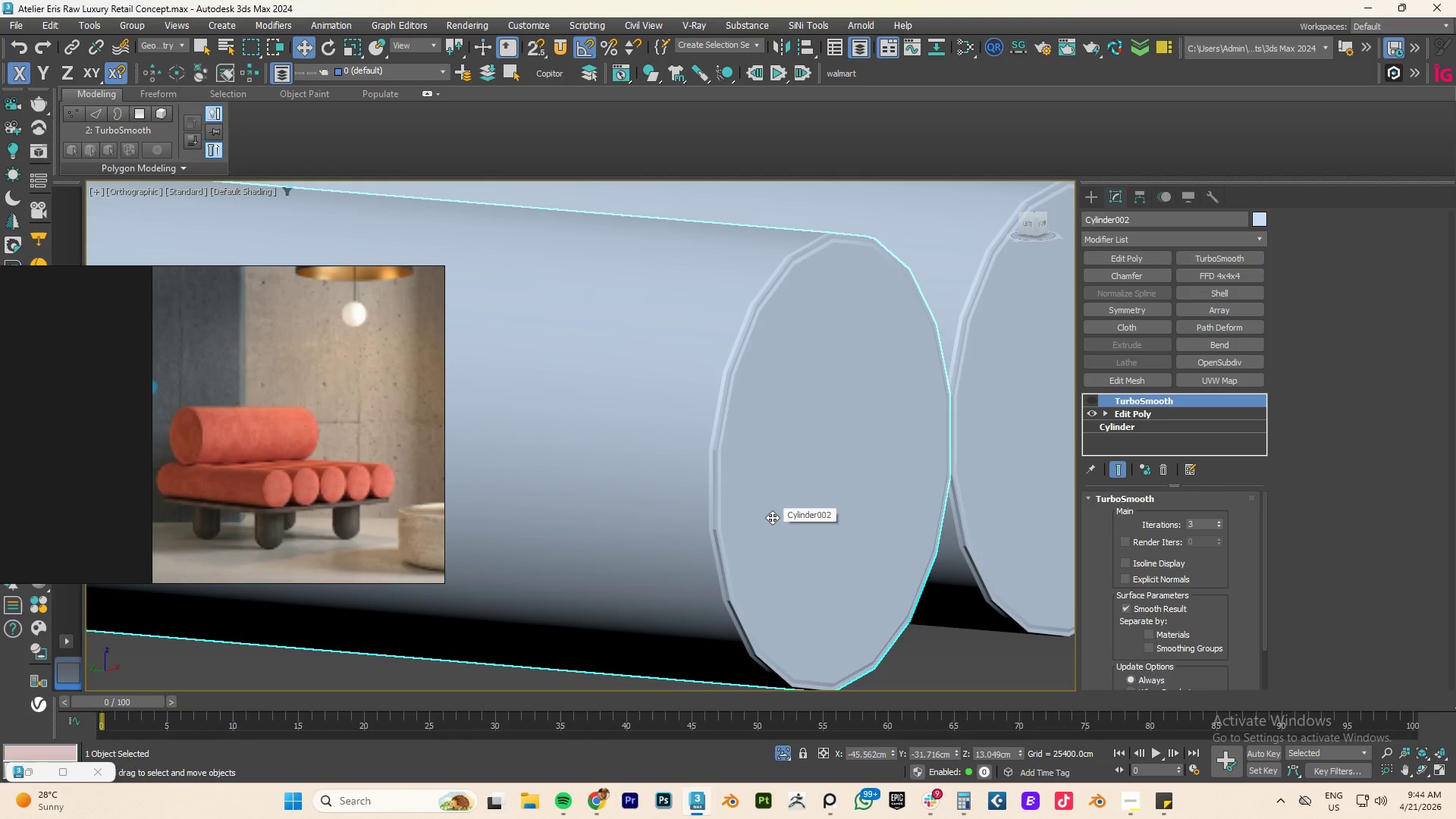 
key(Control+Z)
 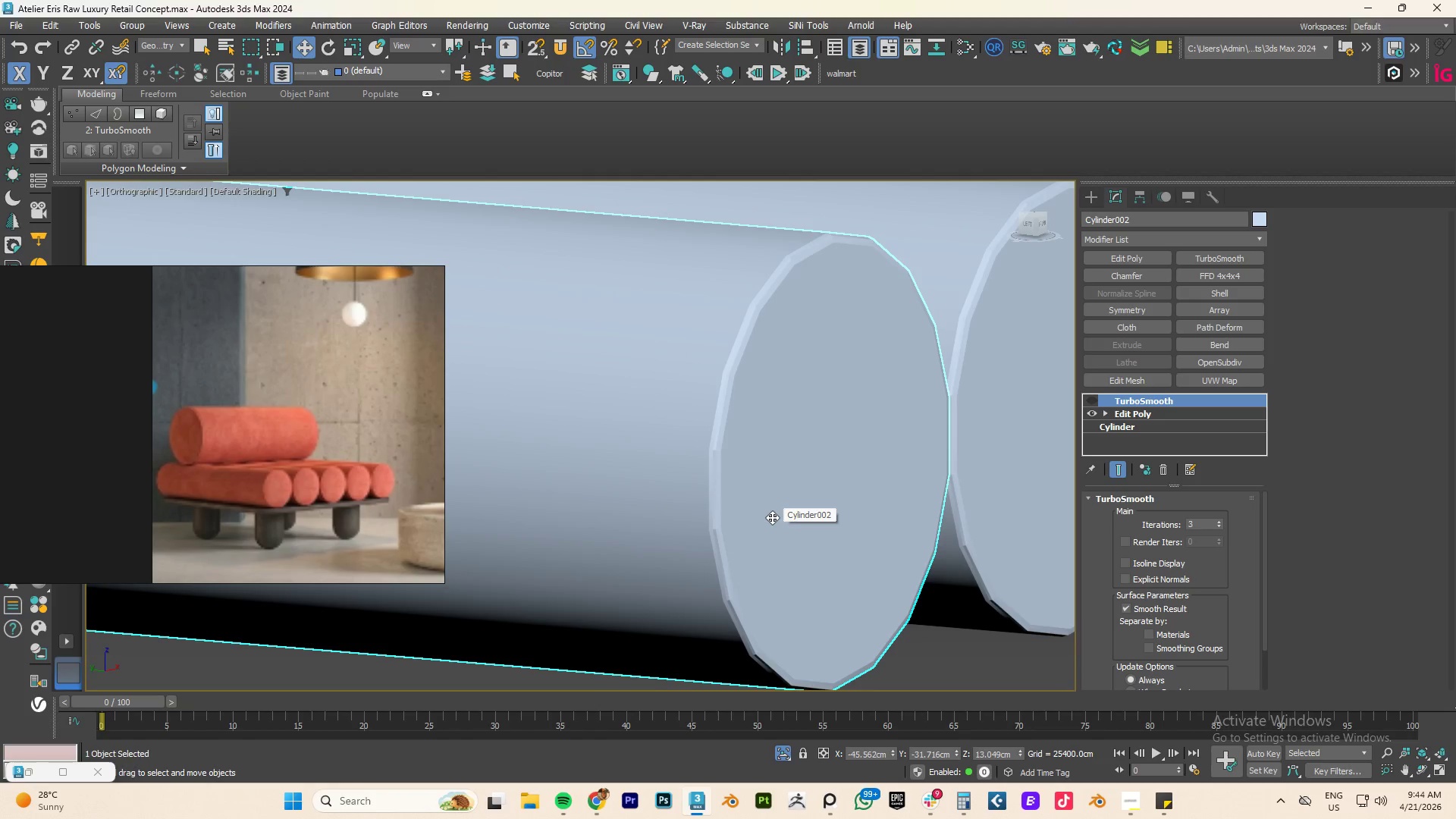 
key(Control+Z)
 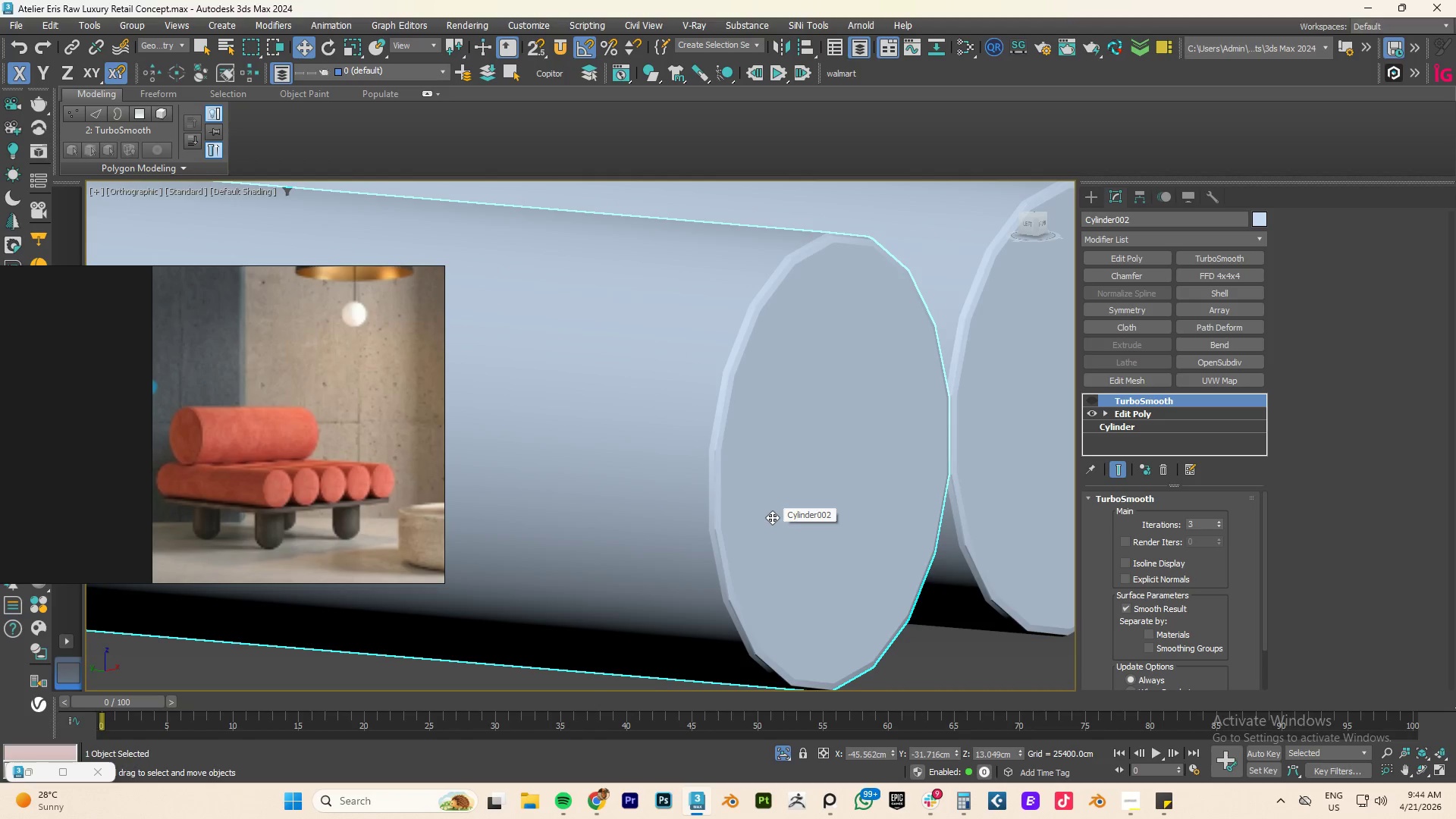 
key(Control+Z)
 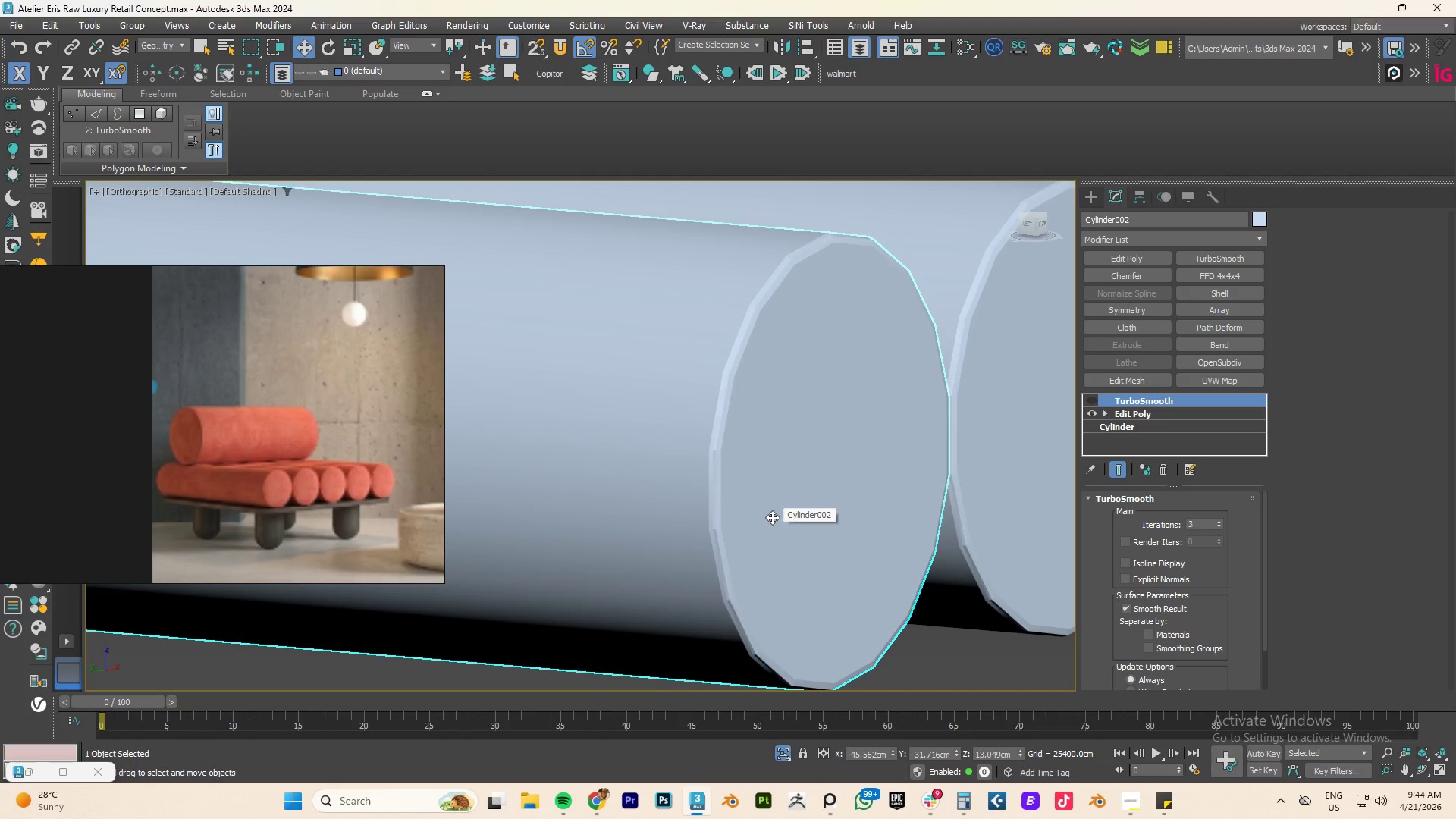 
key(Control+Z)
 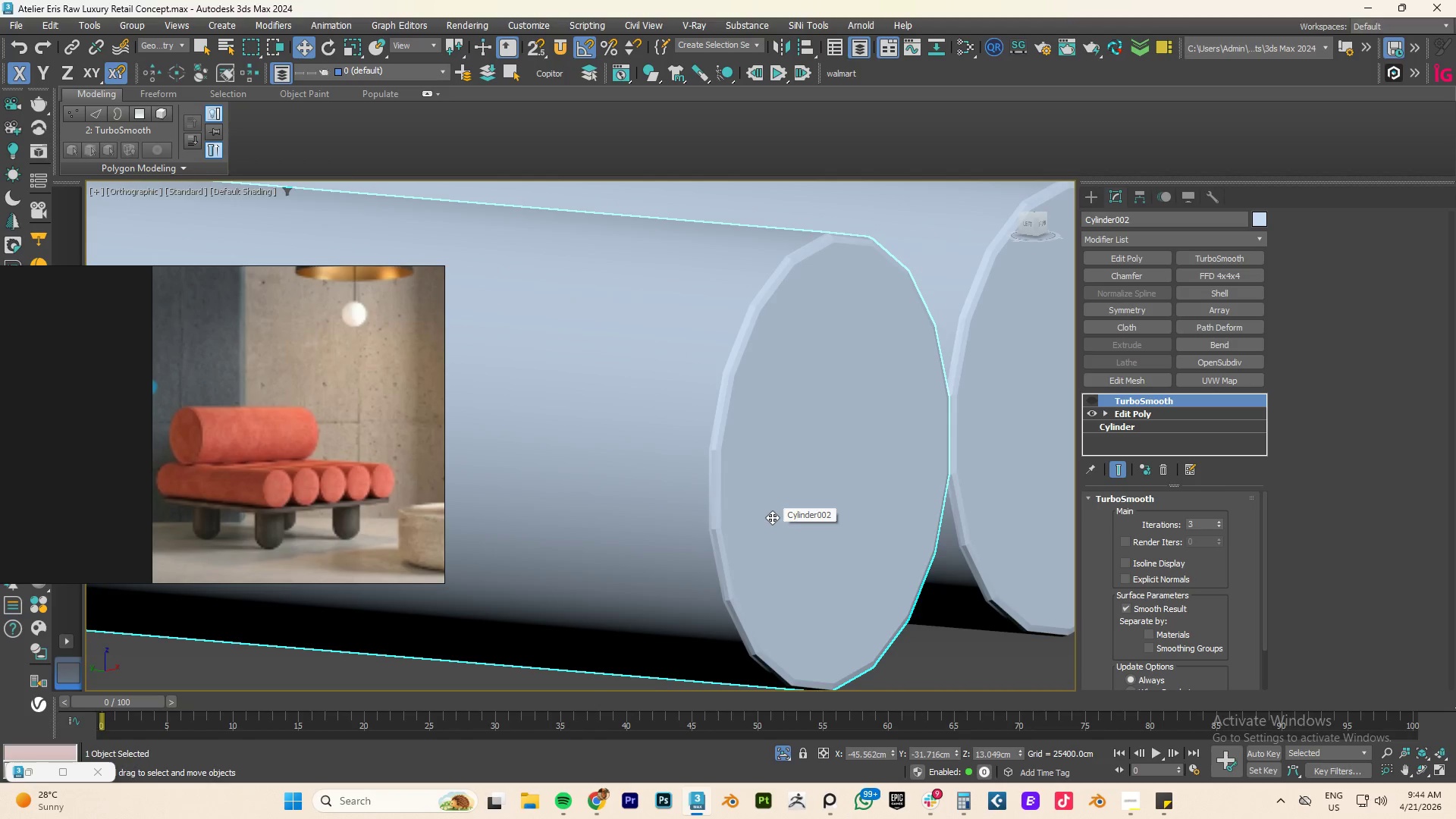 
key(Control+Z)
 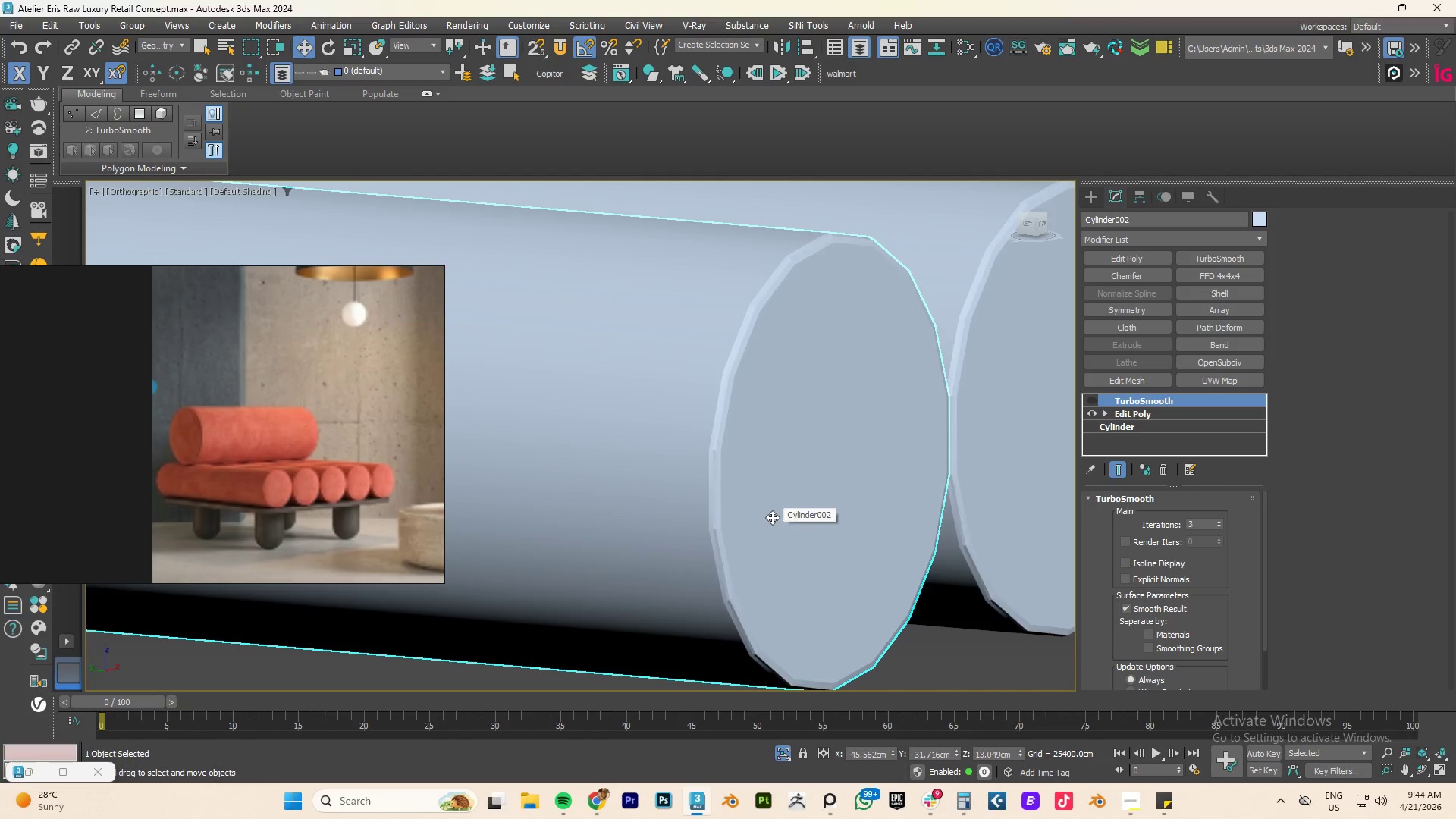 
key(Control+Z)
 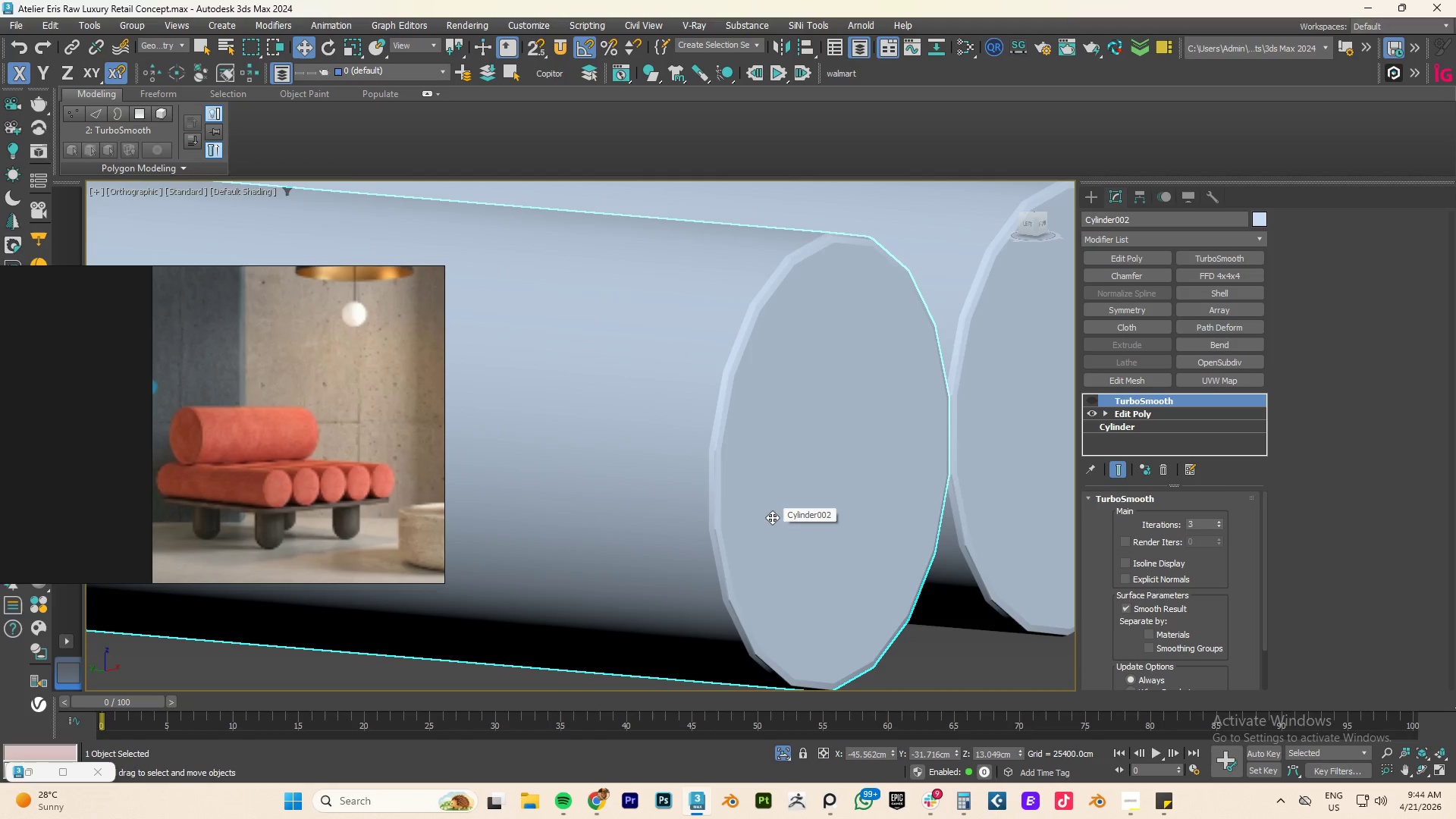 
key(Control+Z)
 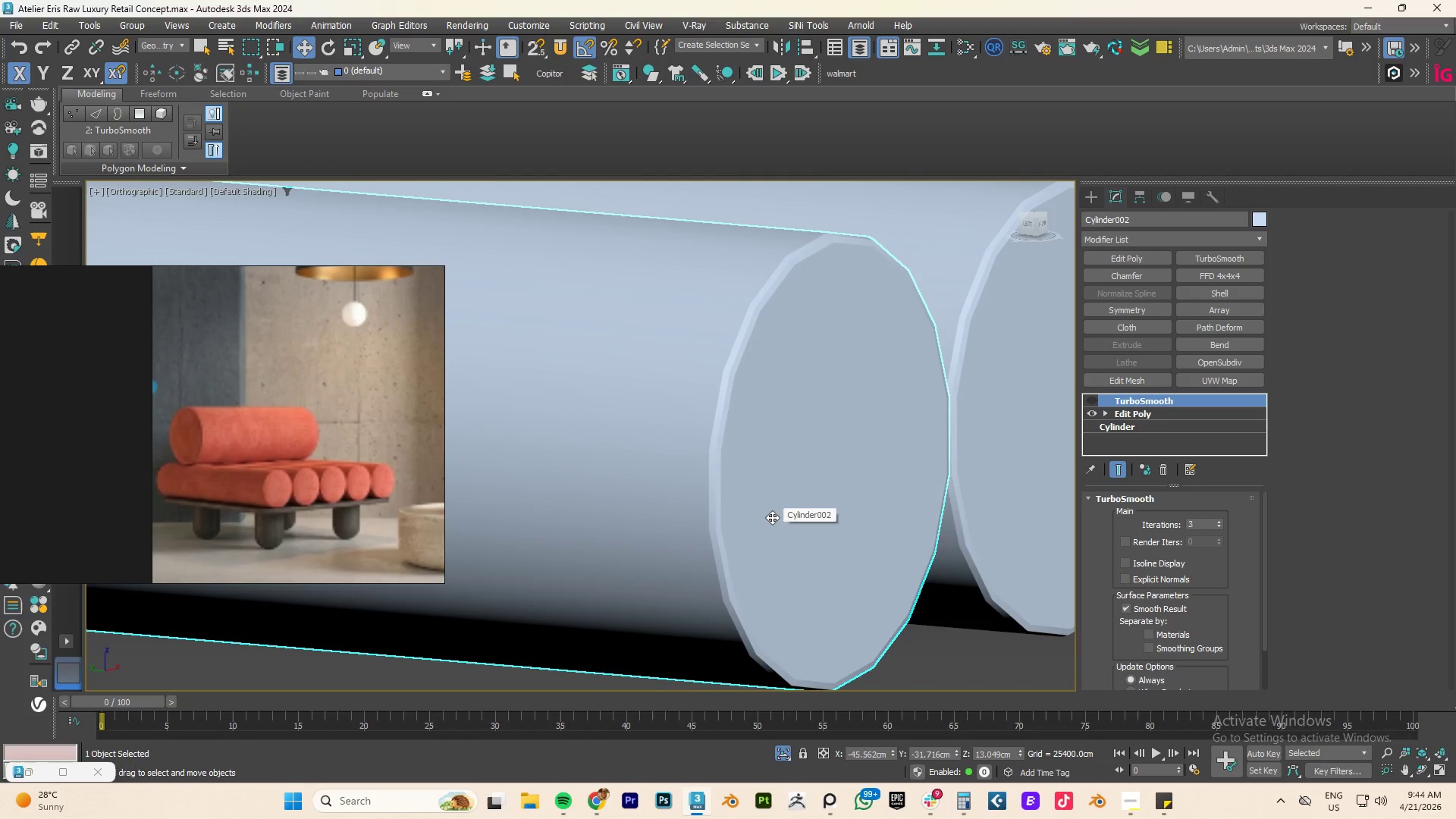 
key(Control+Z)
 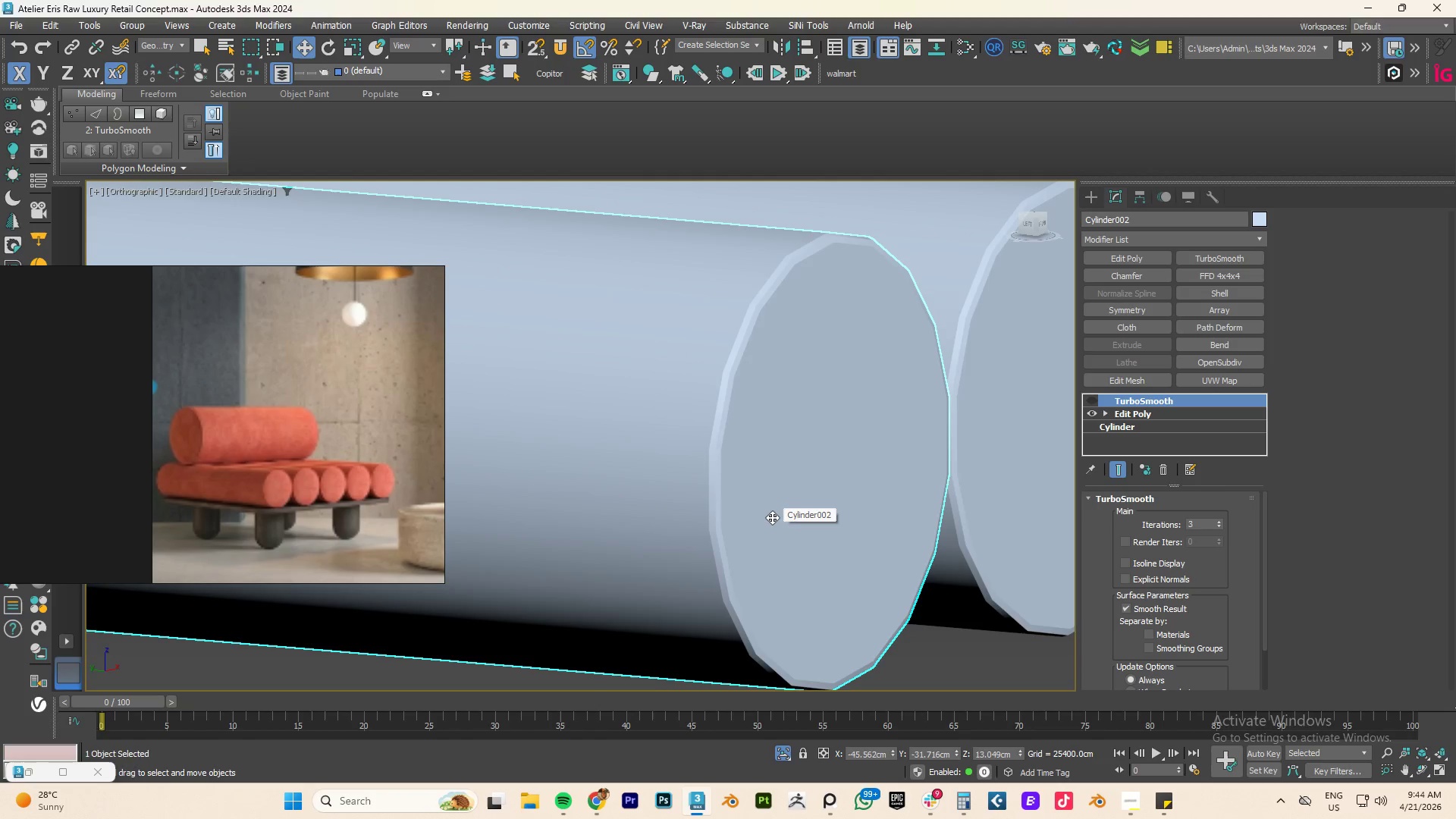 
key(F4)
 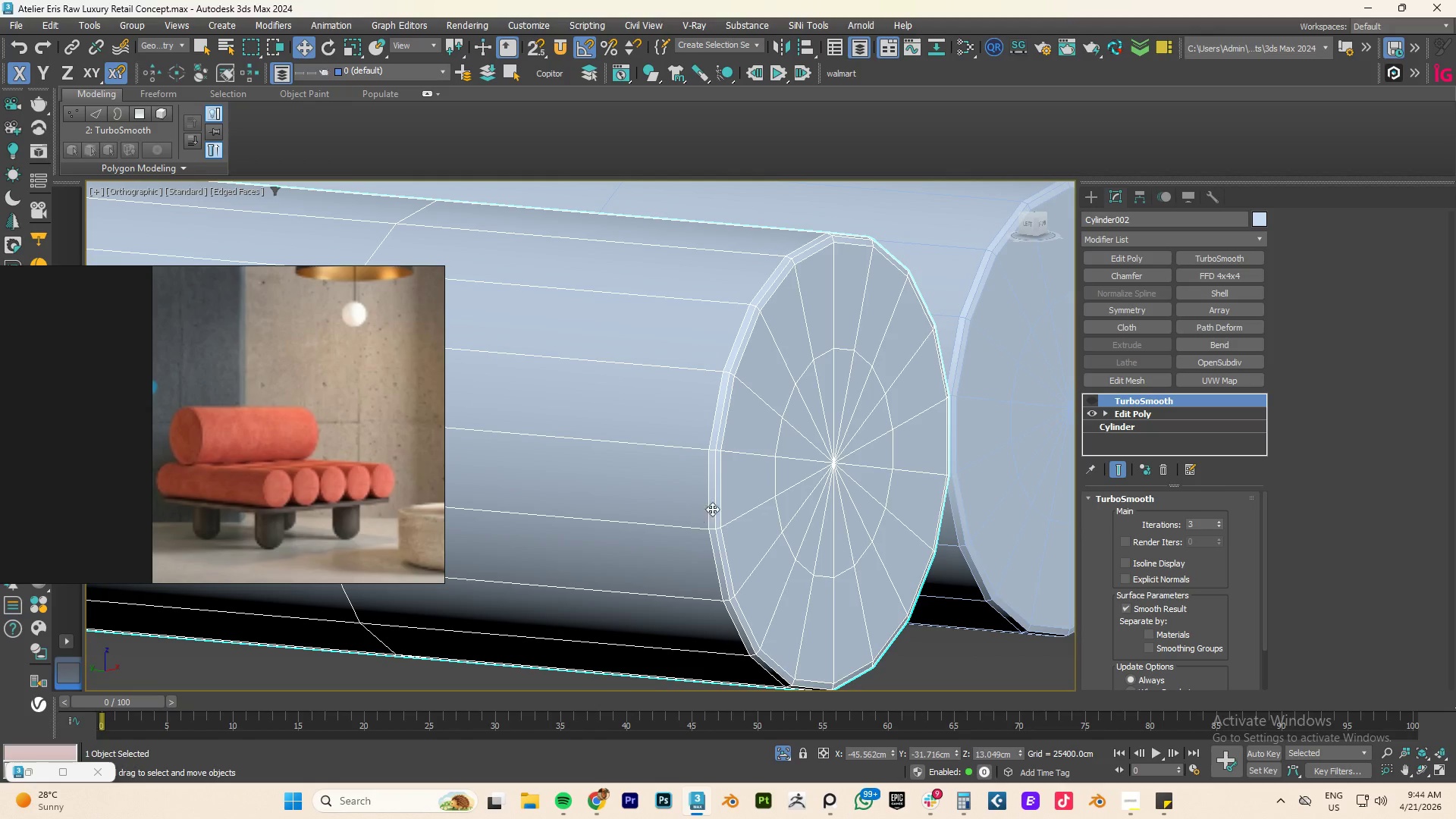 
scroll: coordinate [717, 500], scroll_direction: up, amount: 1.0
 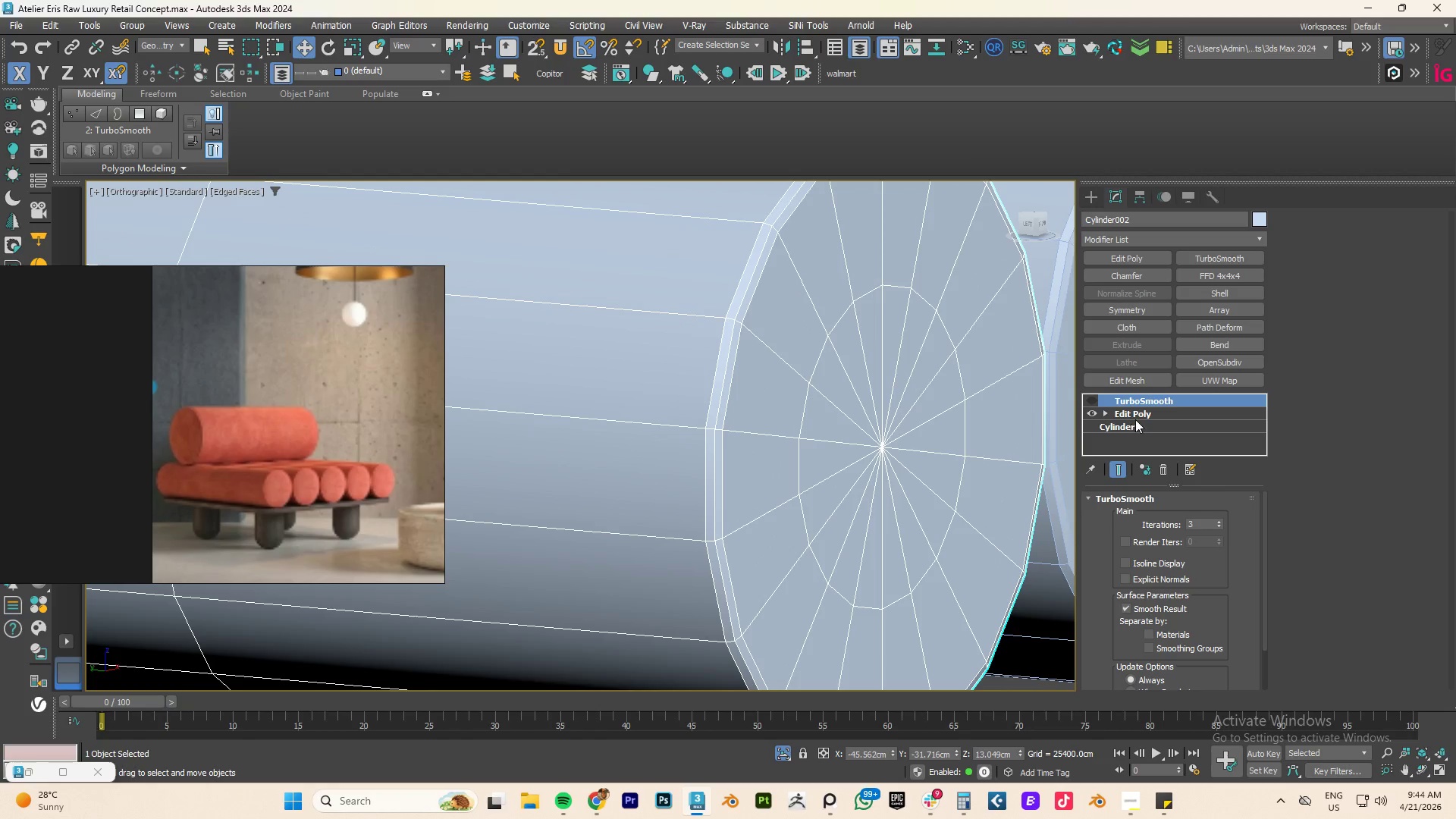 
left_click([1137, 411])
 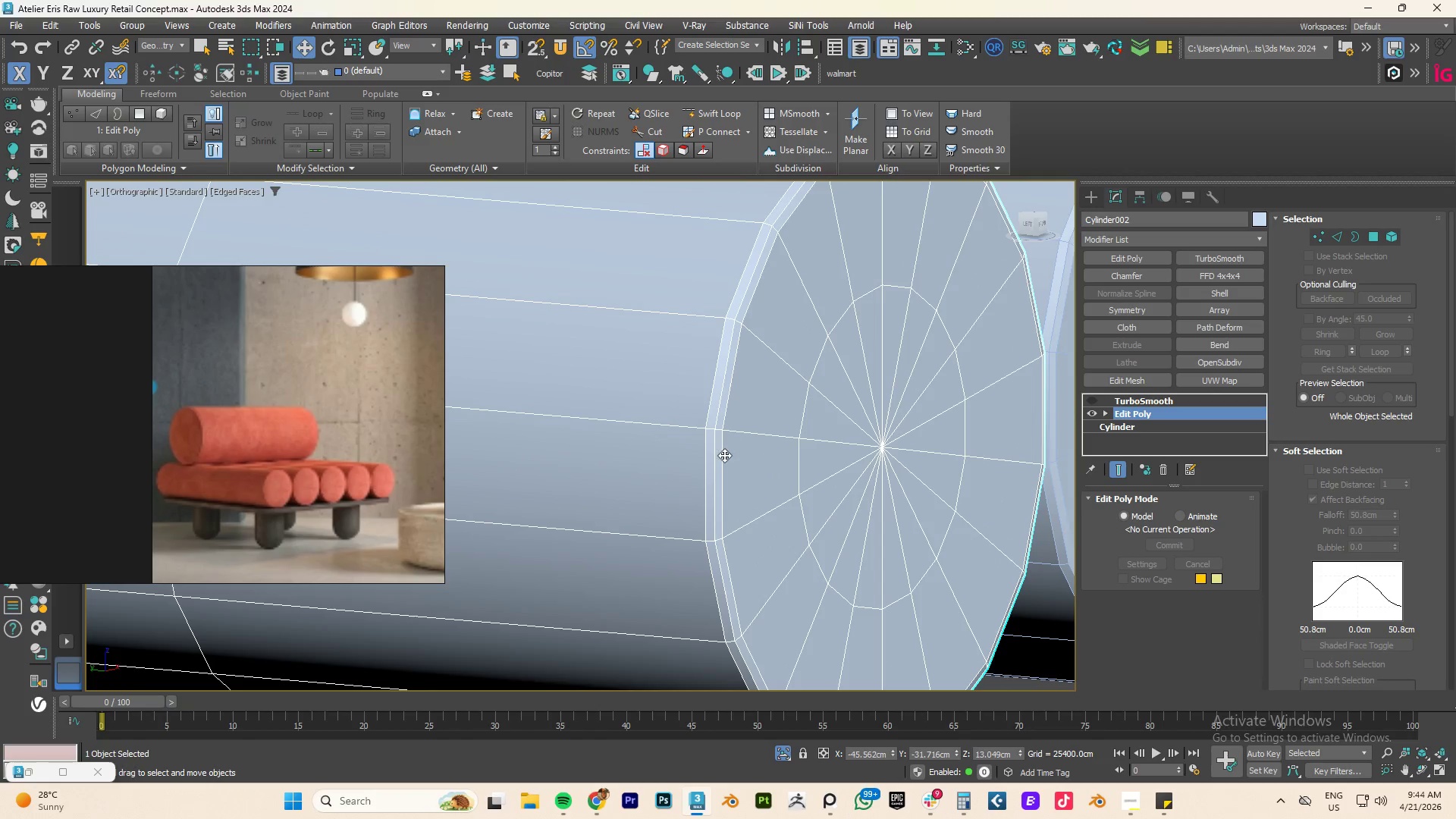 
key(2)
 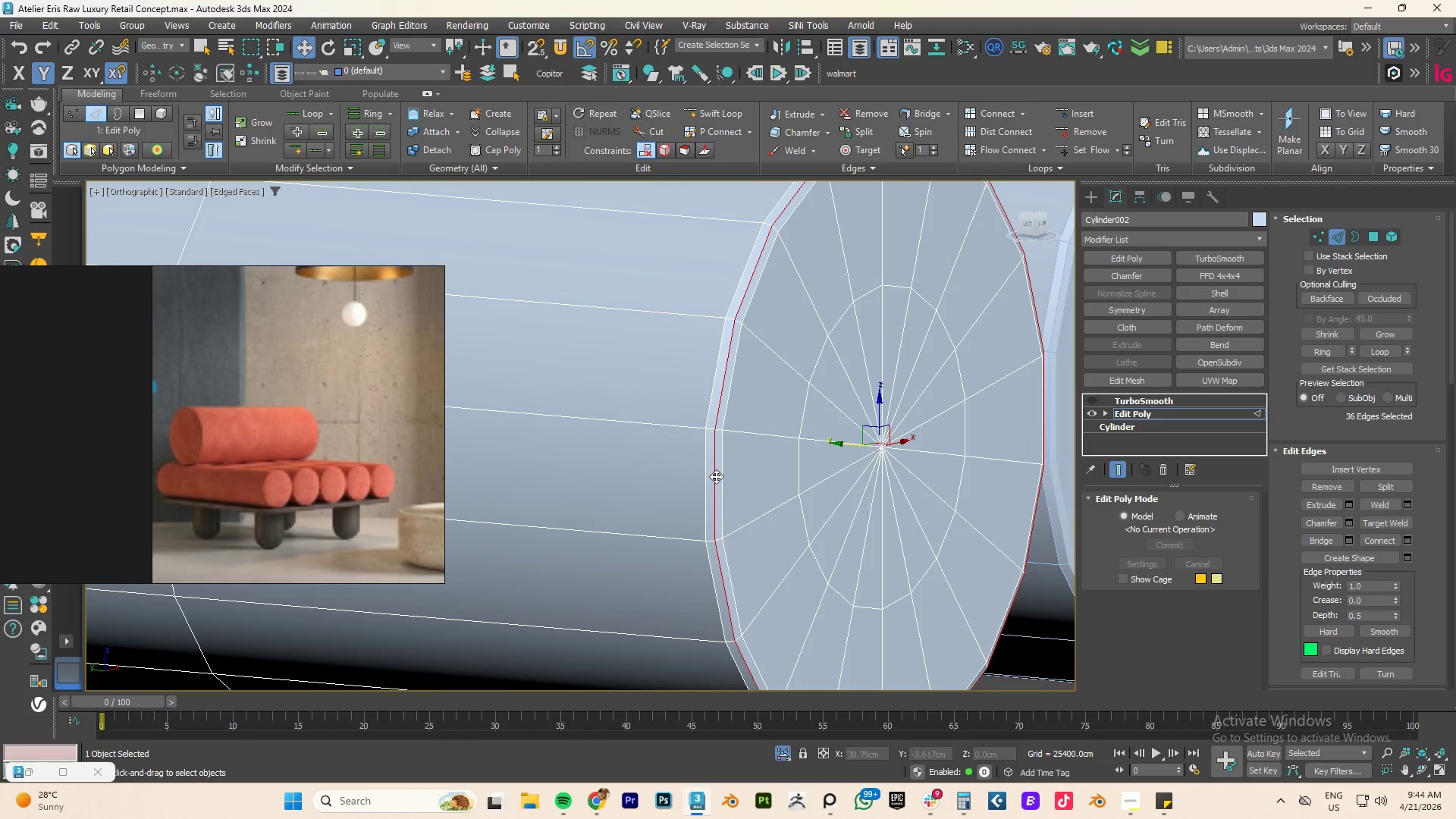 
scroll: coordinate [730, 473], scroll_direction: down, amount: 7.0
 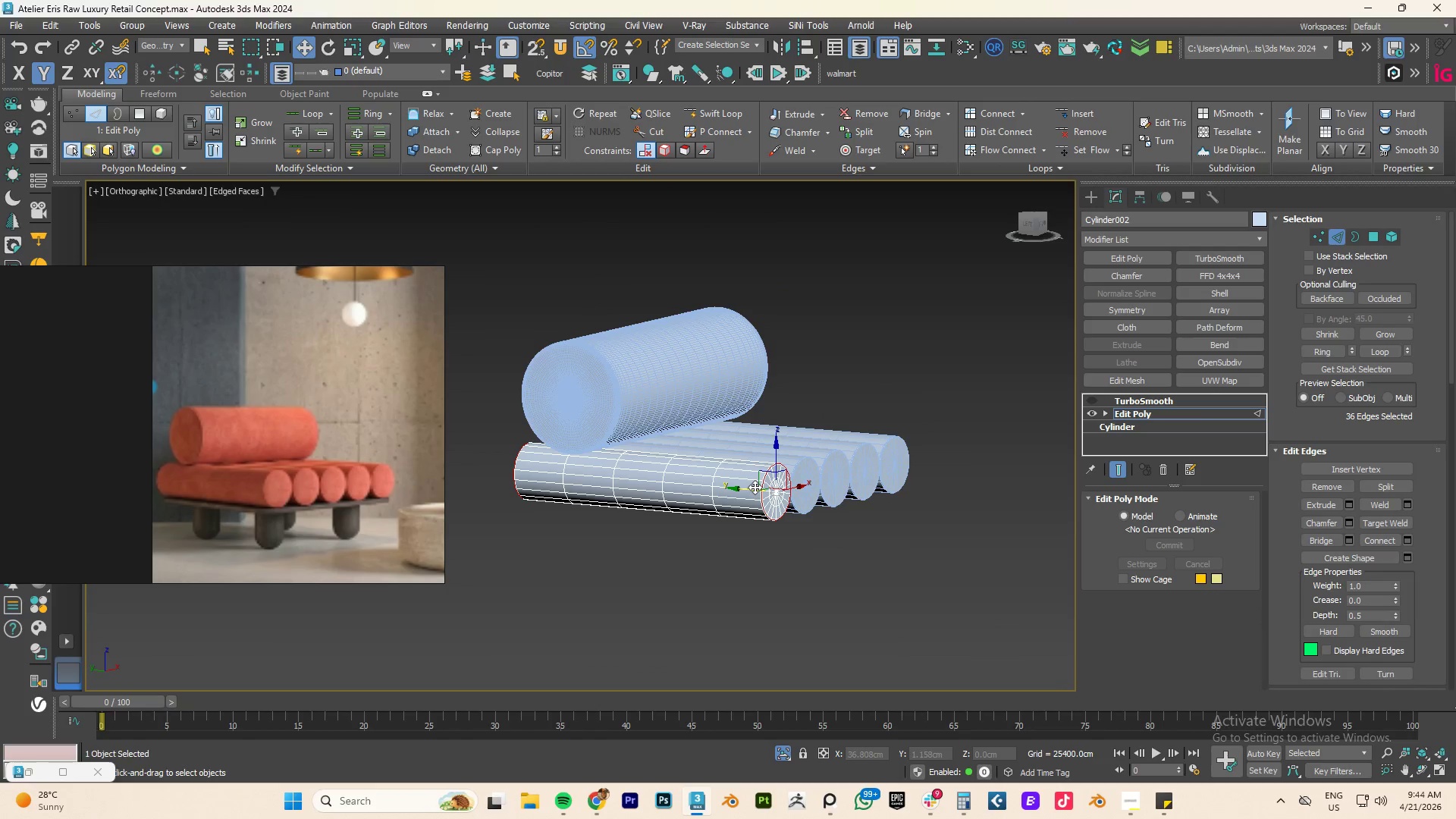 
scroll: coordinate [576, 406], scroll_direction: up, amount: 4.0
 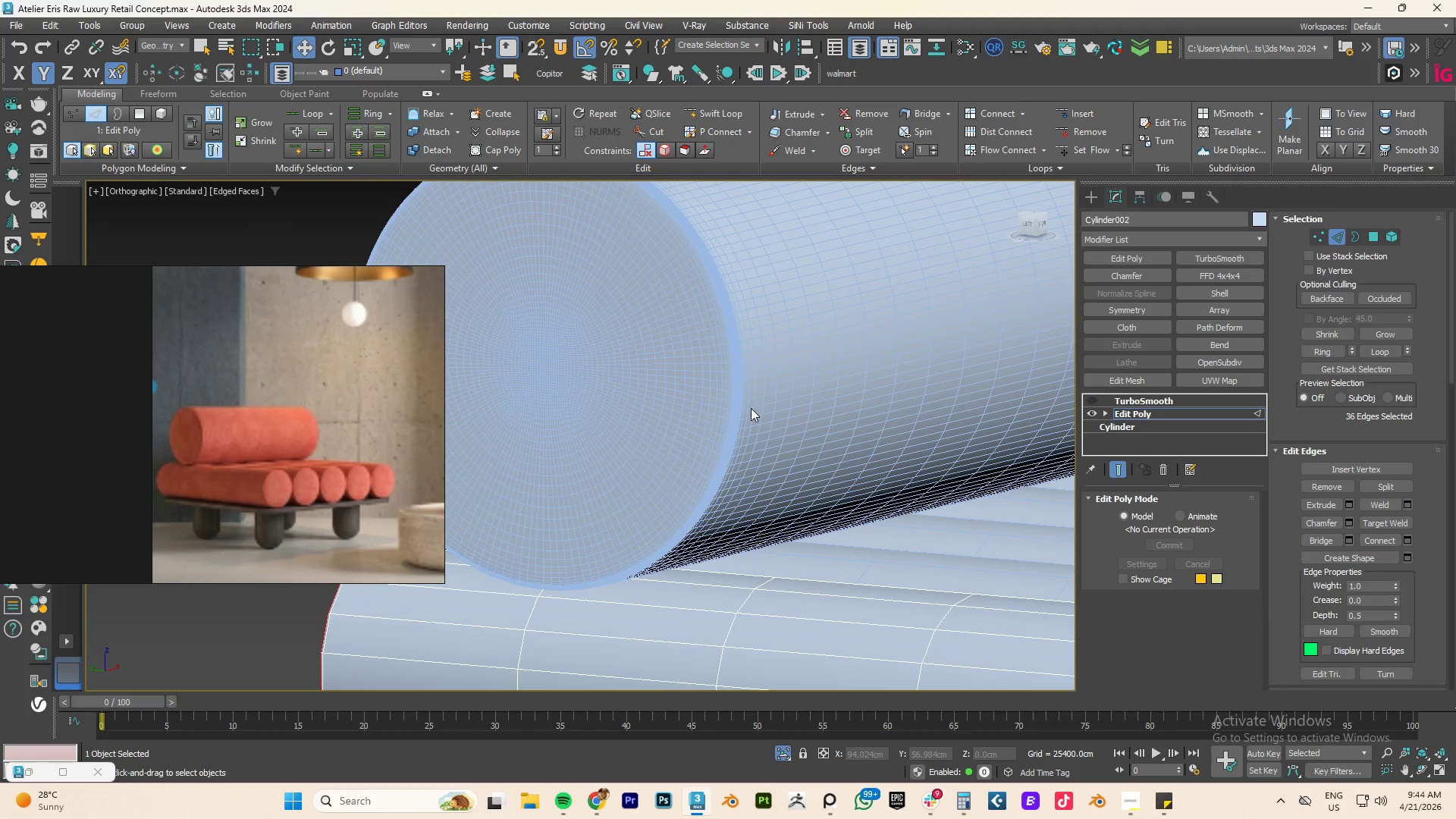 
scroll: coordinate [720, 425], scroll_direction: down, amount: 4.0
 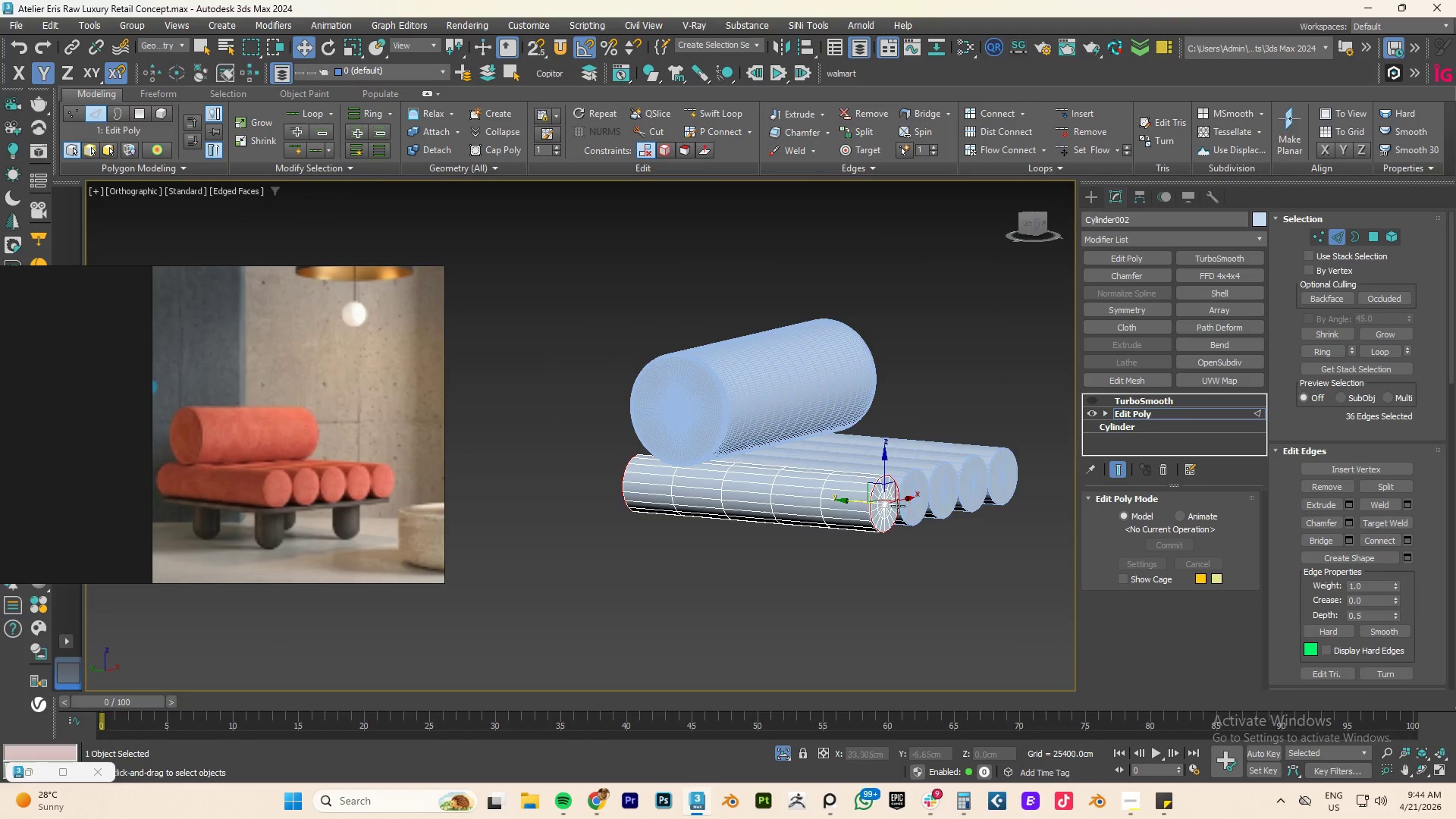 
scroll: coordinate [780, 481], scroll_direction: up, amount: 8.0
 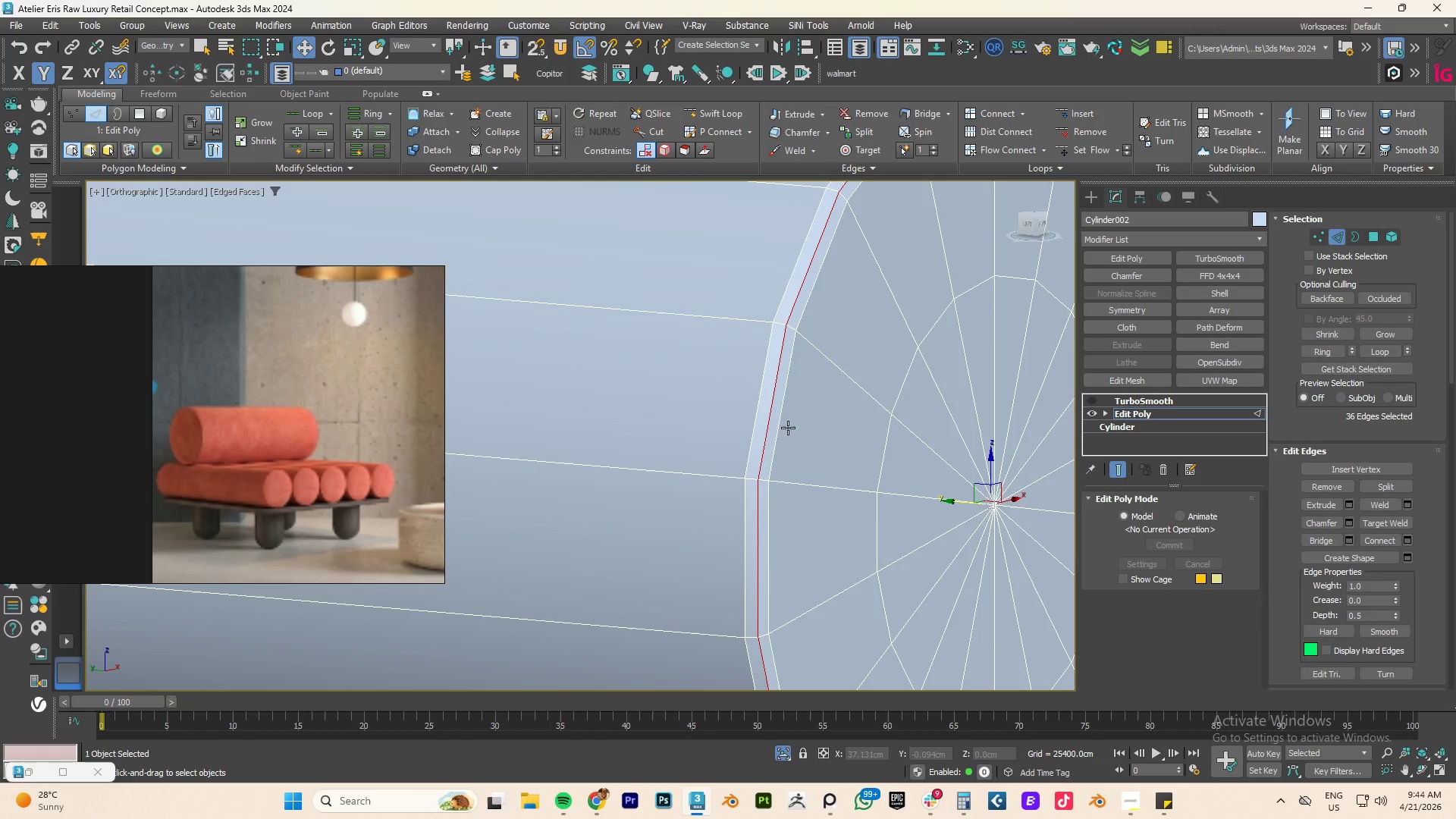 
hold_key(key=AltLeft, duration=0.62)
 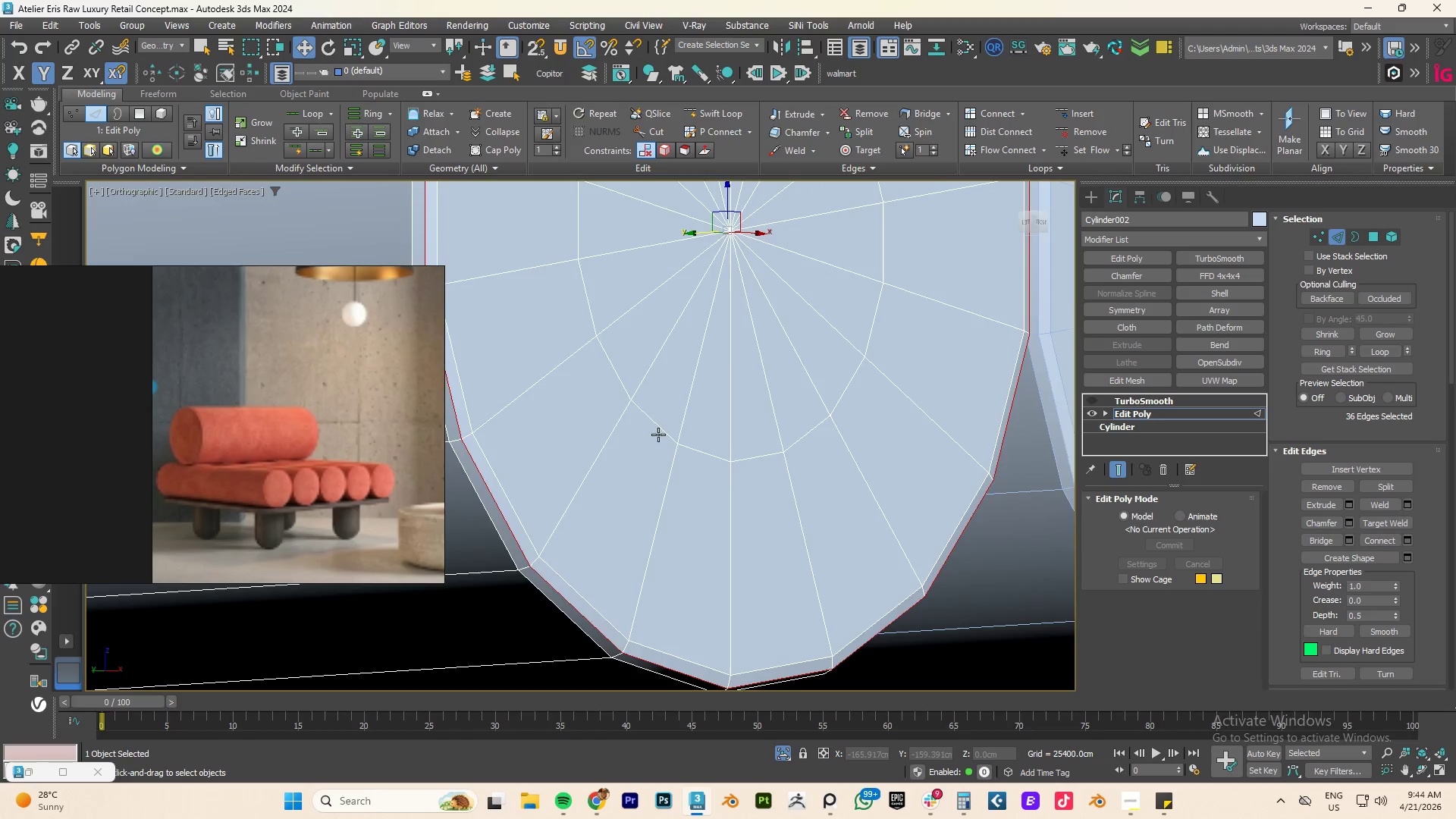 
scroll: coordinate [657, 436], scroll_direction: down, amount: 3.0
 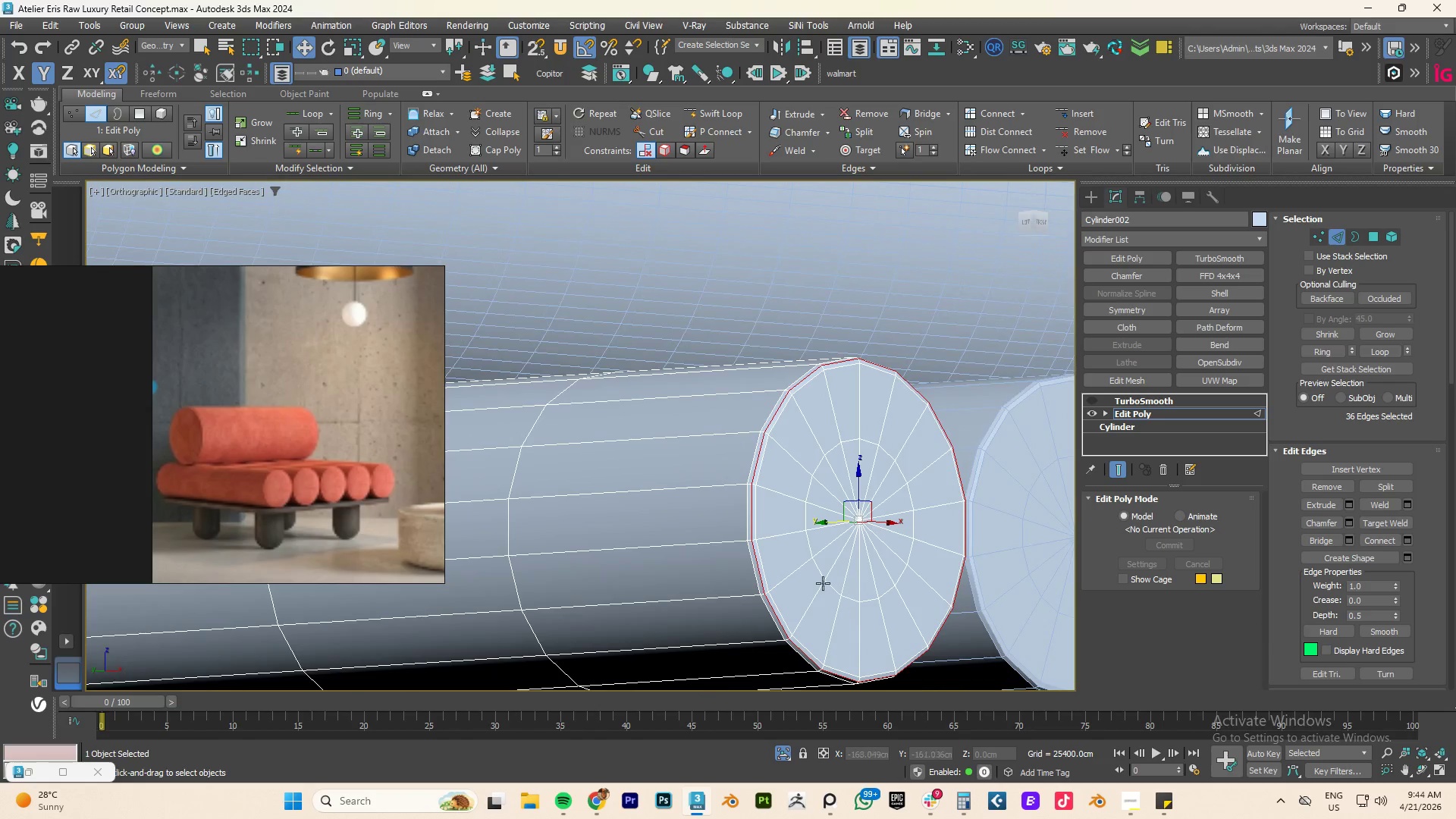 
hold_key(key=AltLeft, duration=0.33)
 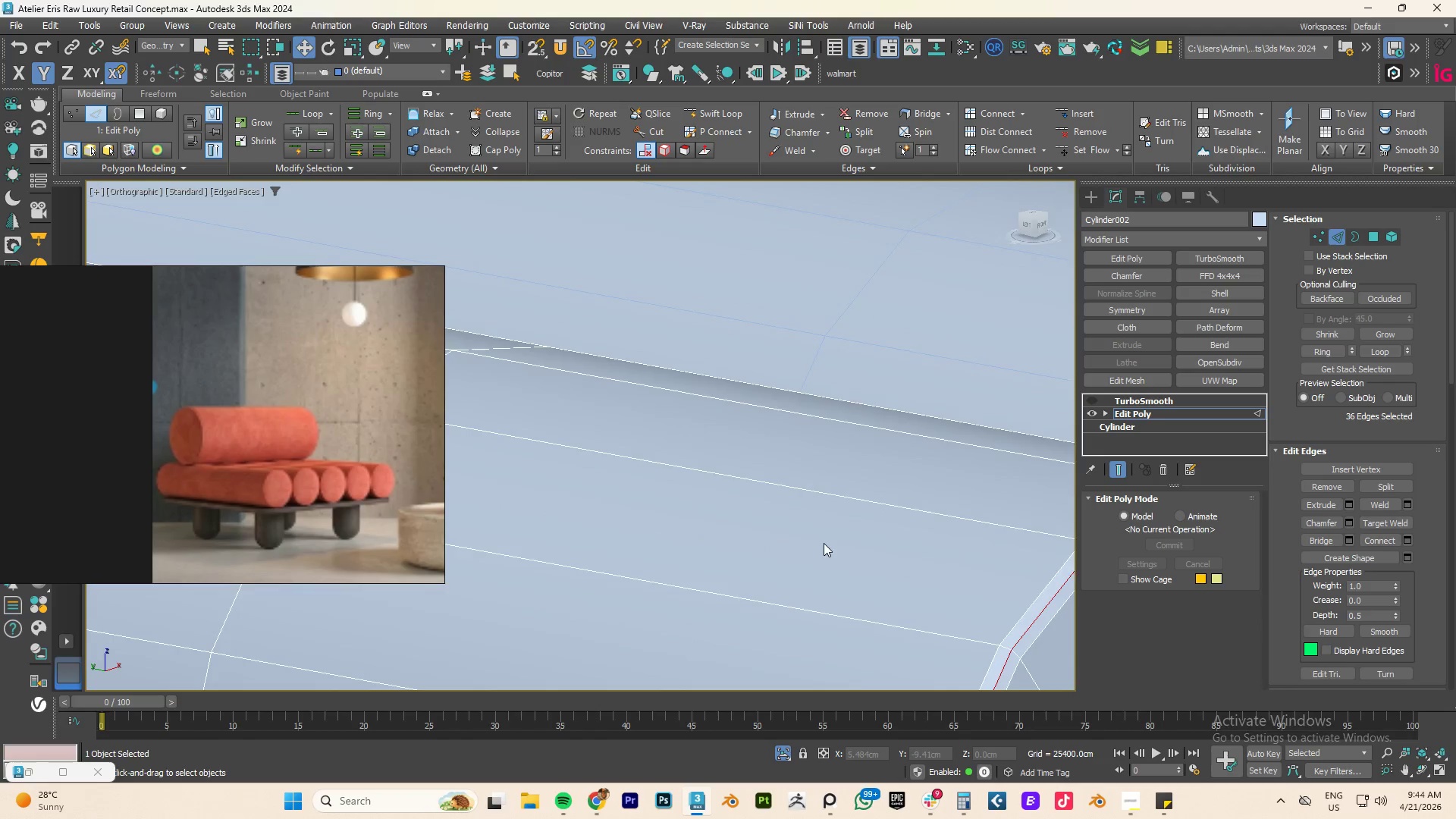 
scroll: coordinate [748, 535], scroll_direction: up, amount: 3.0
 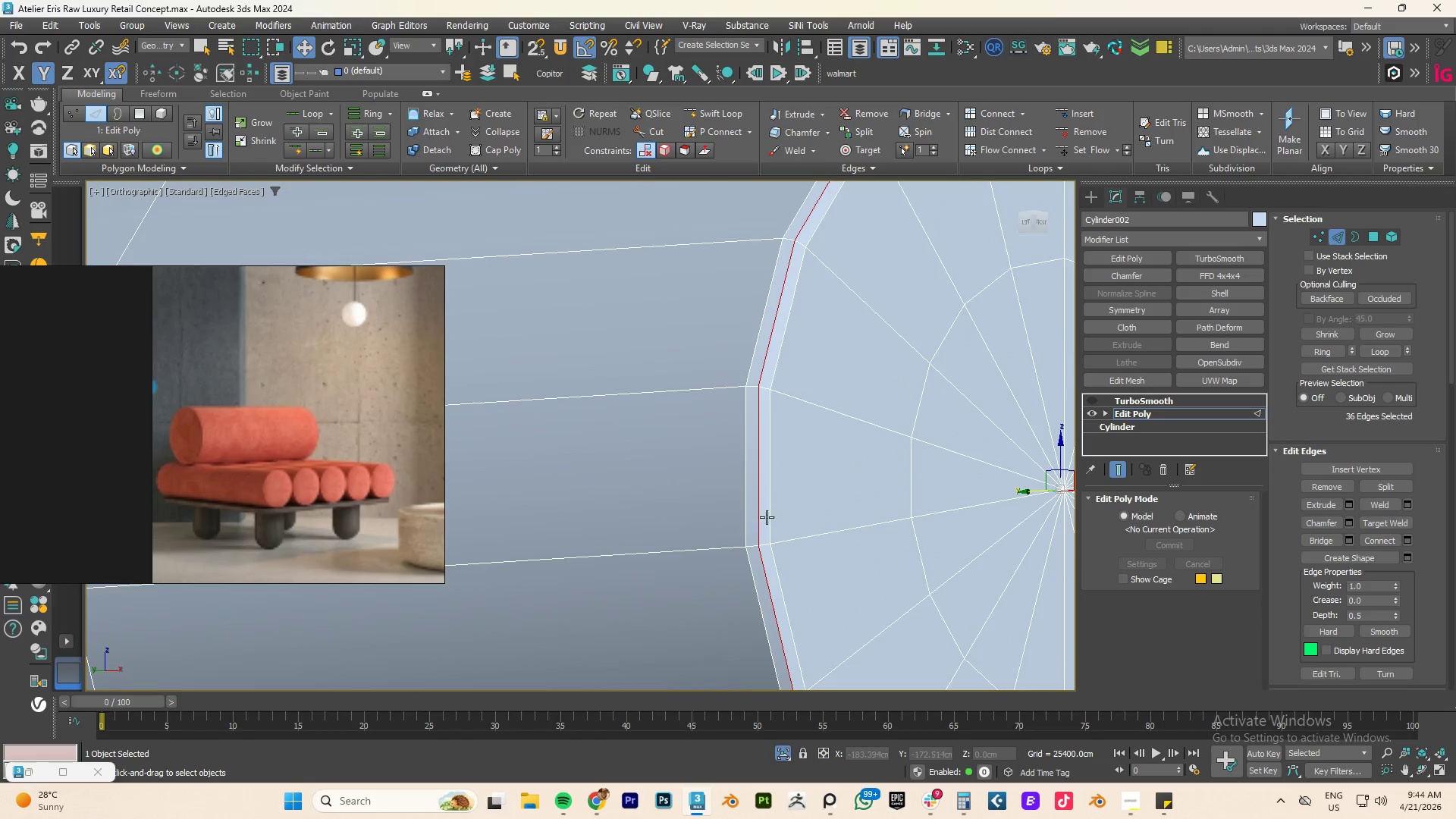 
scroll: coordinate [824, 543], scroll_direction: down, amount: 3.0
 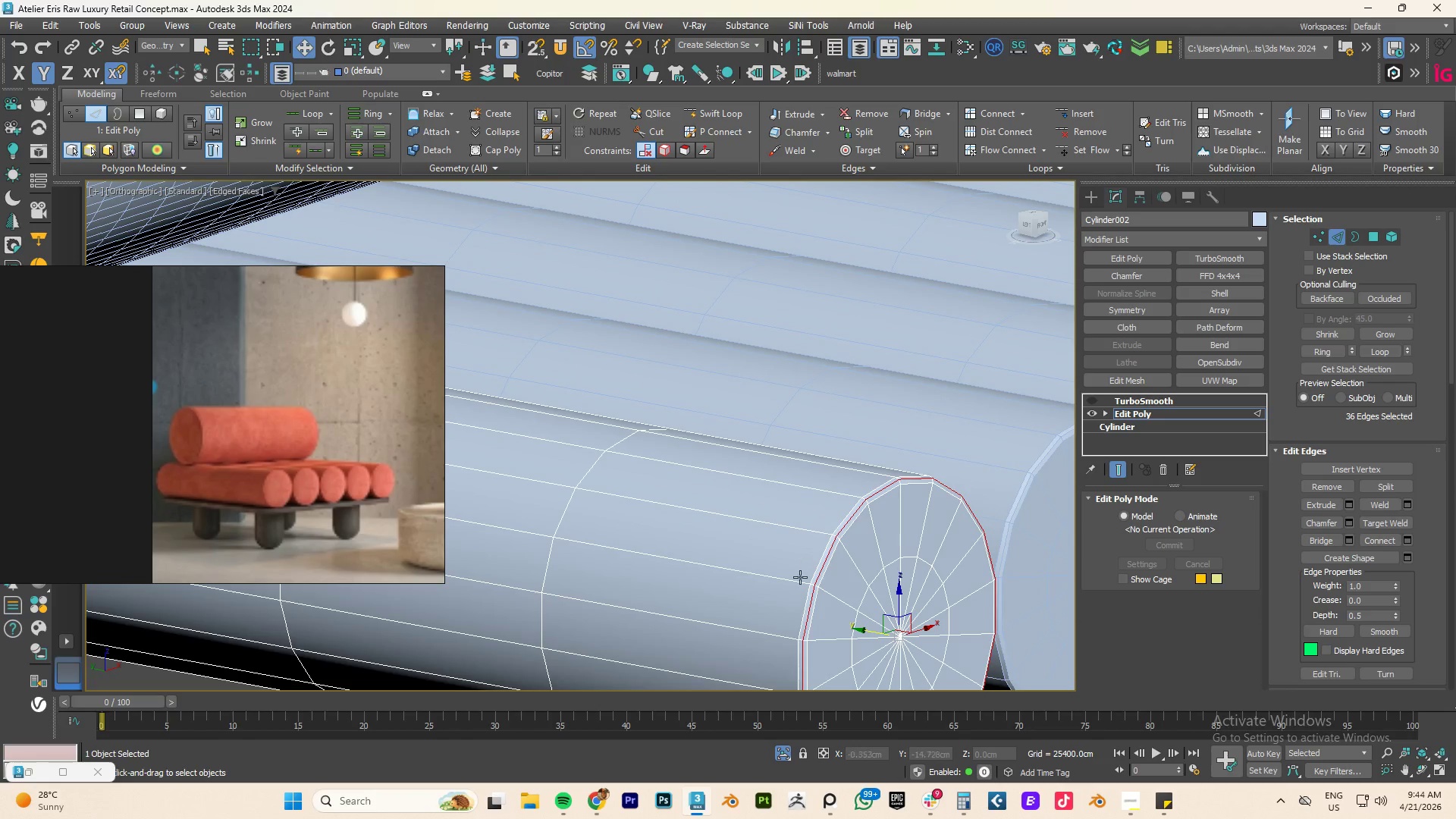 
scroll: coordinate [855, 589], scroll_direction: up, amount: 5.0
 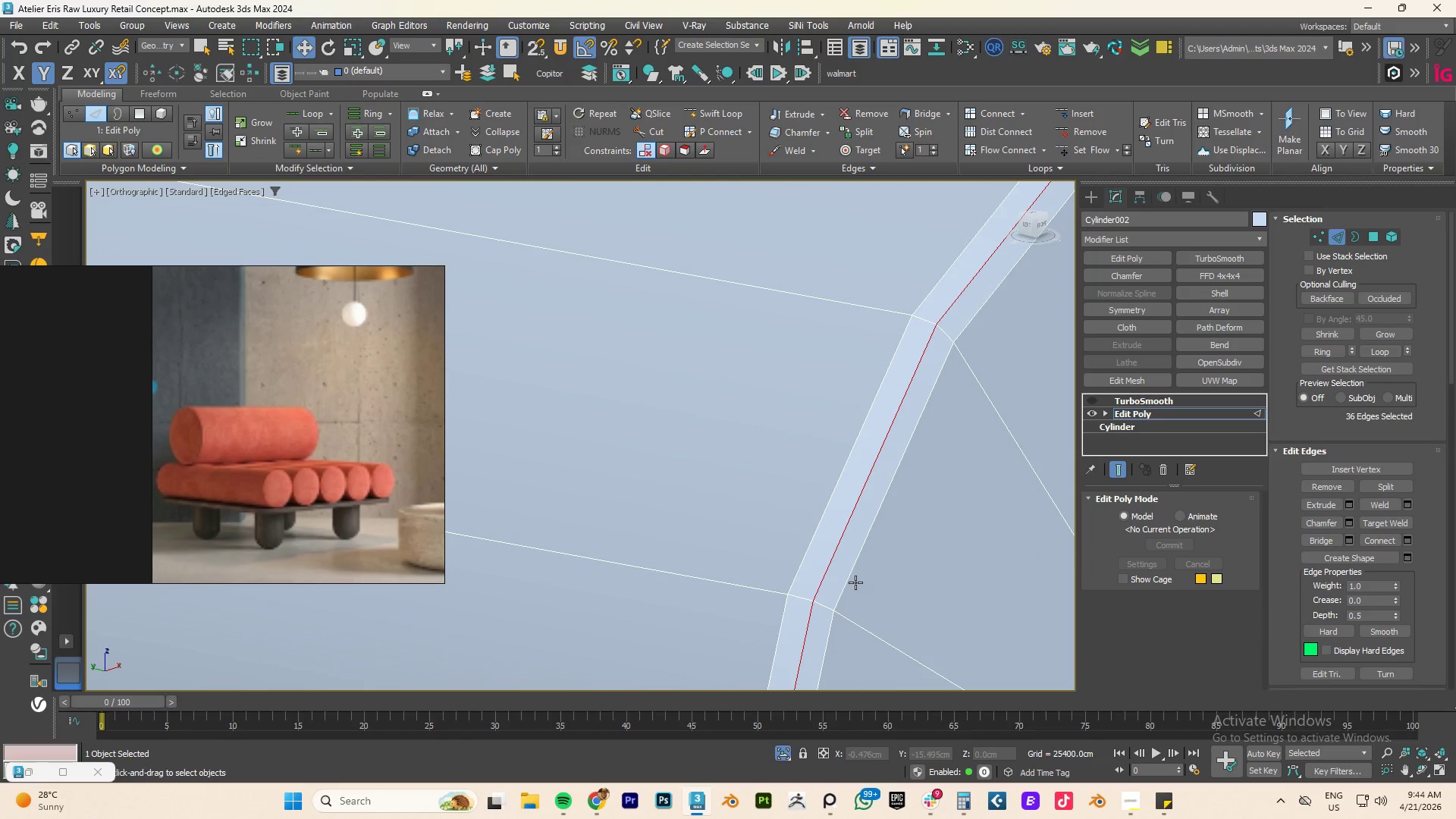 
key(Control+Z)
 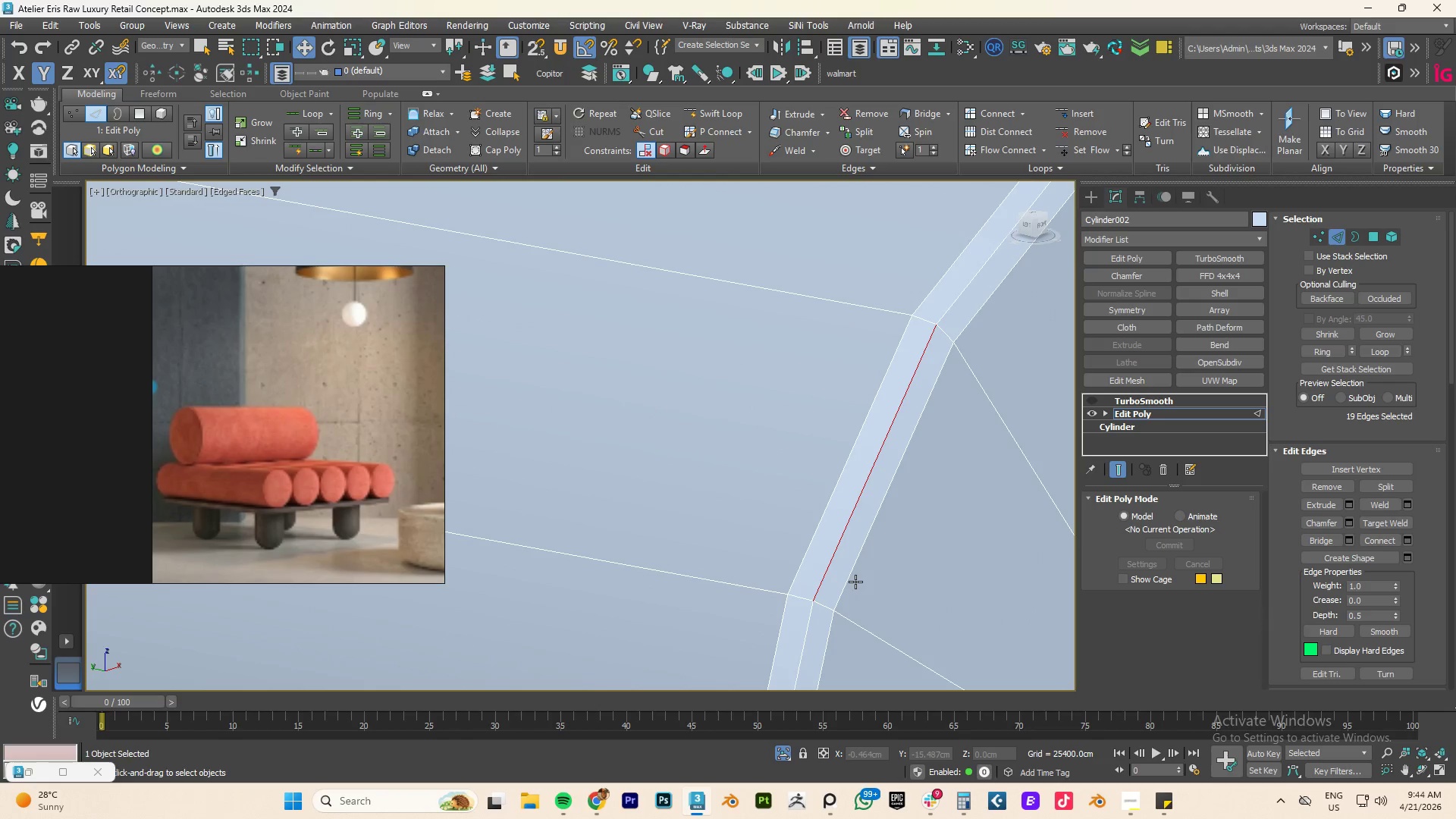 
key(Control+Z)
 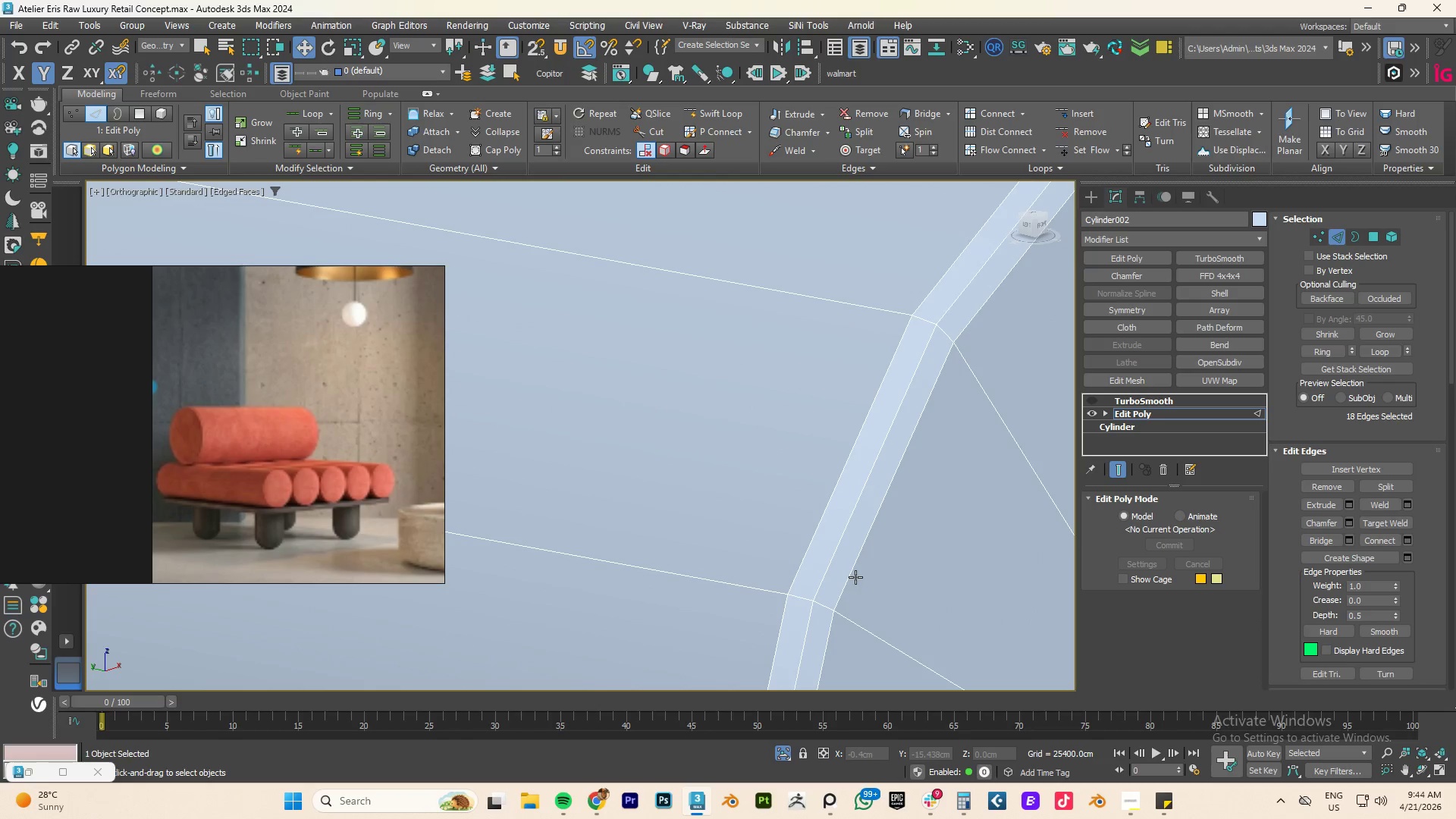 
key(Control+Y)
 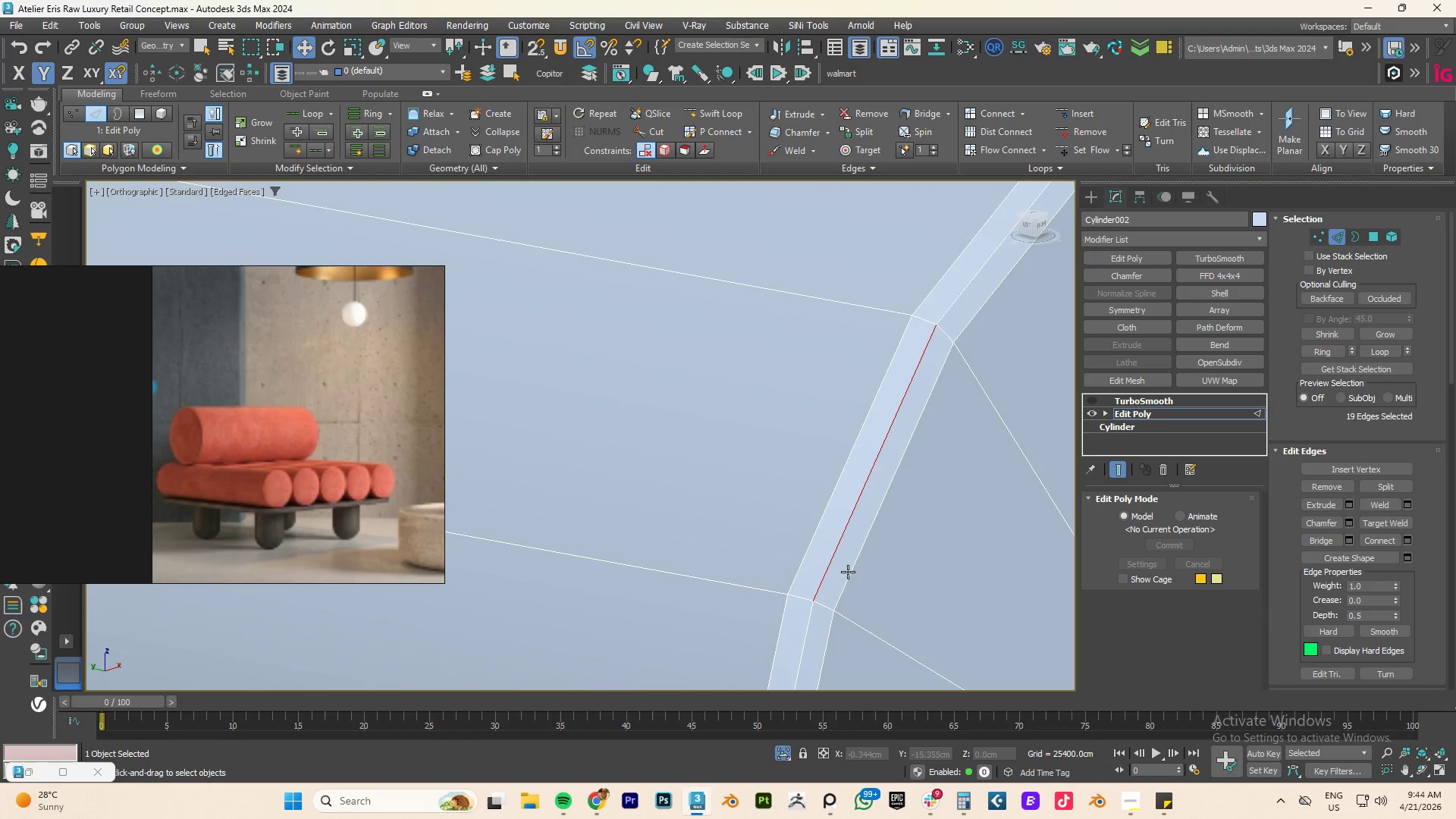 
key(Control+Y)
 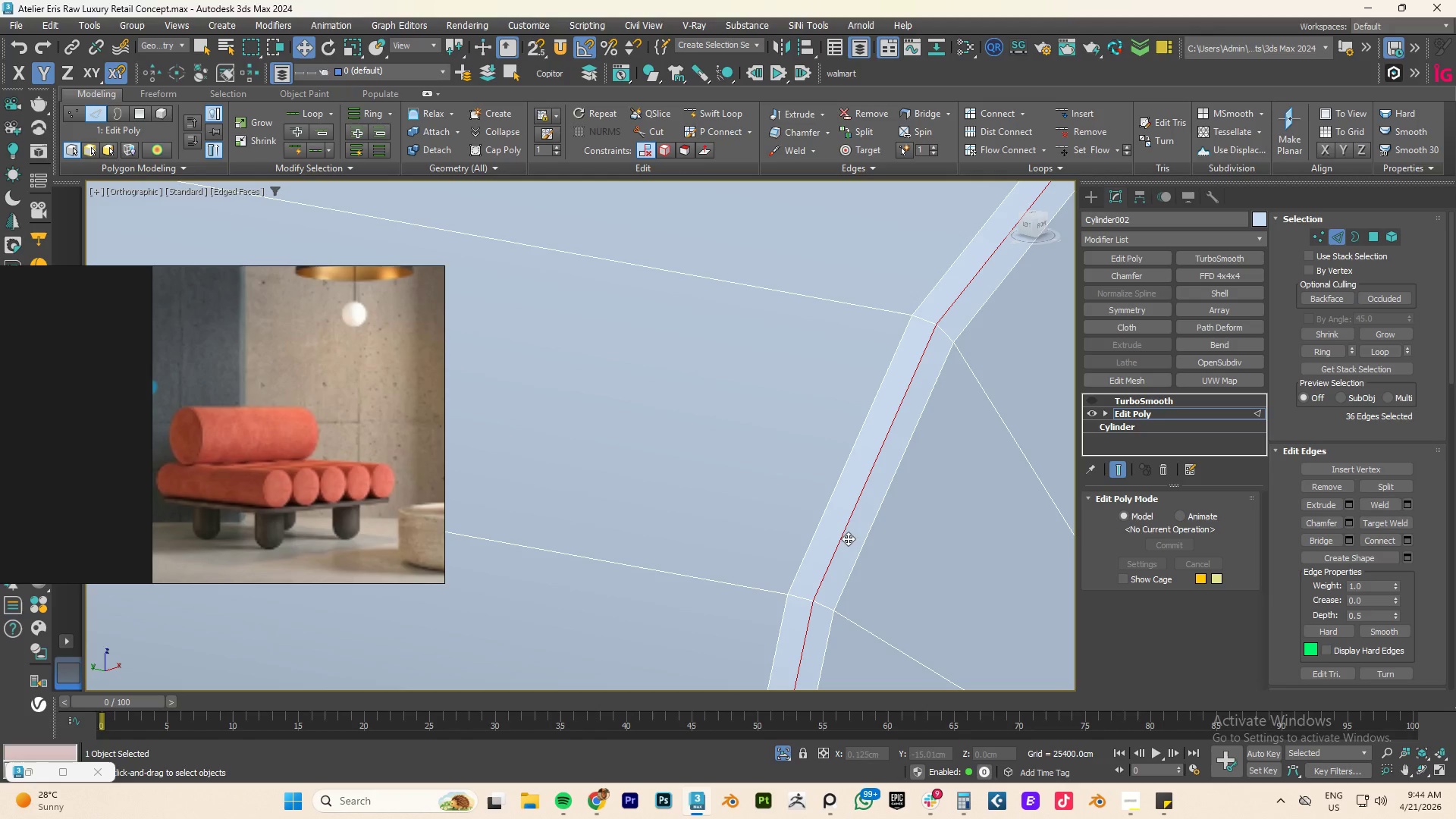 
scroll: coordinate [814, 471], scroll_direction: down, amount: 5.0
 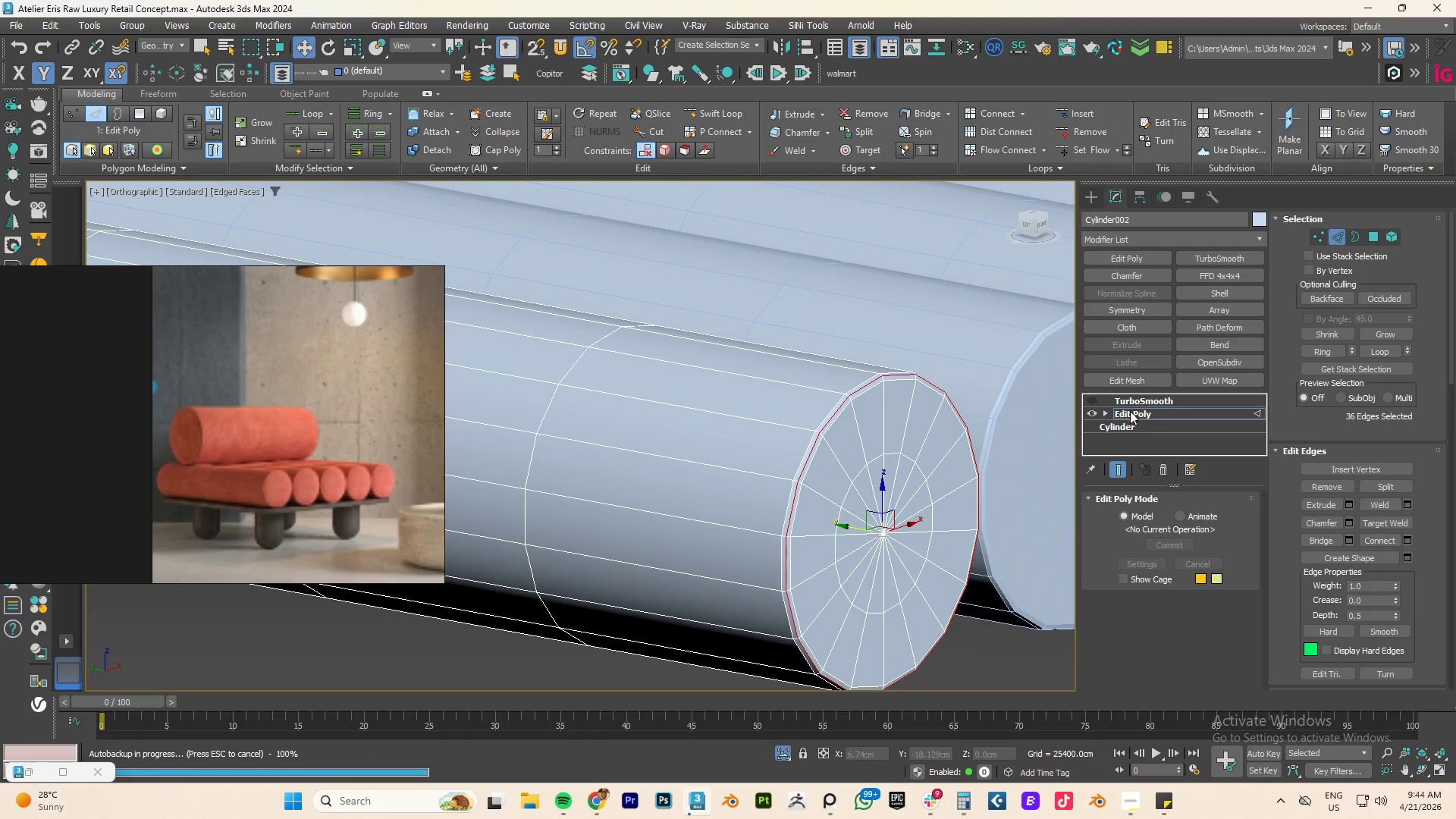 
wait(5.95)
 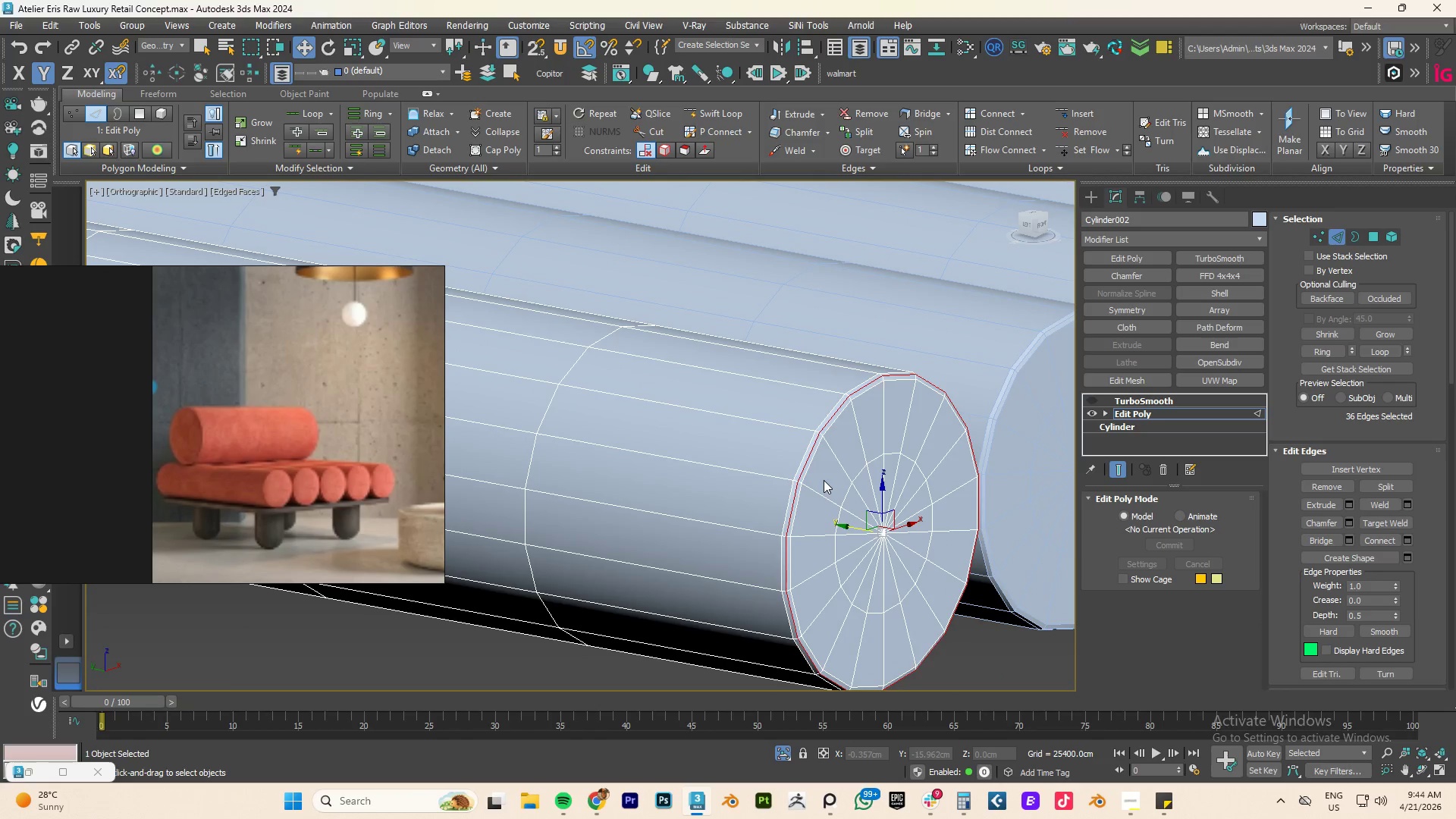 
left_click([1090, 399])
 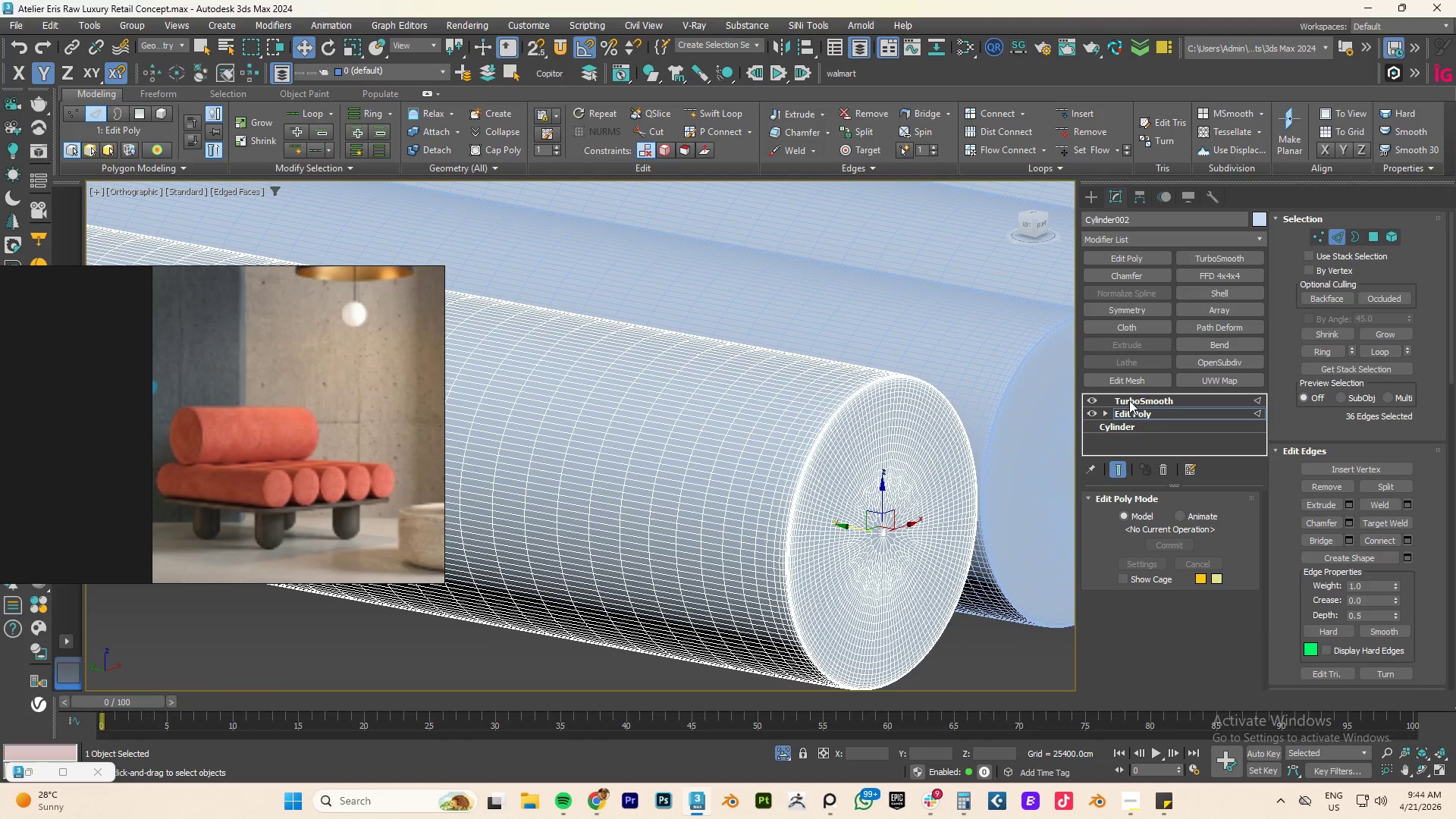 
left_click([1131, 412])
 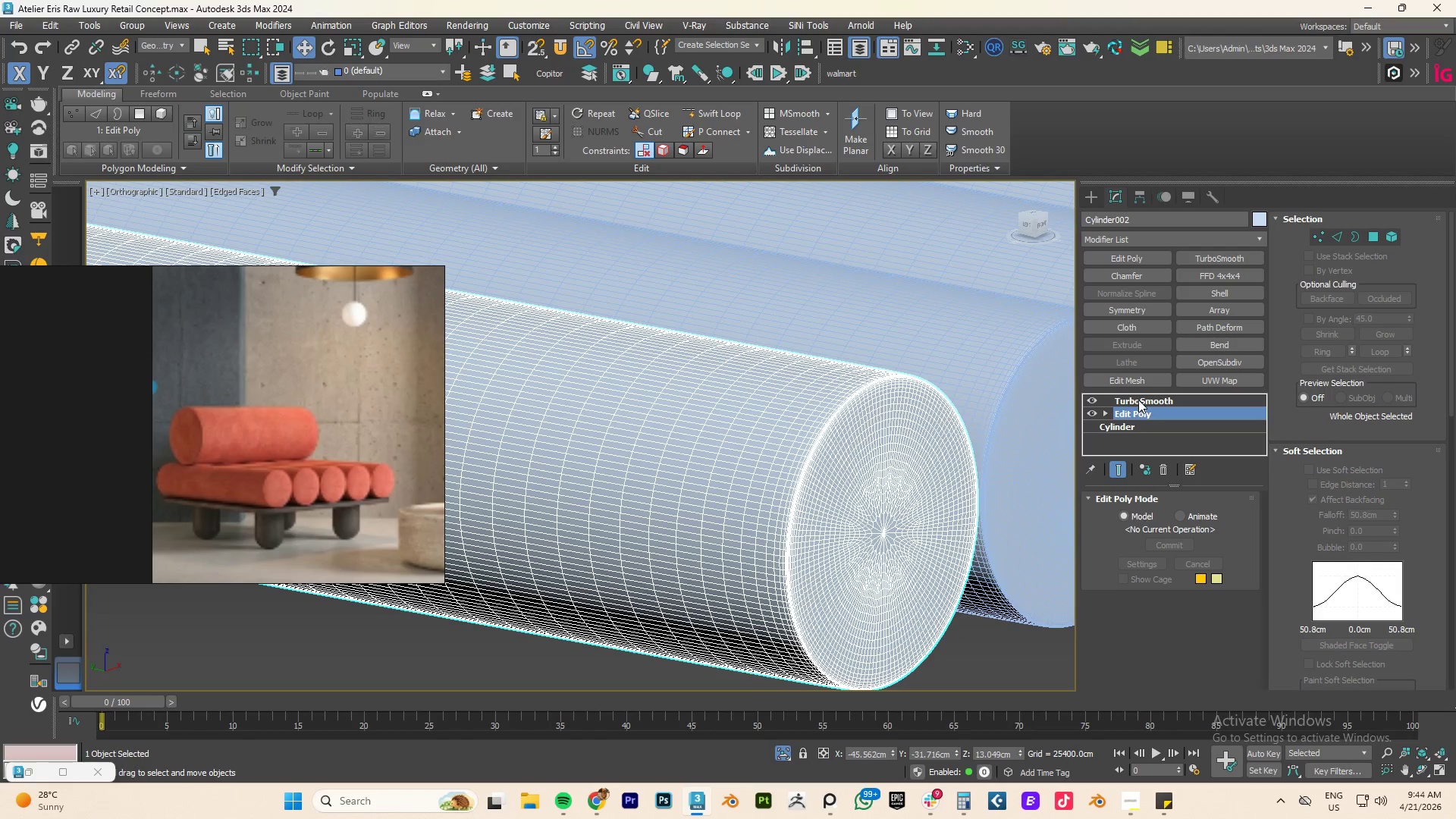 
left_click([1138, 399])
 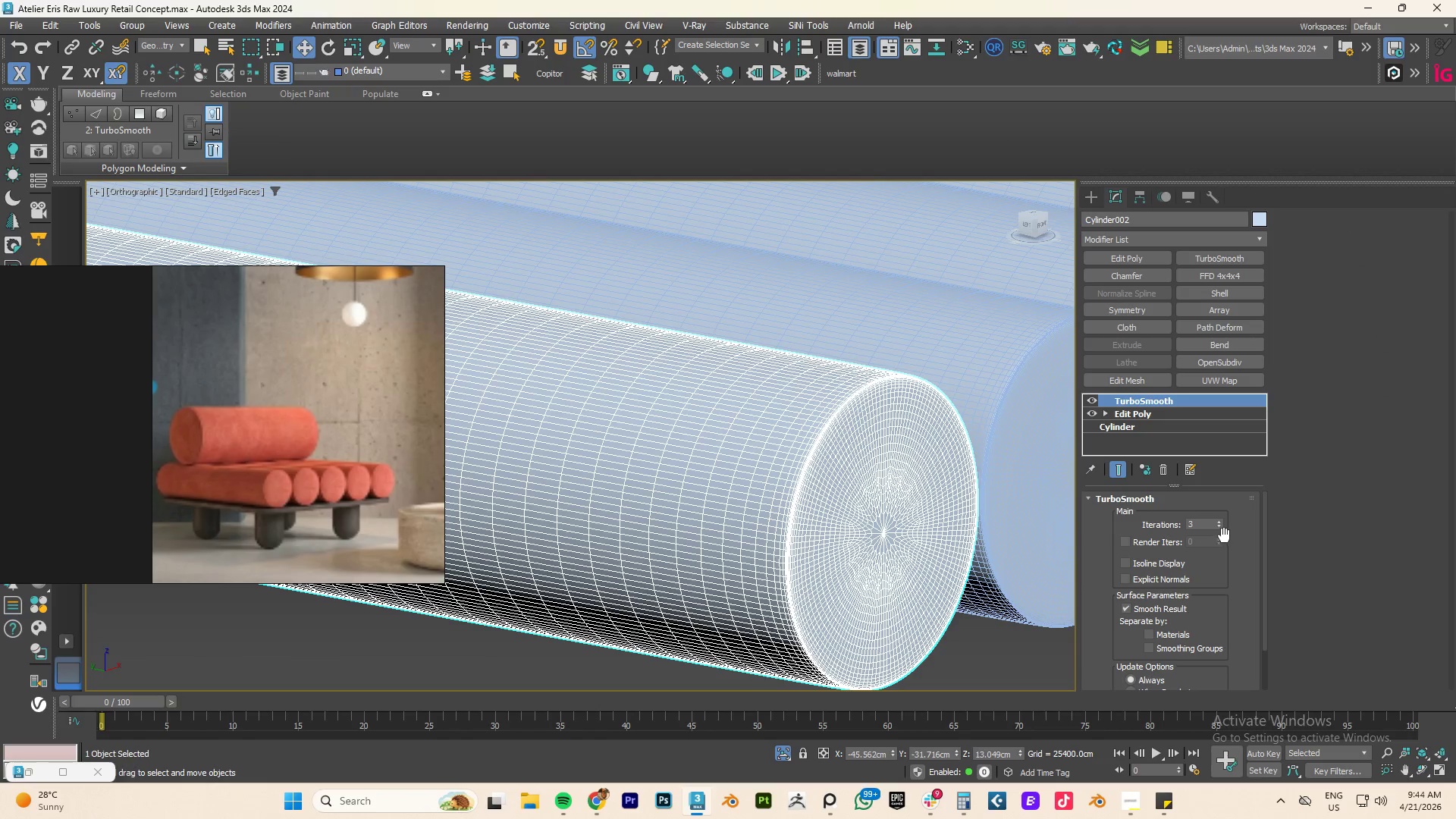 
left_click([1219, 528])
 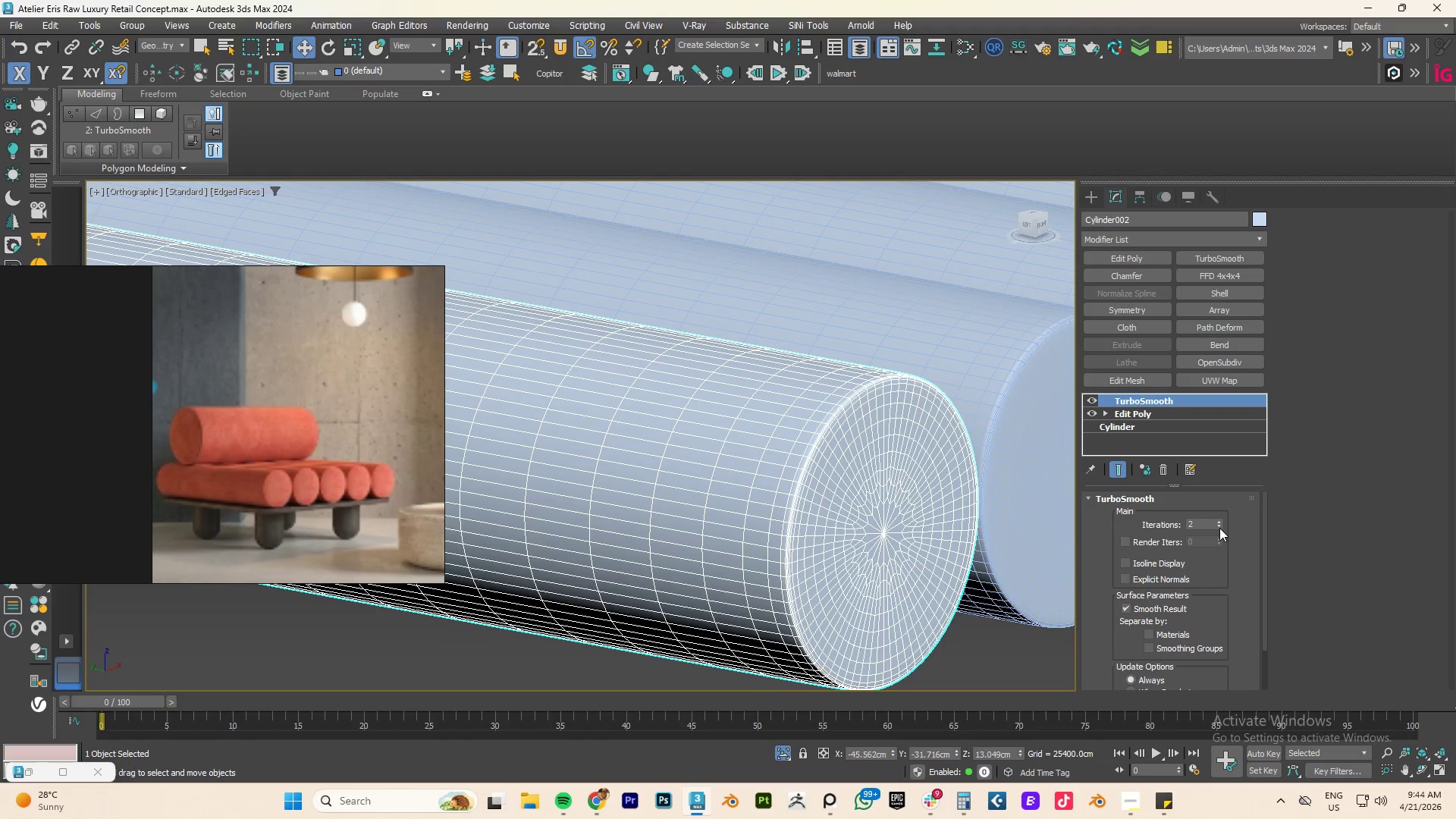 
left_click([1219, 528])
 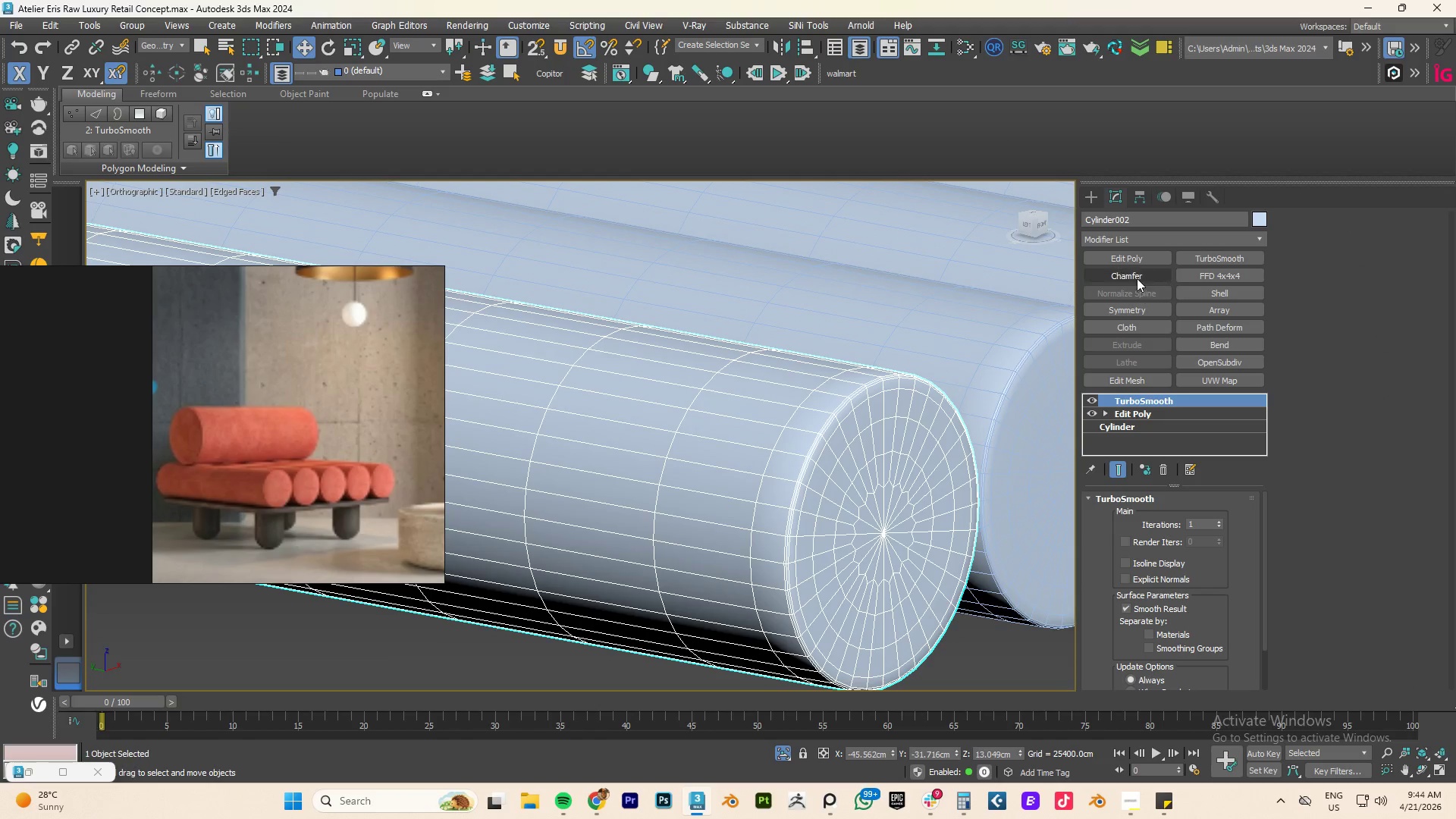 
left_click([1122, 260])
 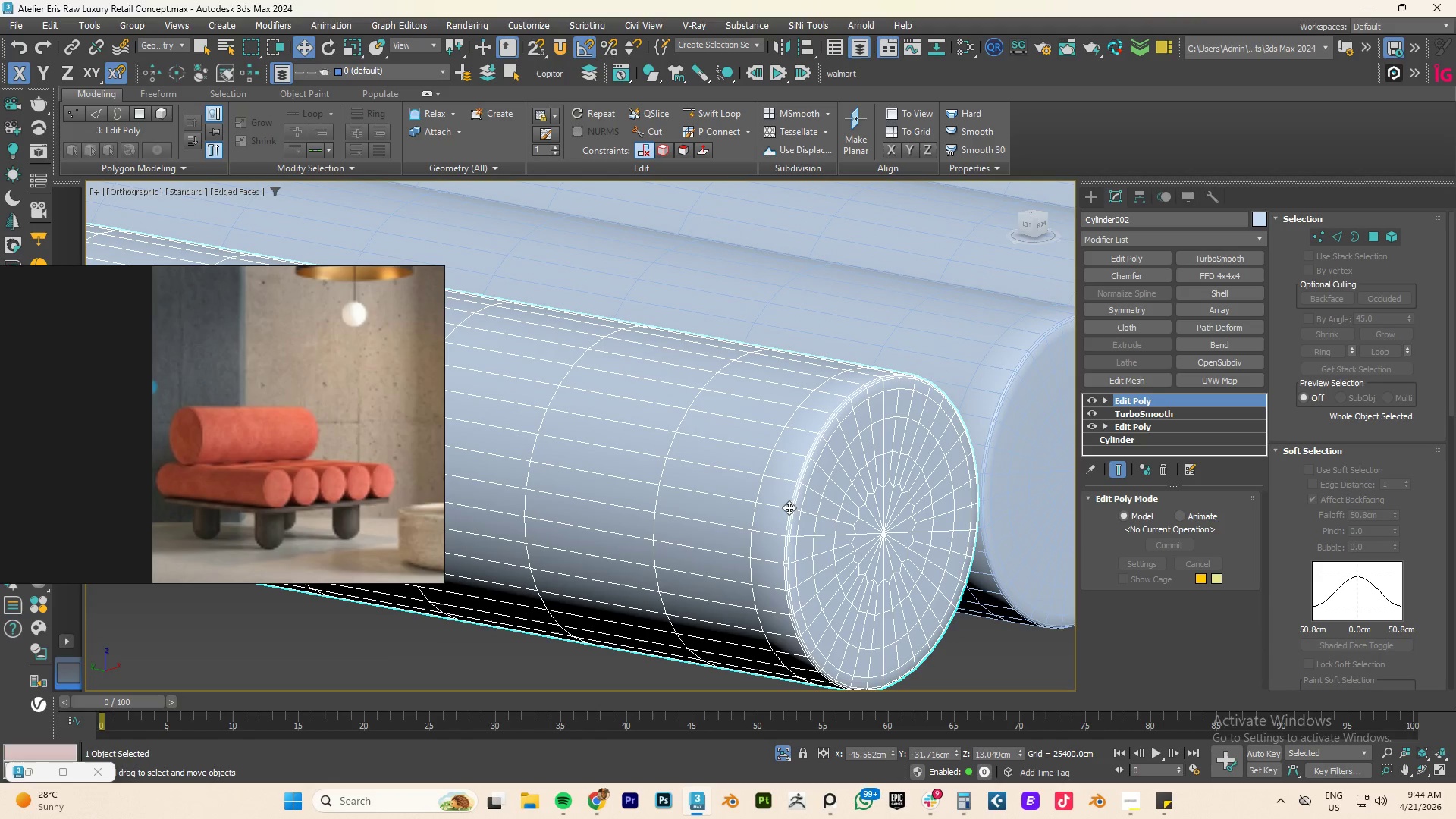 
key(2)
 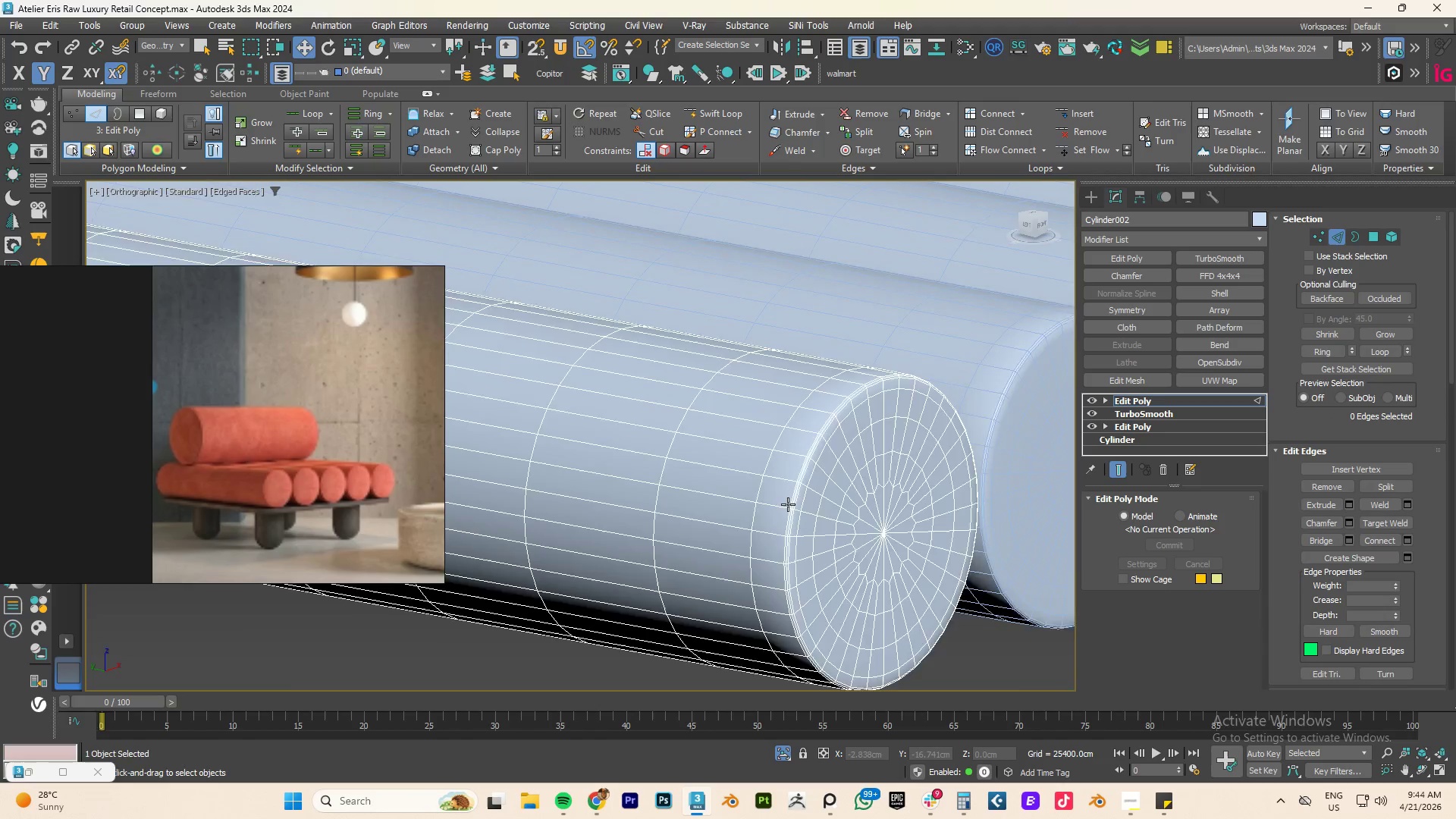 
scroll: coordinate [788, 504], scroll_direction: up, amount: 4.0
 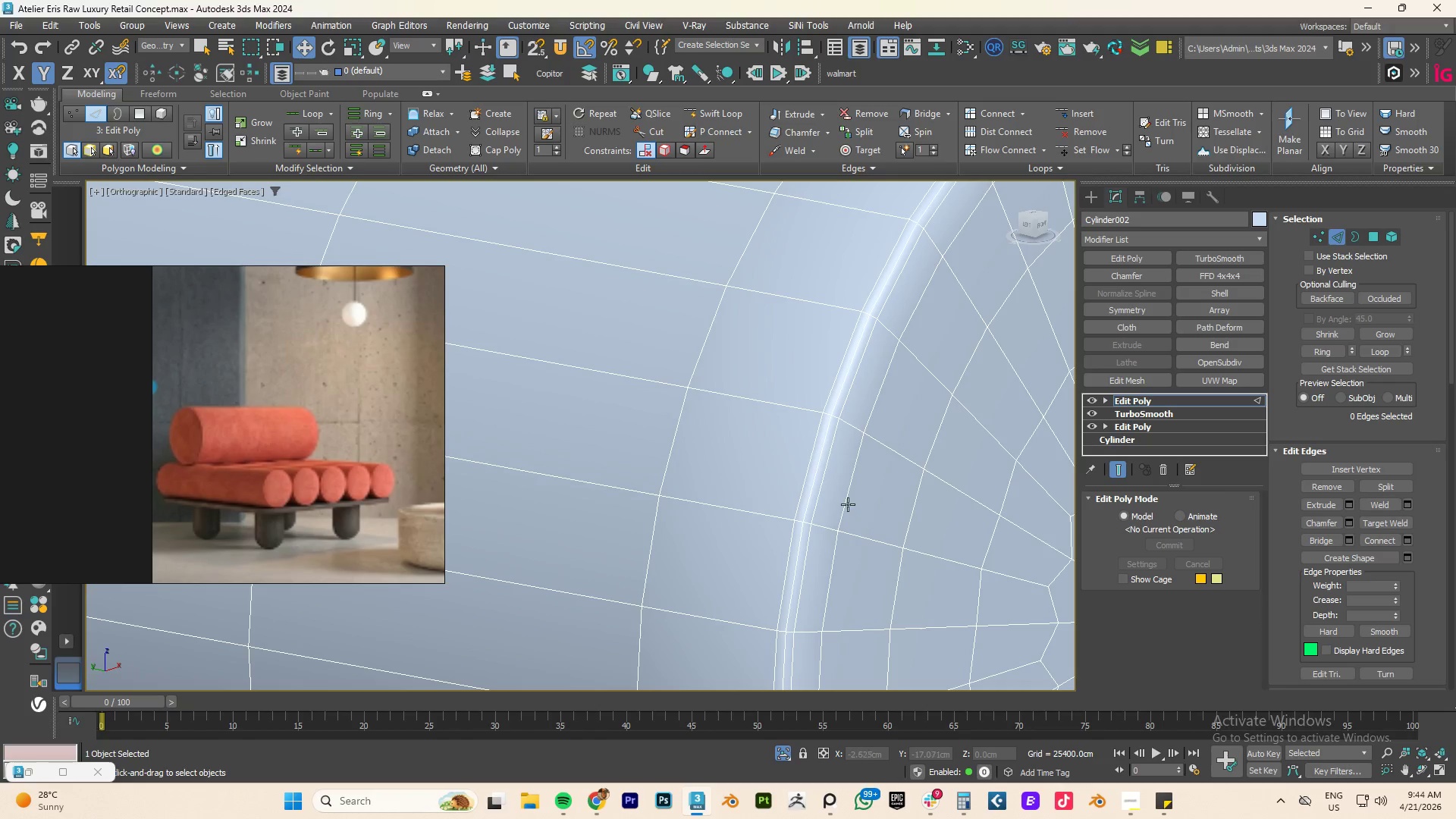 
double_click([805, 512])
 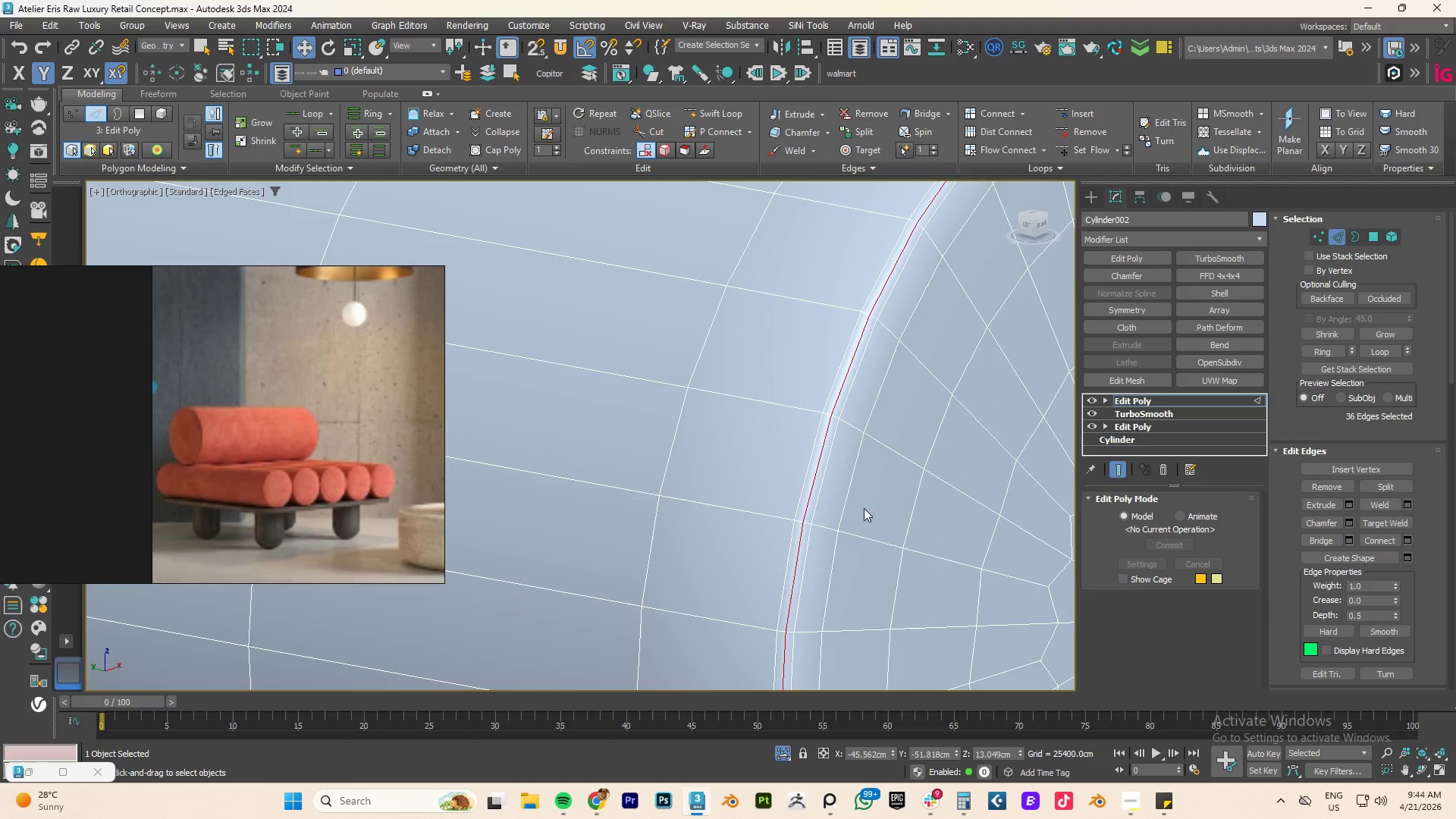 
hold_key(key=AltLeft, duration=0.62)
 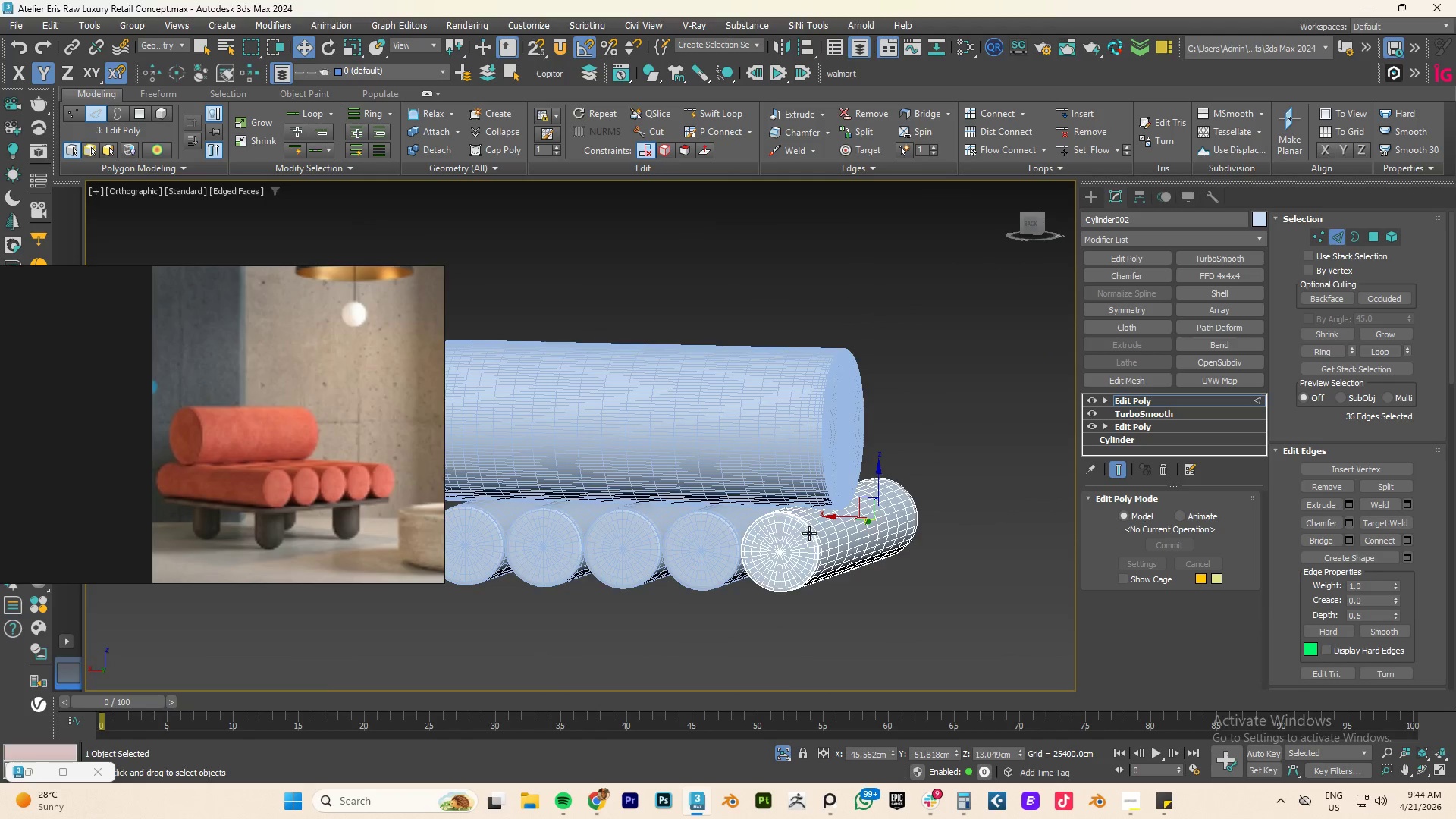 
scroll: coordinate [861, 512], scroll_direction: down, amount: 8.0
 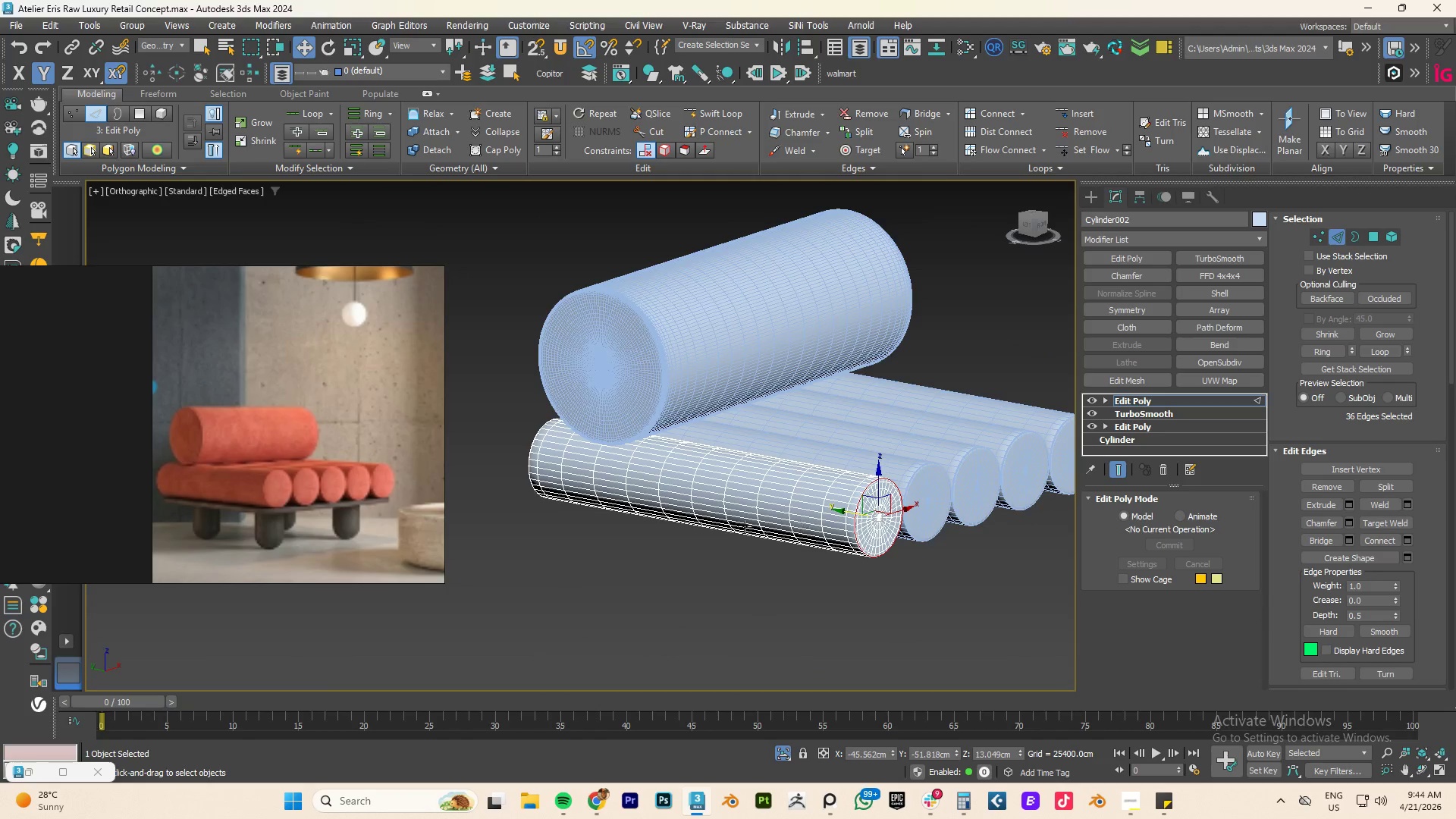 
scroll: coordinate [809, 533], scroll_direction: up, amount: 7.0
 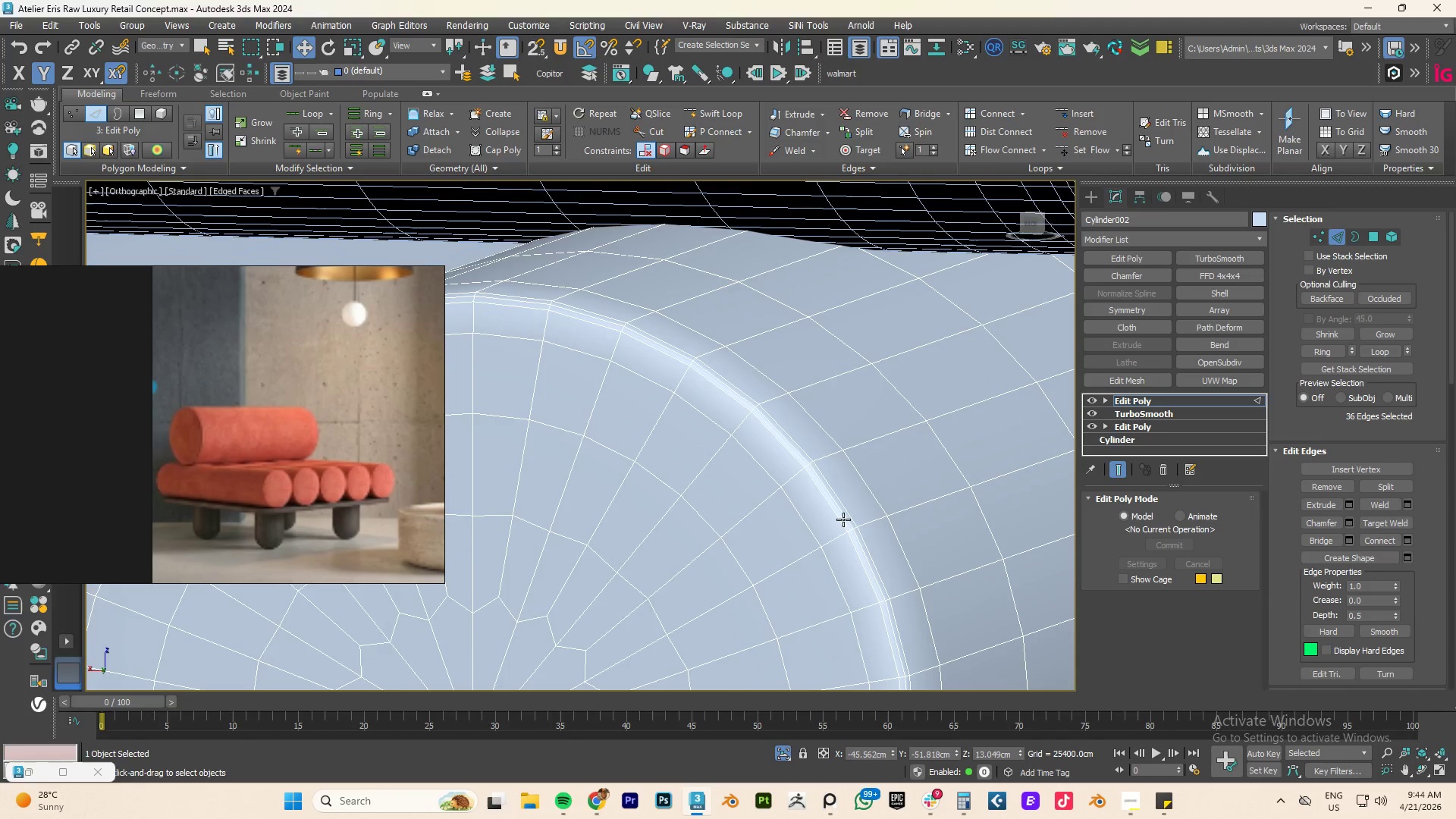 
hold_key(key=ControlLeft, duration=0.95)
 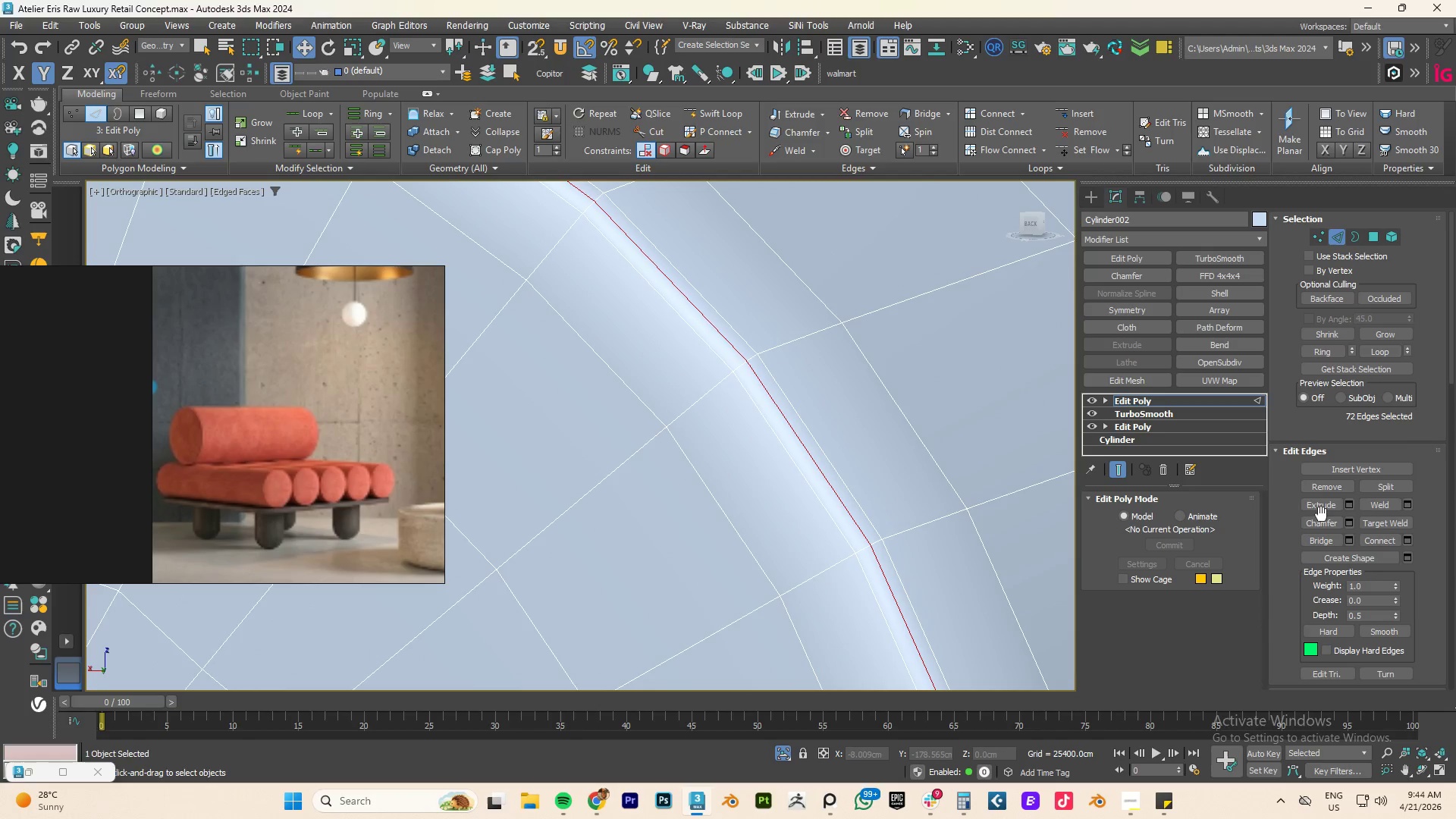 
scroll: coordinate [843, 519], scroll_direction: up, amount: 3.0
 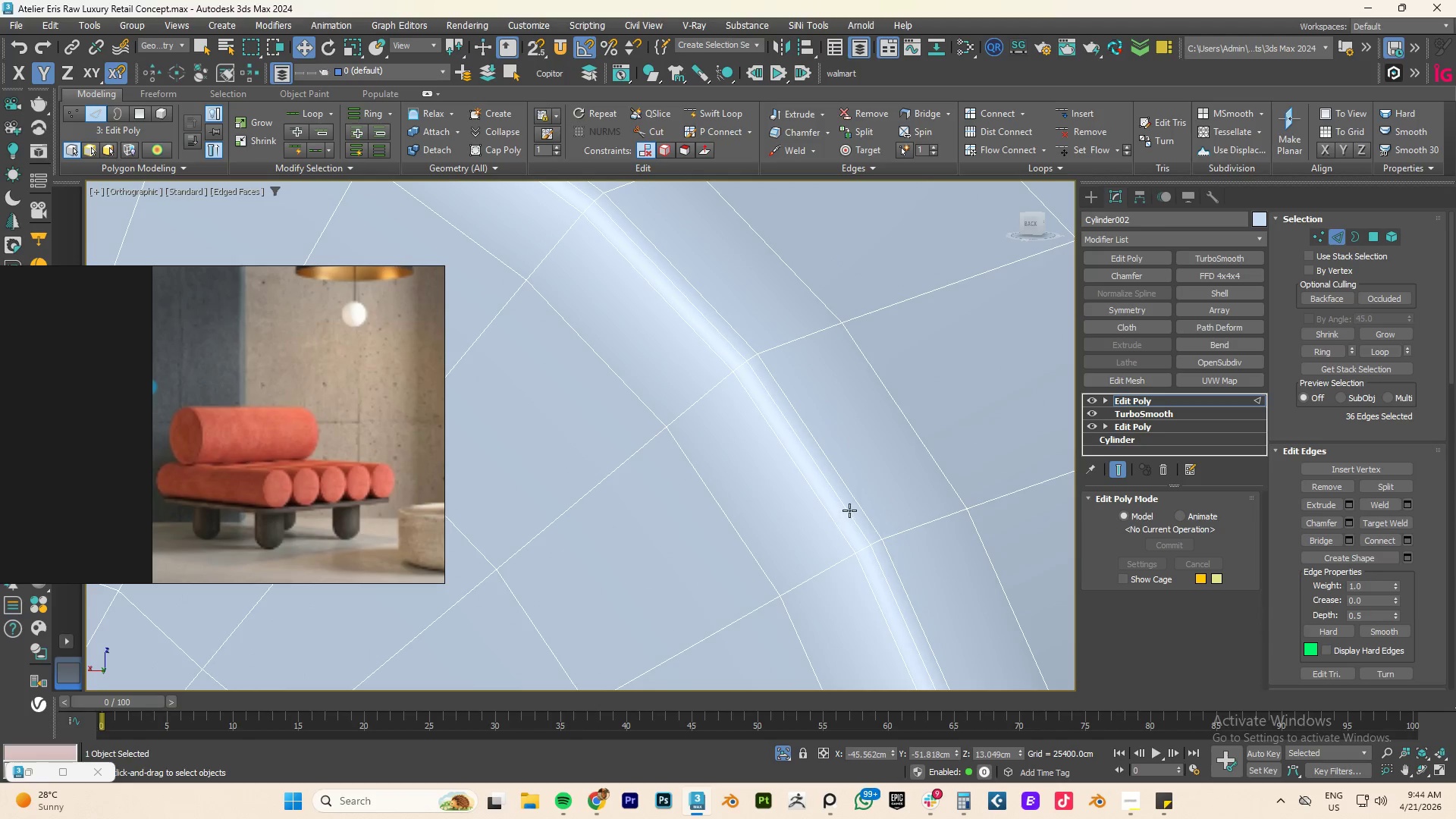 
double_click([847, 512])
 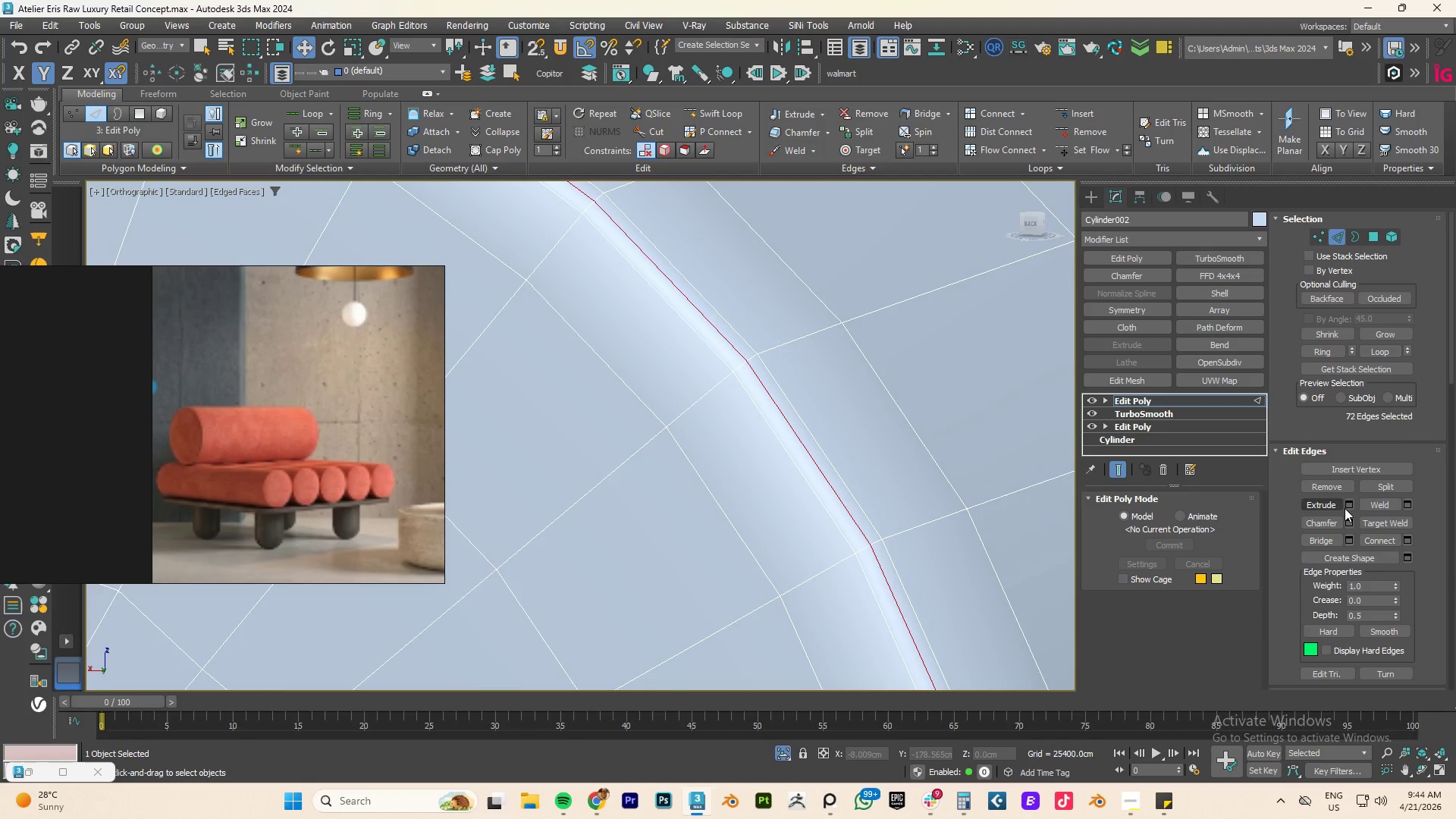 
left_click([1348, 503])
 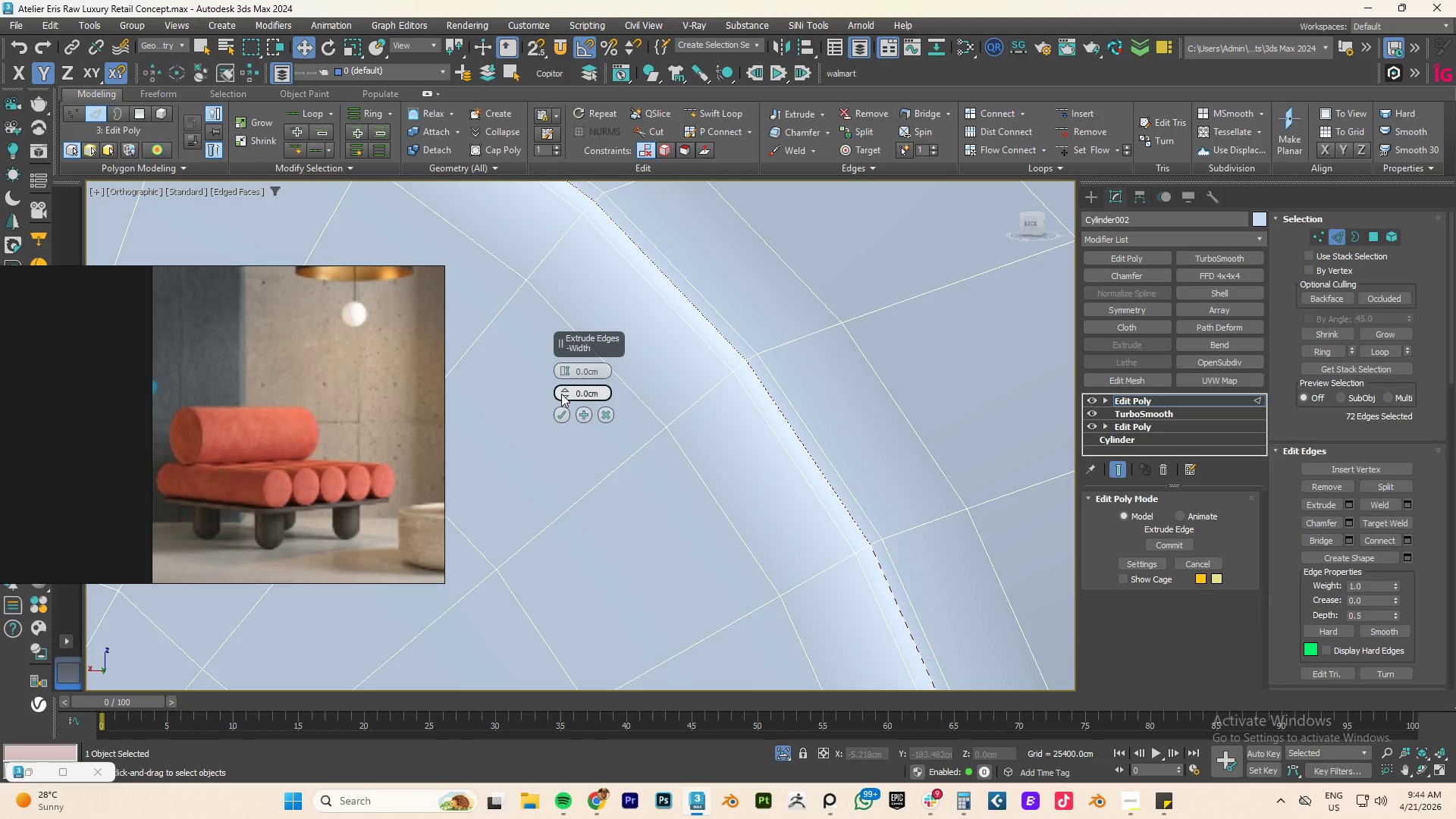 
left_click_drag(start_coordinate=[561, 394], to_coordinate=[563, 386])
 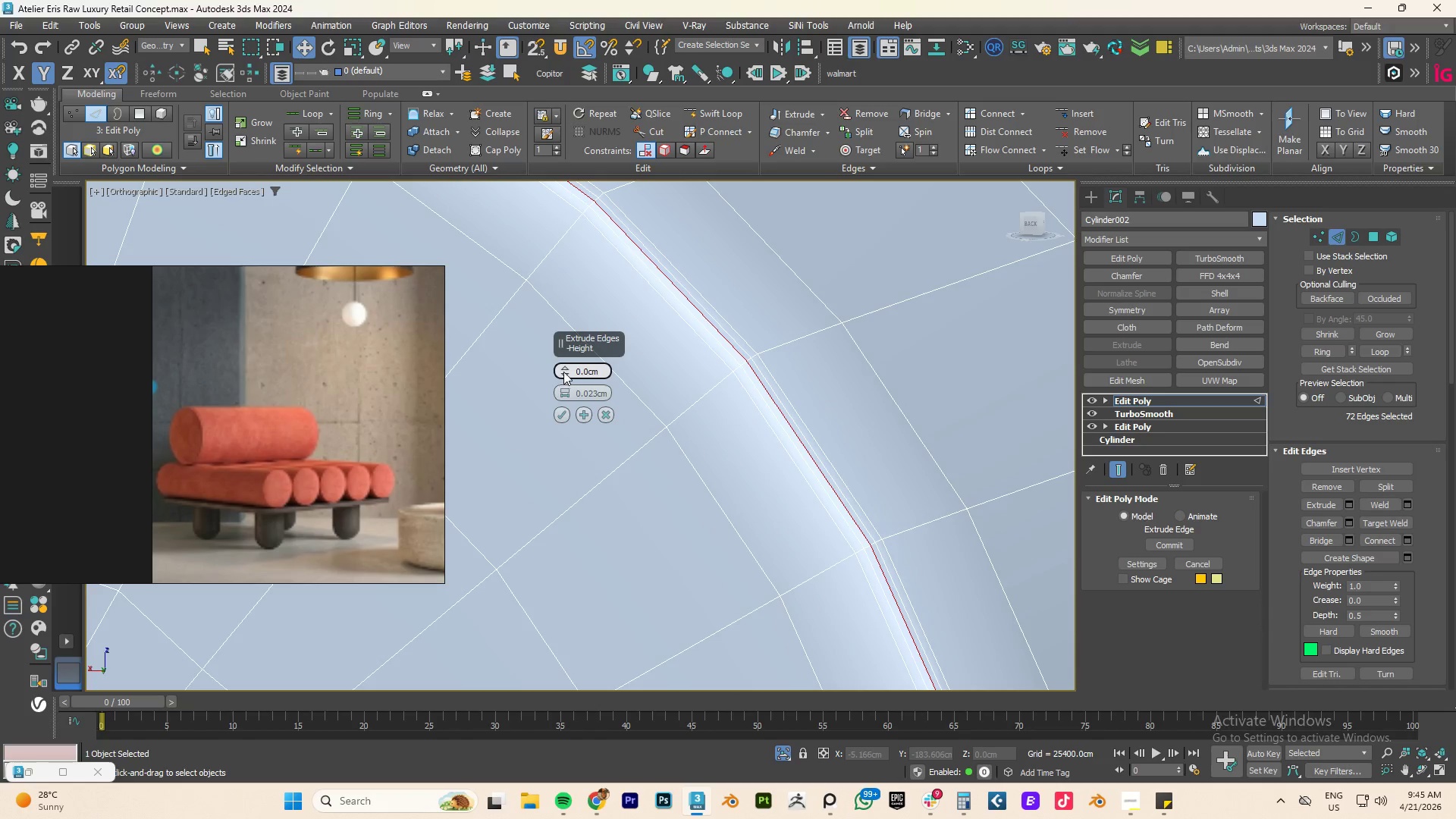 
left_click_drag(start_coordinate=[563, 371], to_coordinate=[566, 380])
 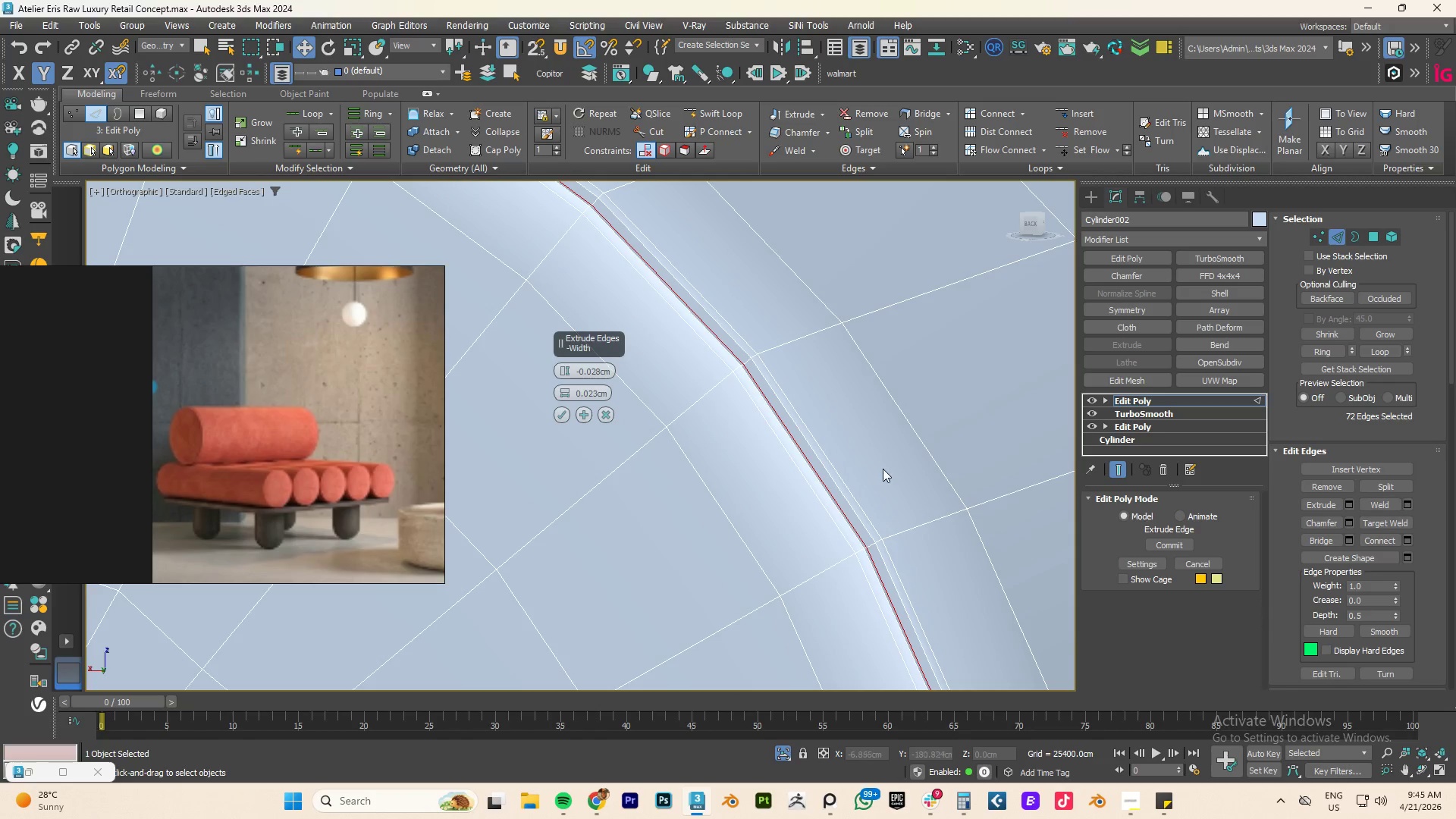 
hold_key(key=AltLeft, duration=0.42)
 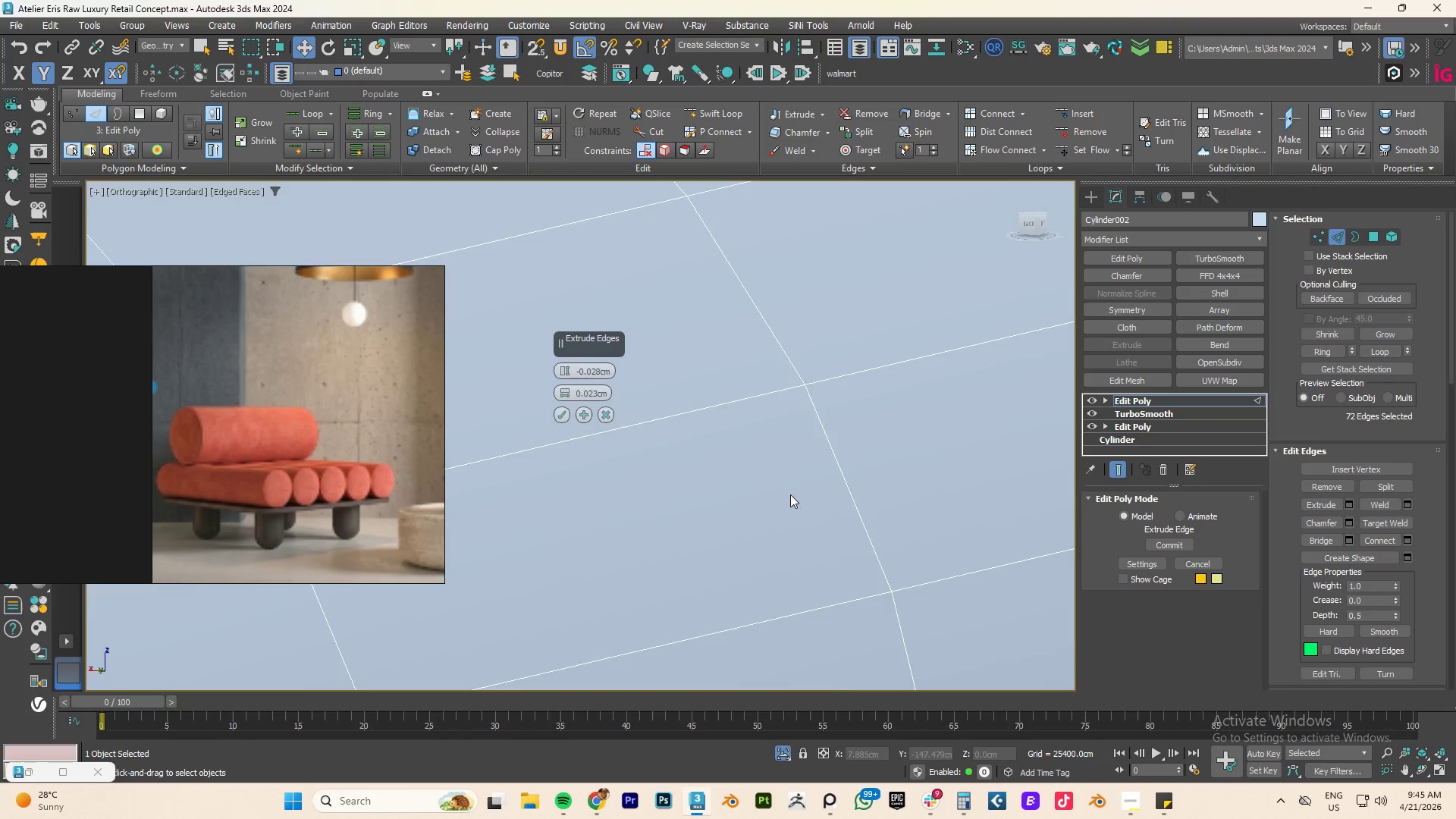 
scroll: coordinate [790, 495], scroll_direction: down, amount: 4.0
 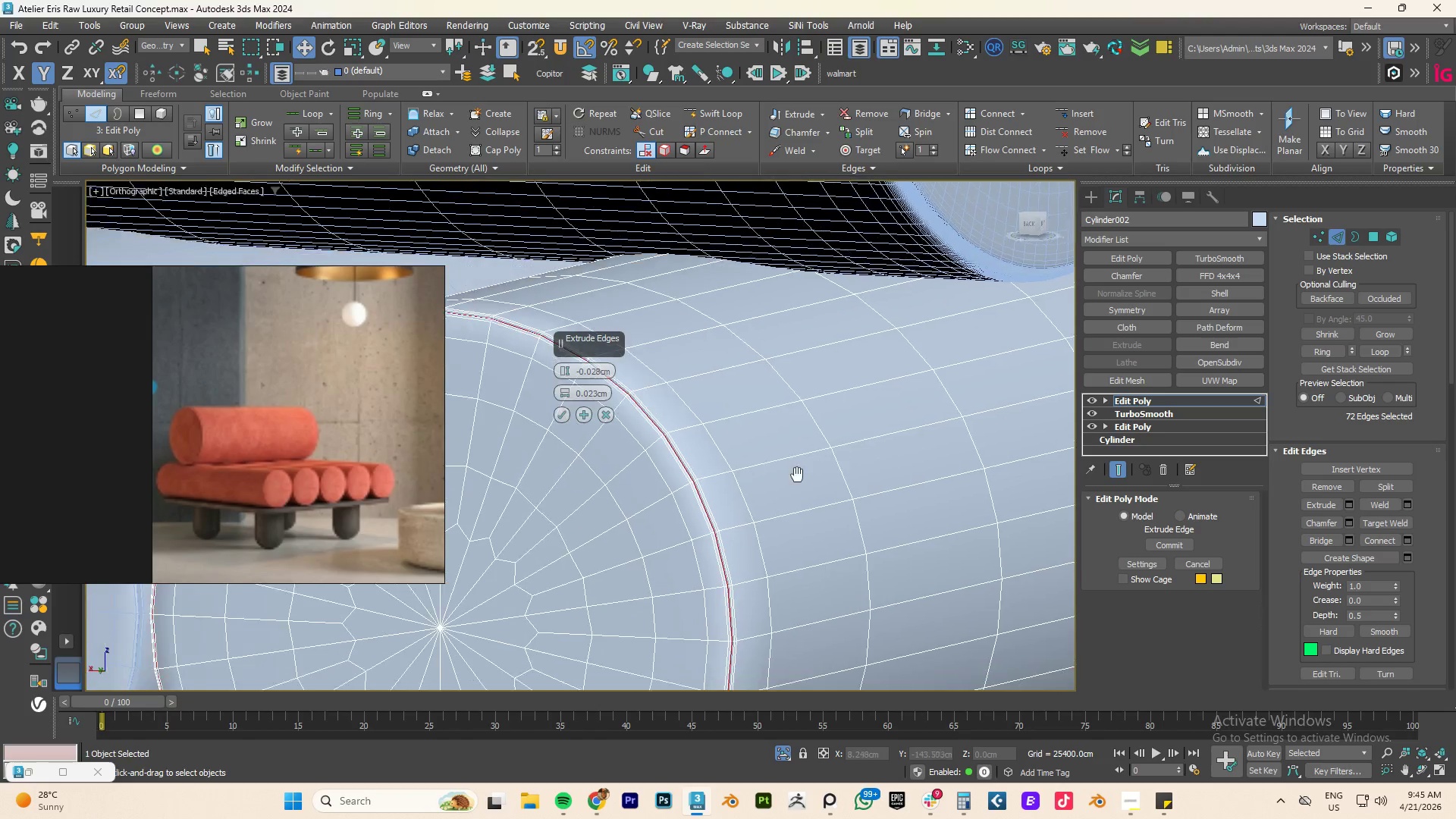 
hold_key(key=AltLeft, duration=0.55)
 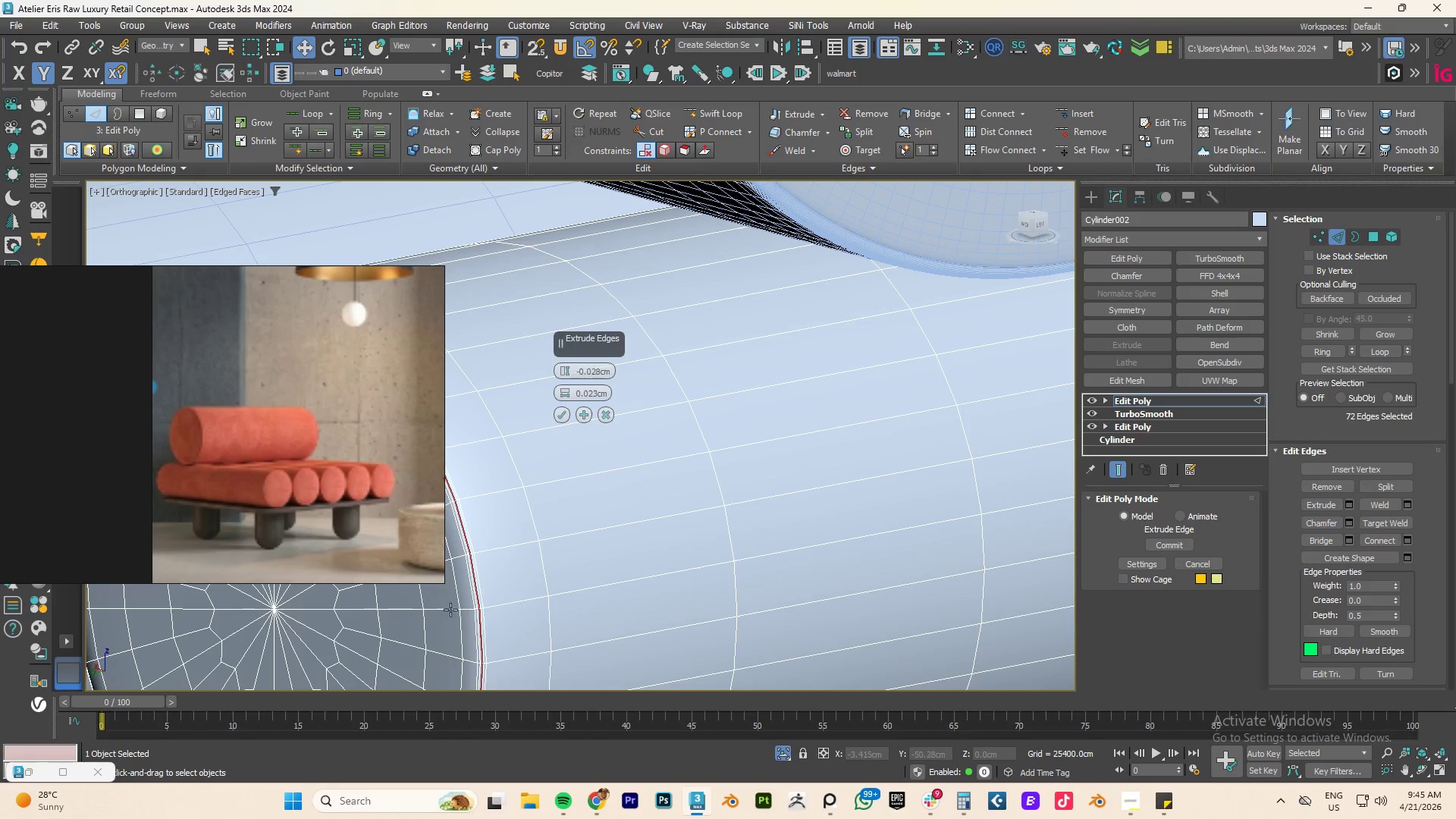 
scroll: coordinate [490, 597], scroll_direction: up, amount: 4.0
 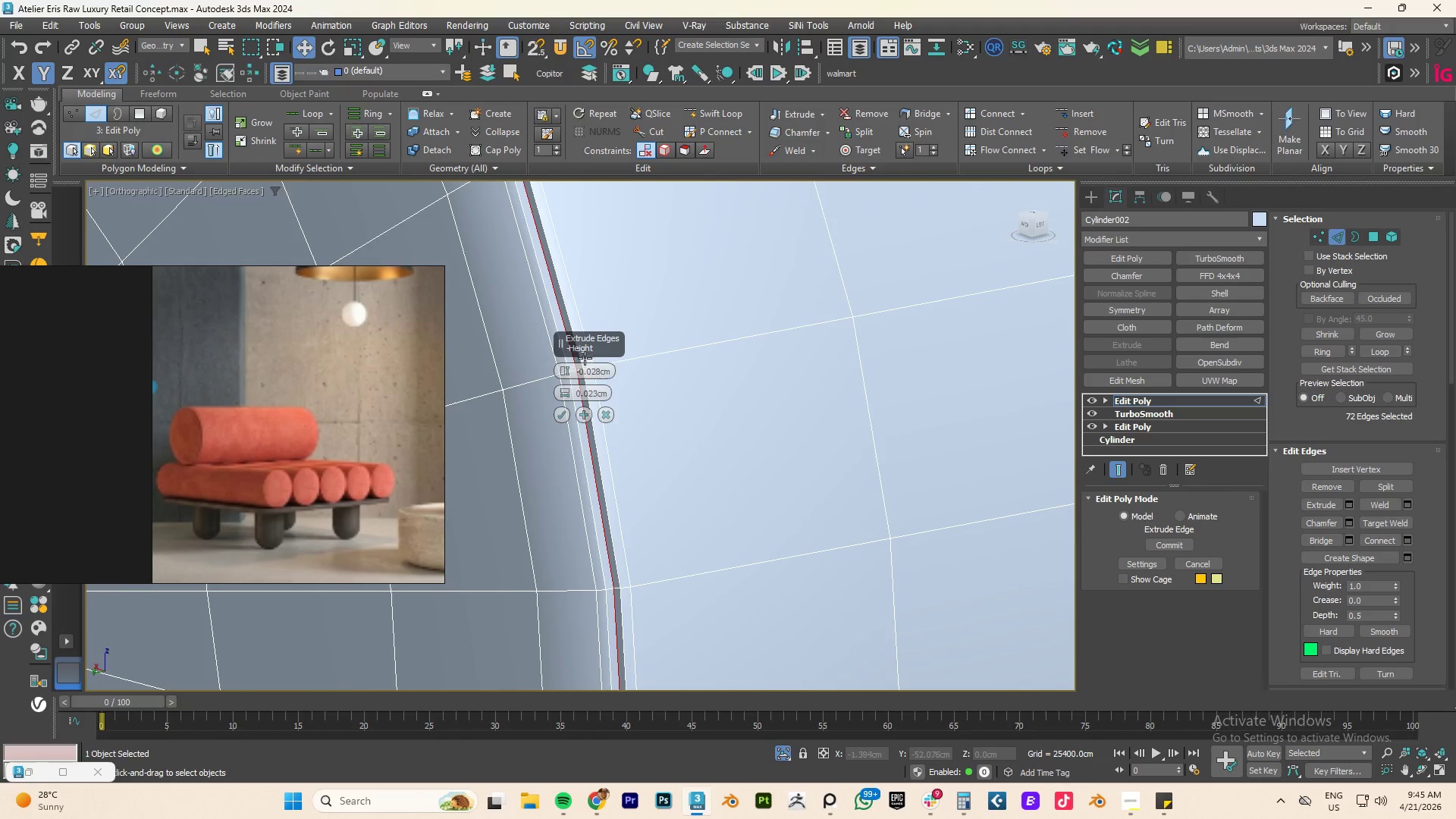 
left_click_drag(start_coordinate=[568, 347], to_coordinate=[632, 312])
 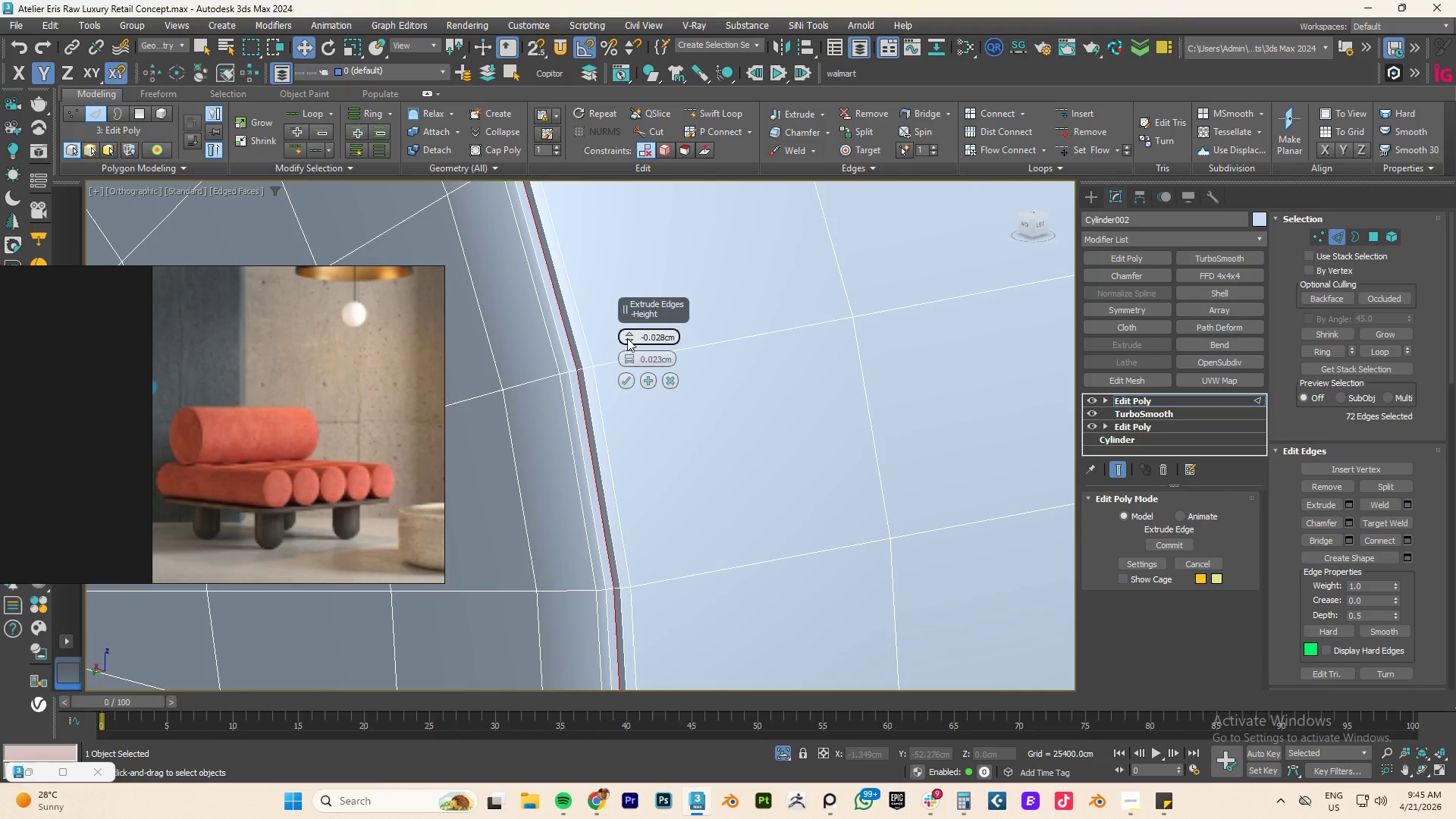 
left_click_drag(start_coordinate=[627, 338], to_coordinate=[631, 340])
 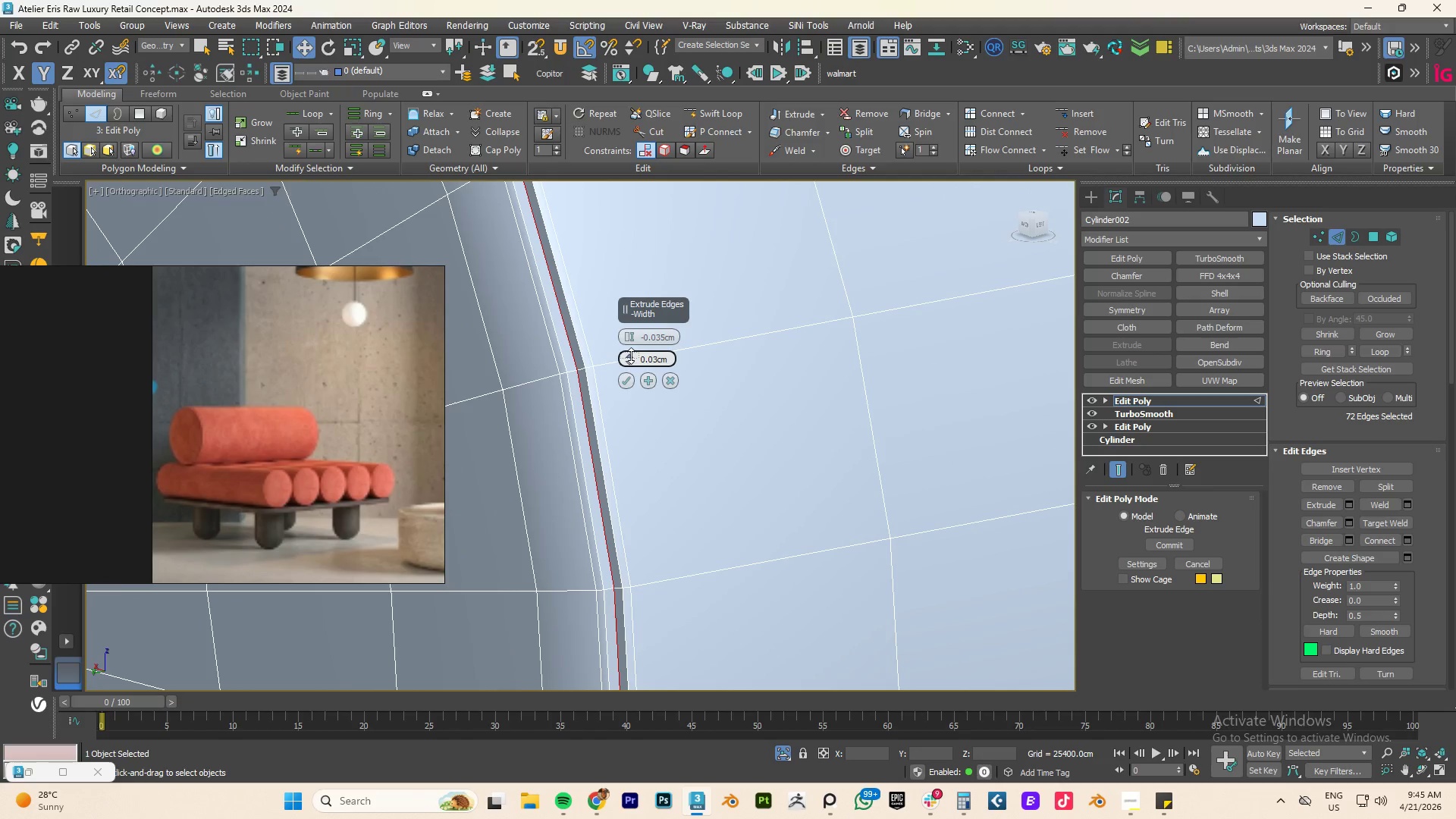 
left_click([651, 378])
 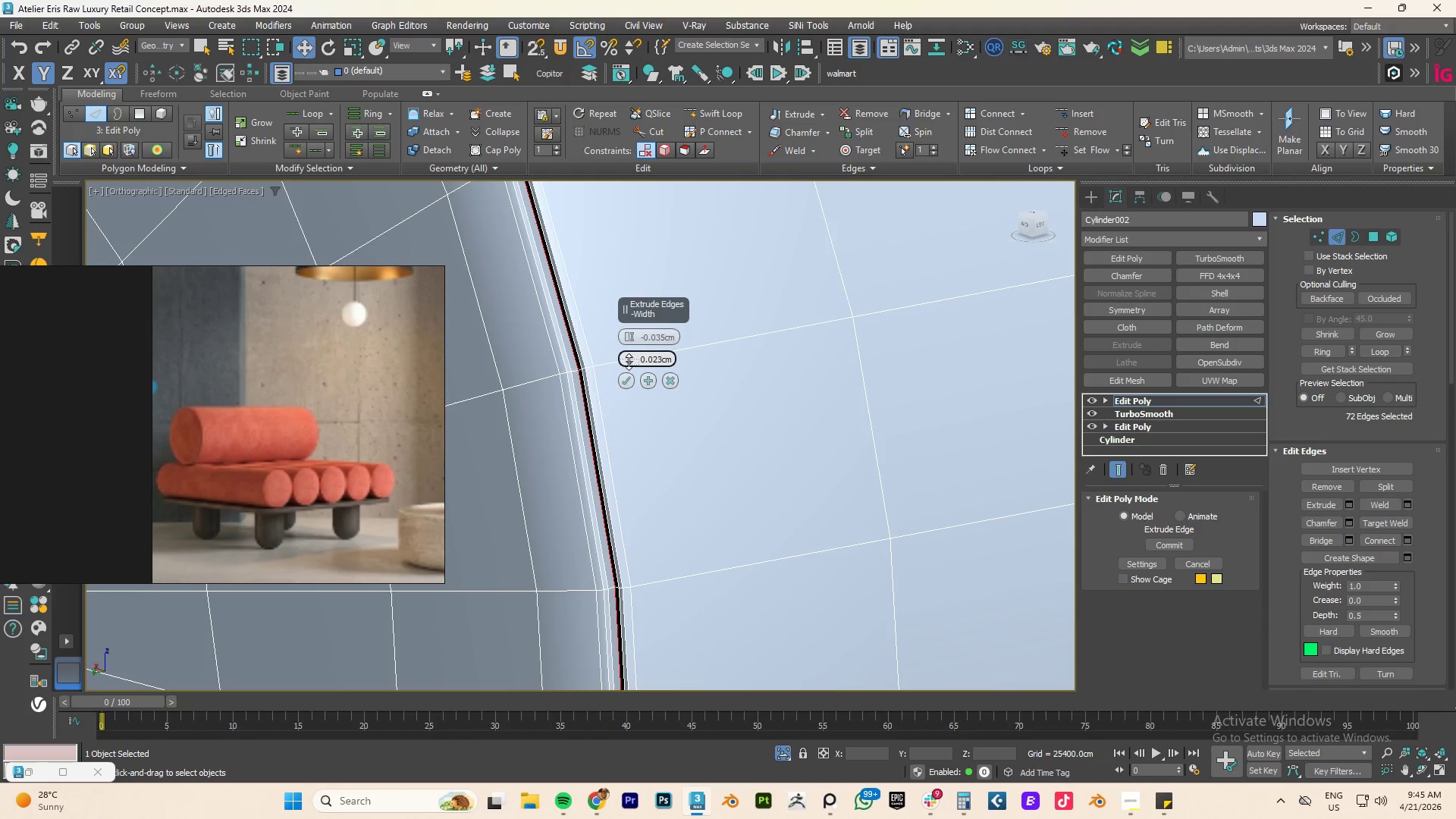 
left_click([628, 379])
 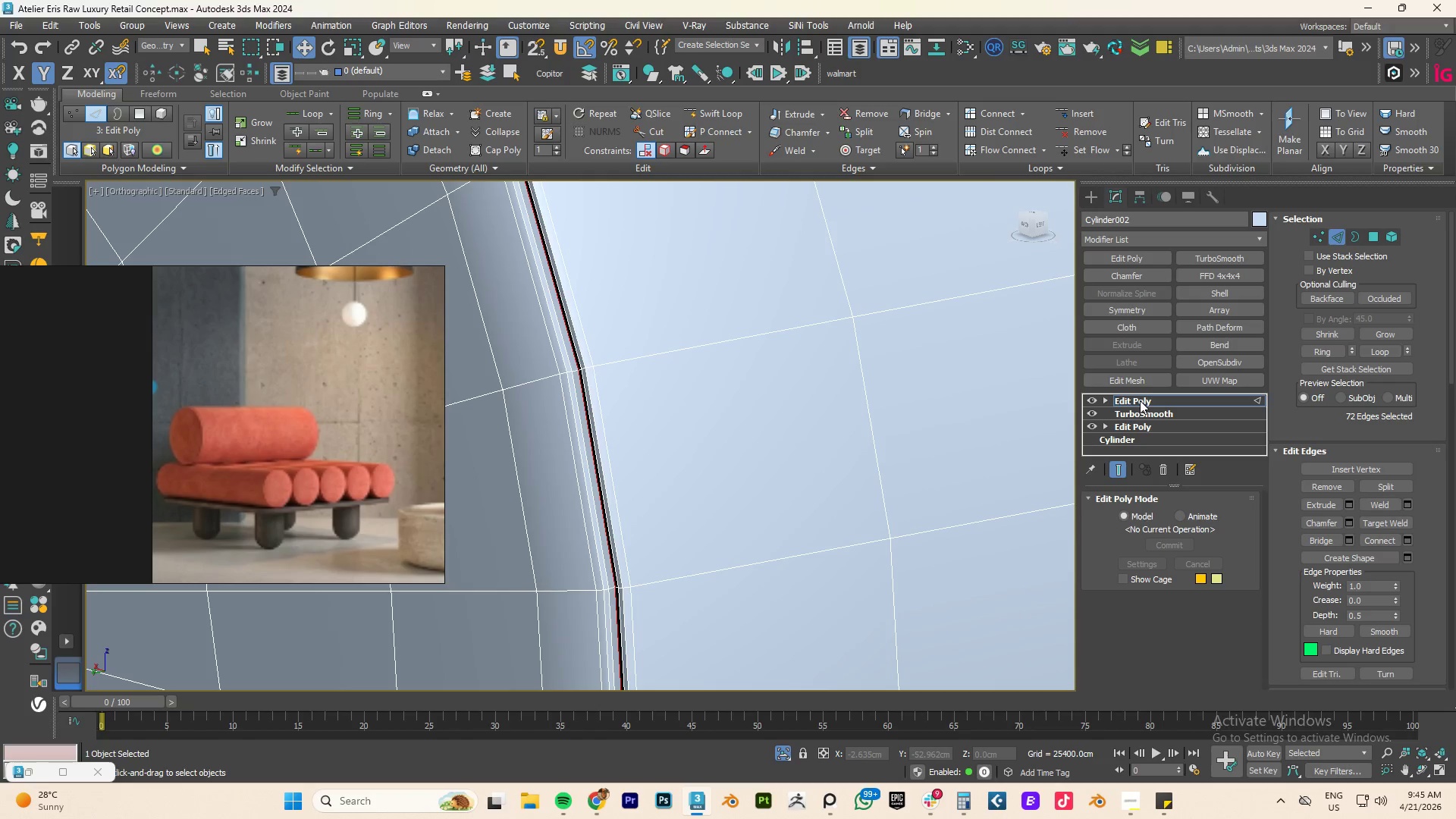 
left_click([1140, 400])
 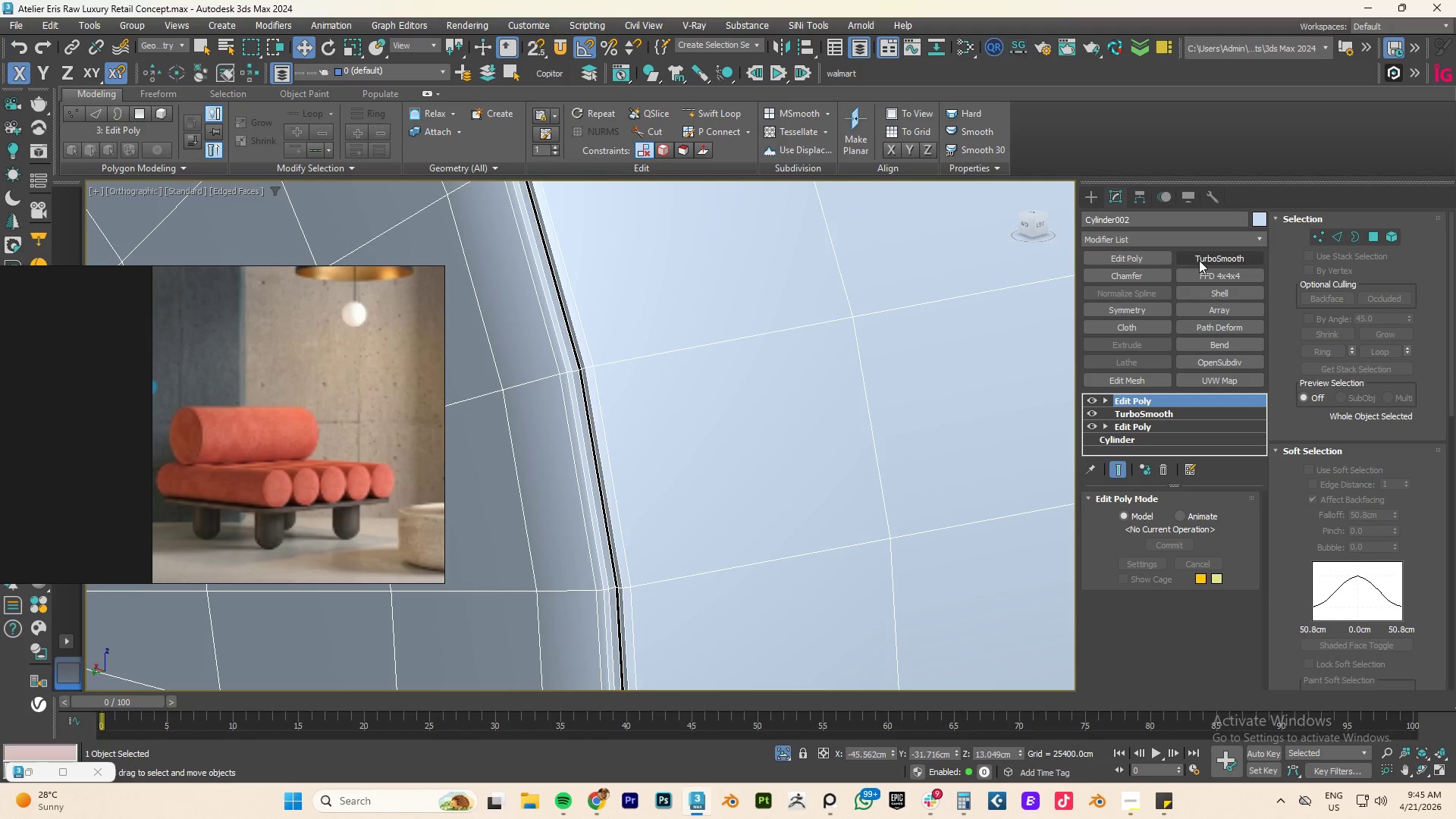 
left_click([1200, 260])
 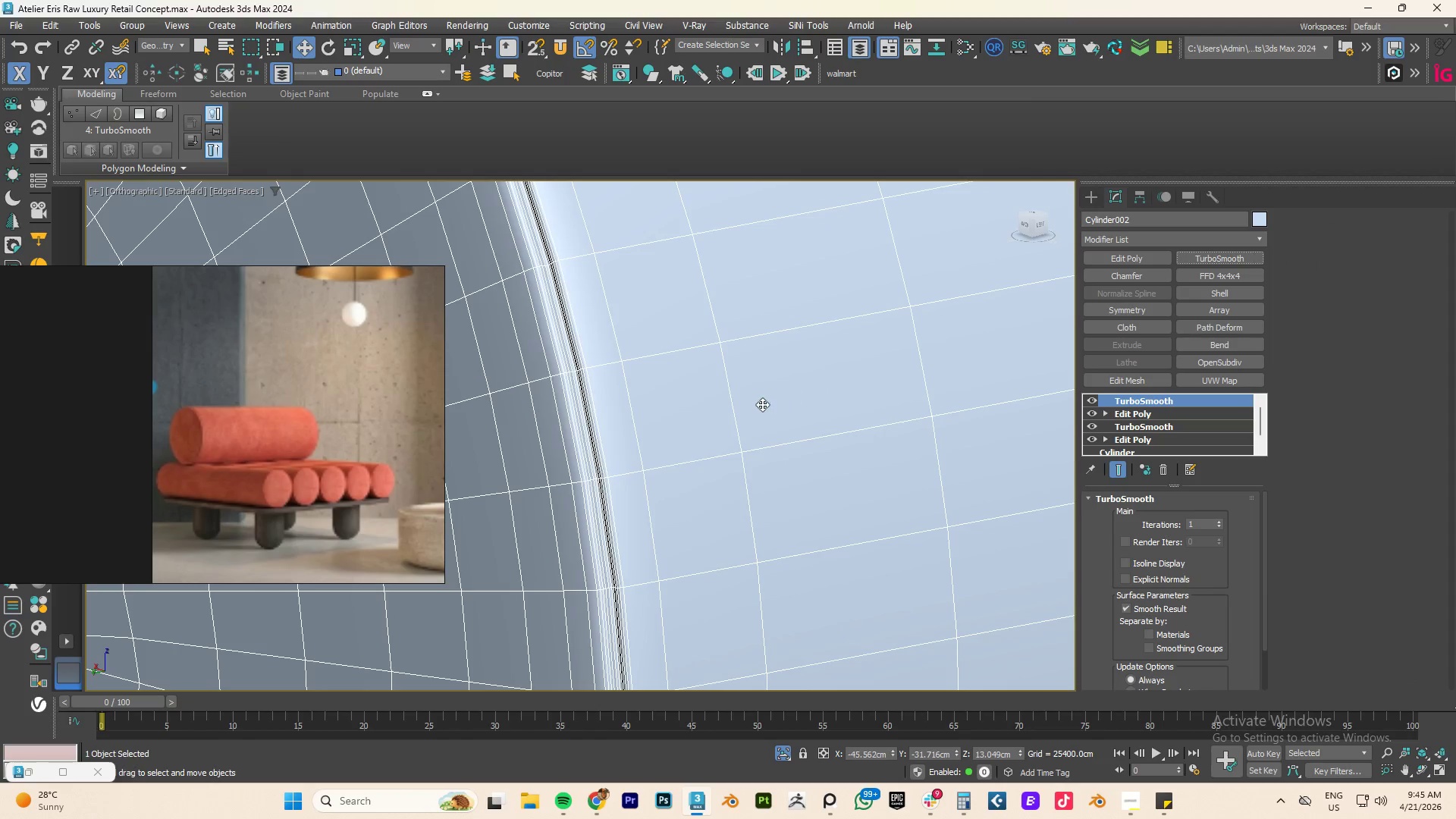 
key(F4)
 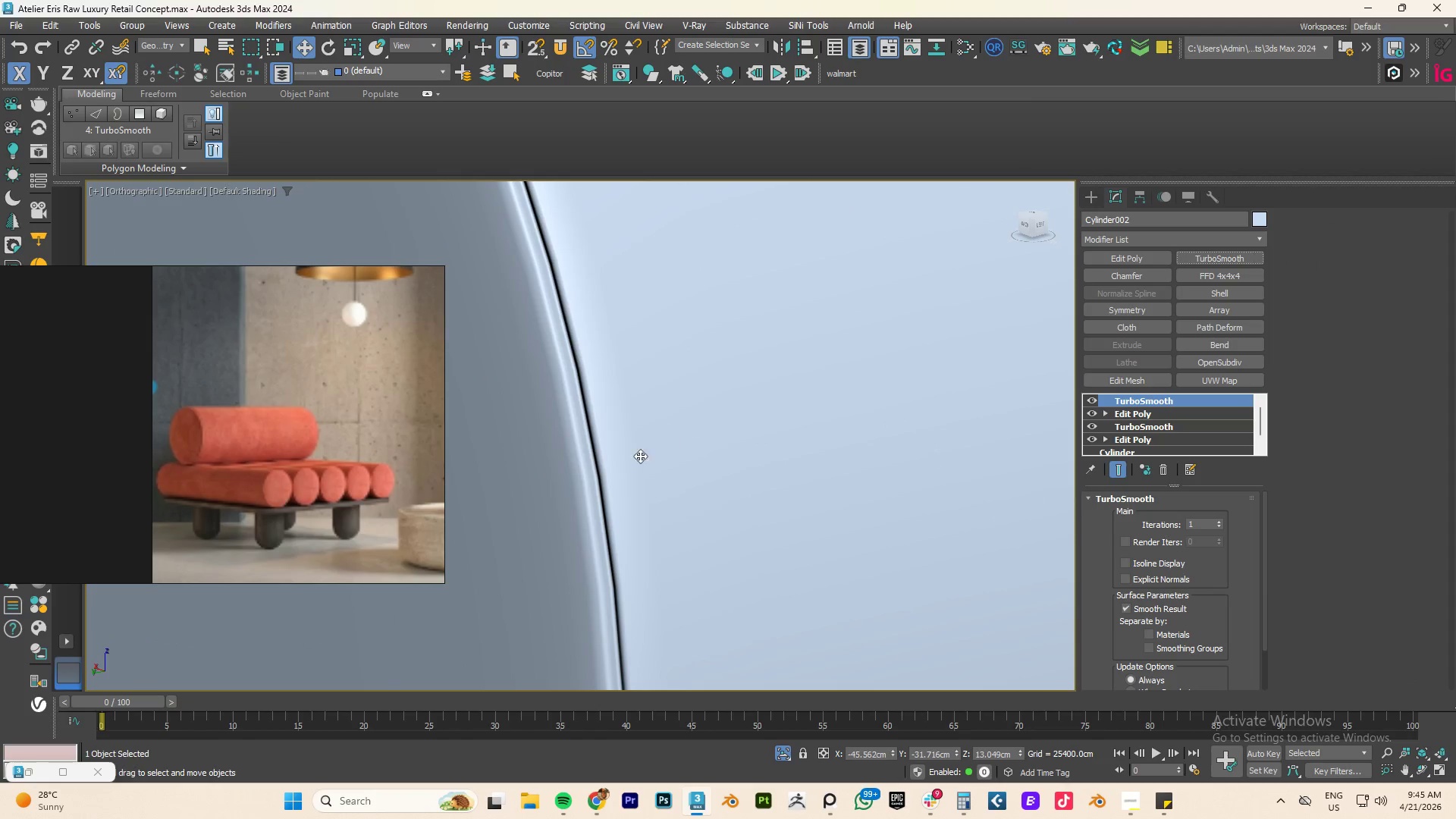 
scroll: coordinate [622, 480], scroll_direction: down, amount: 3.0
 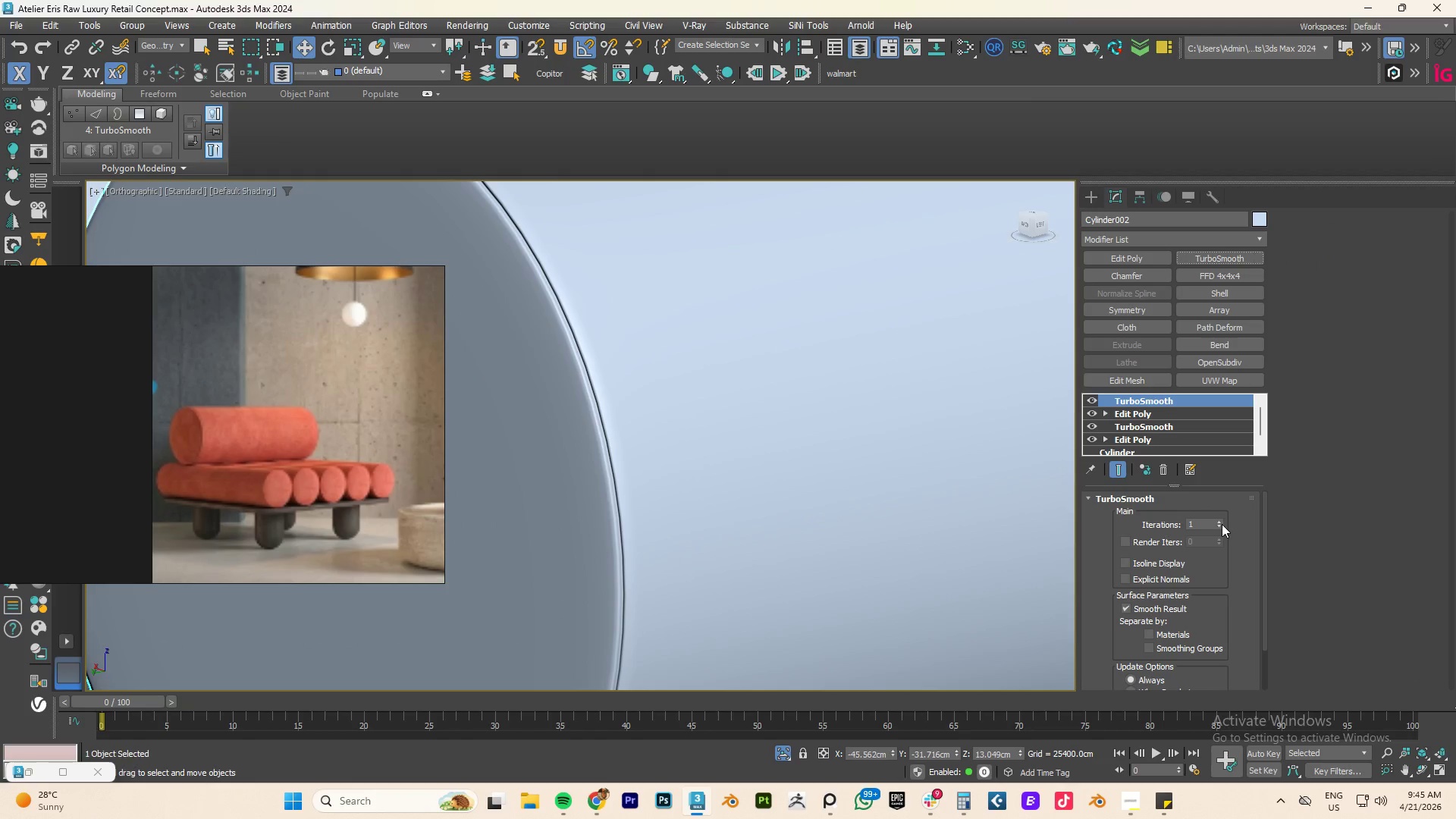 
left_click([1219, 522])
 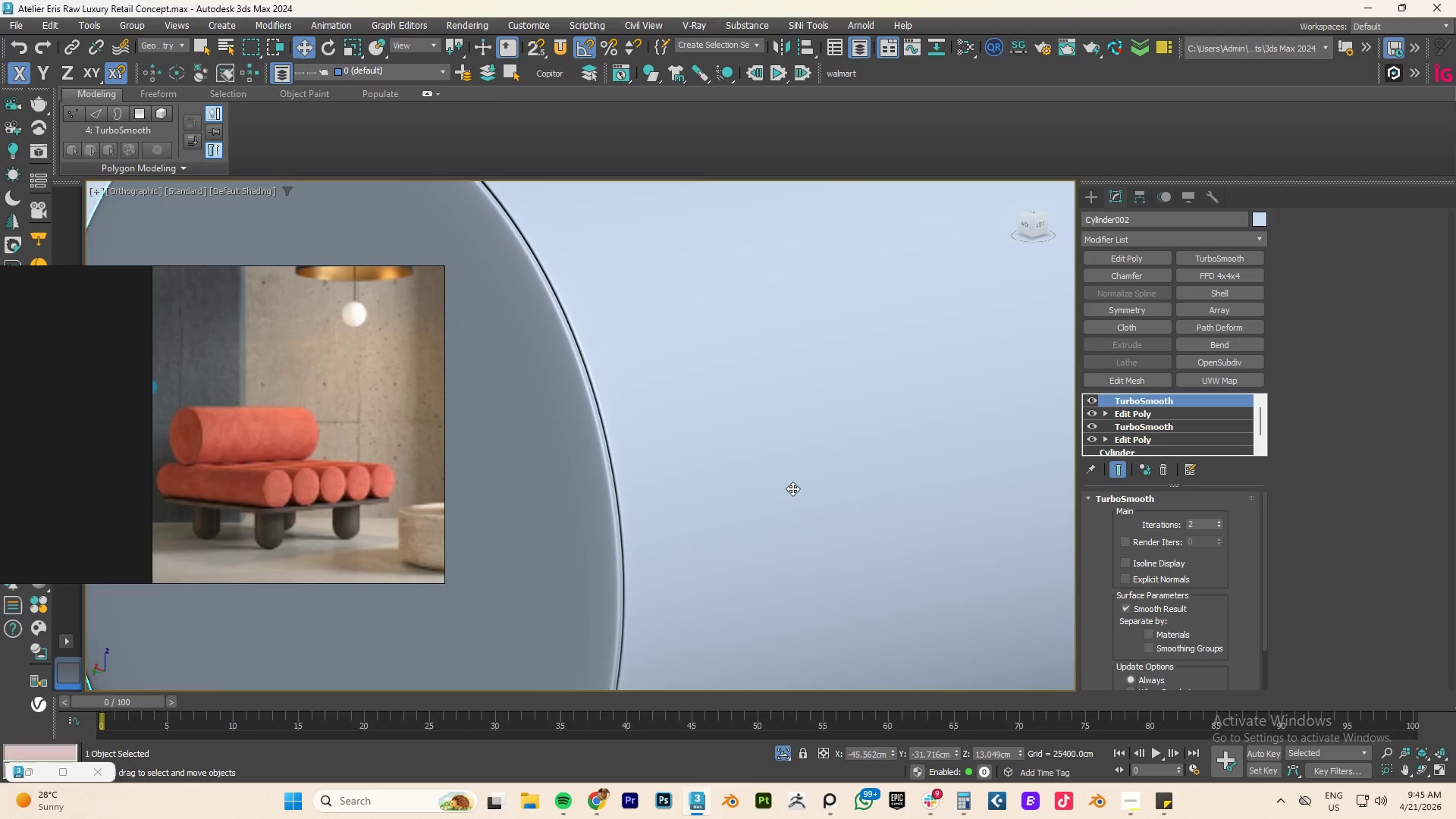 
scroll: coordinate [738, 477], scroll_direction: down, amount: 4.0
 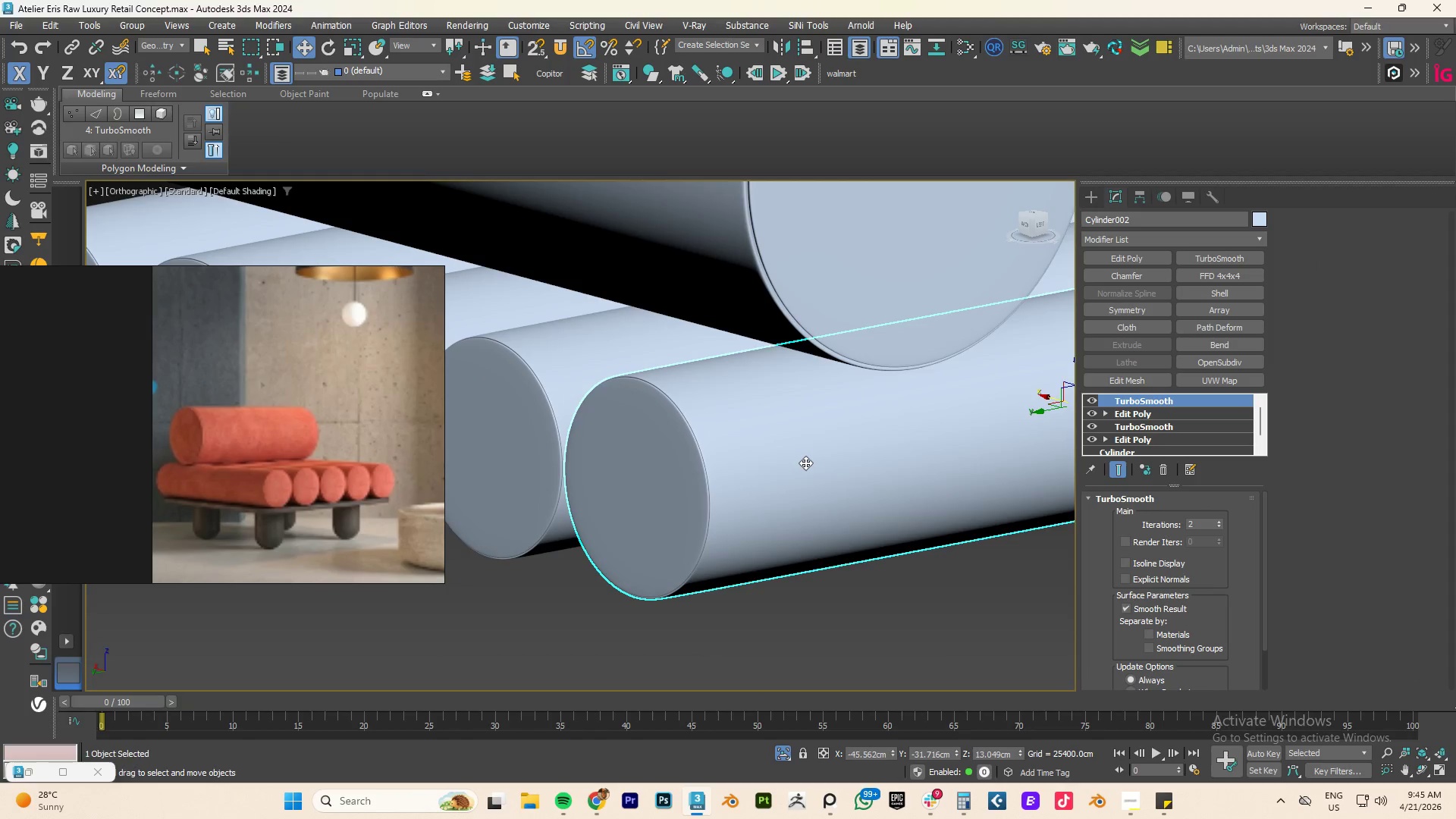 
hold_key(key=AltLeft, duration=0.33)
 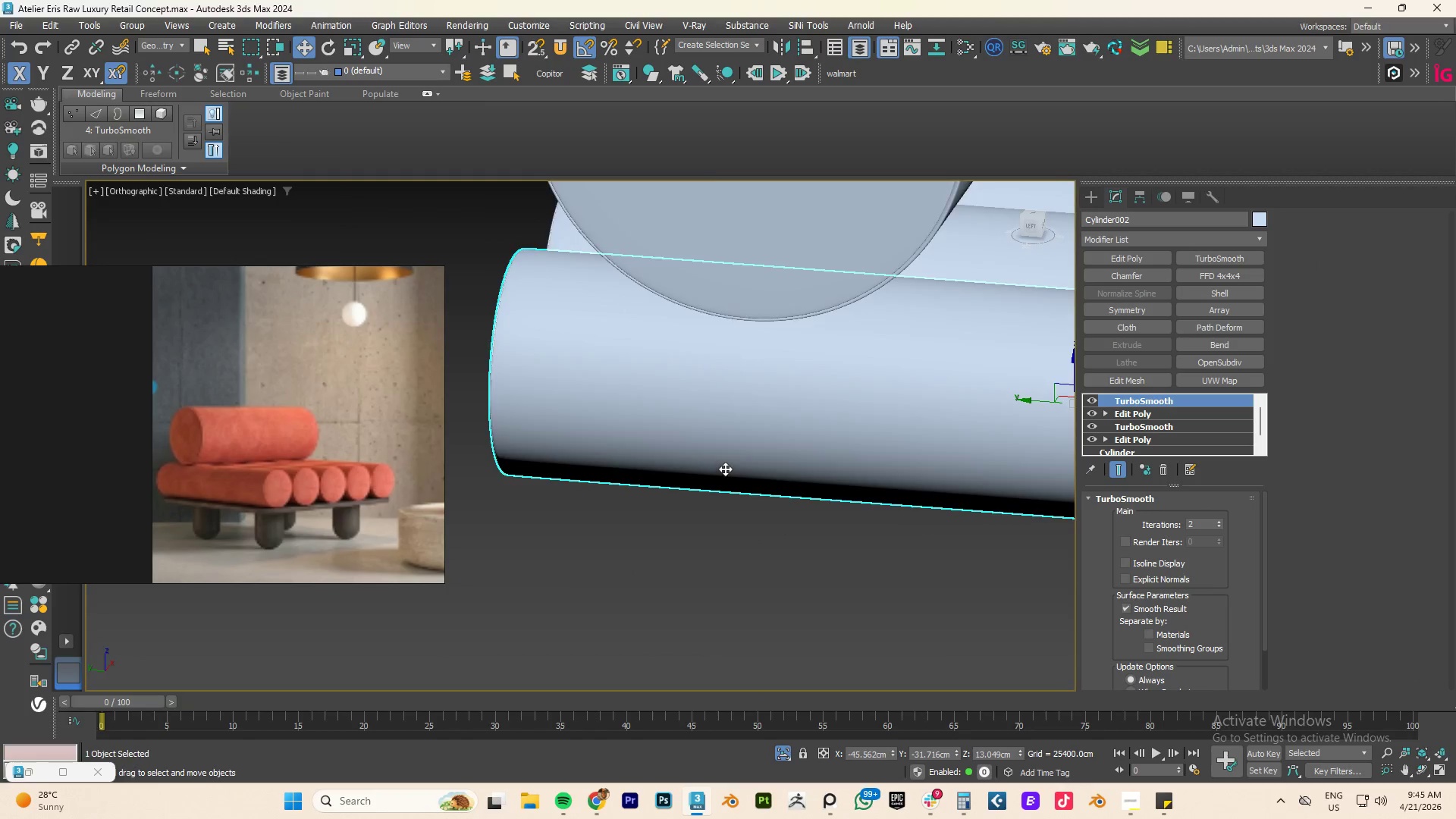 
scroll: coordinate [733, 468], scroll_direction: down, amount: 4.0
 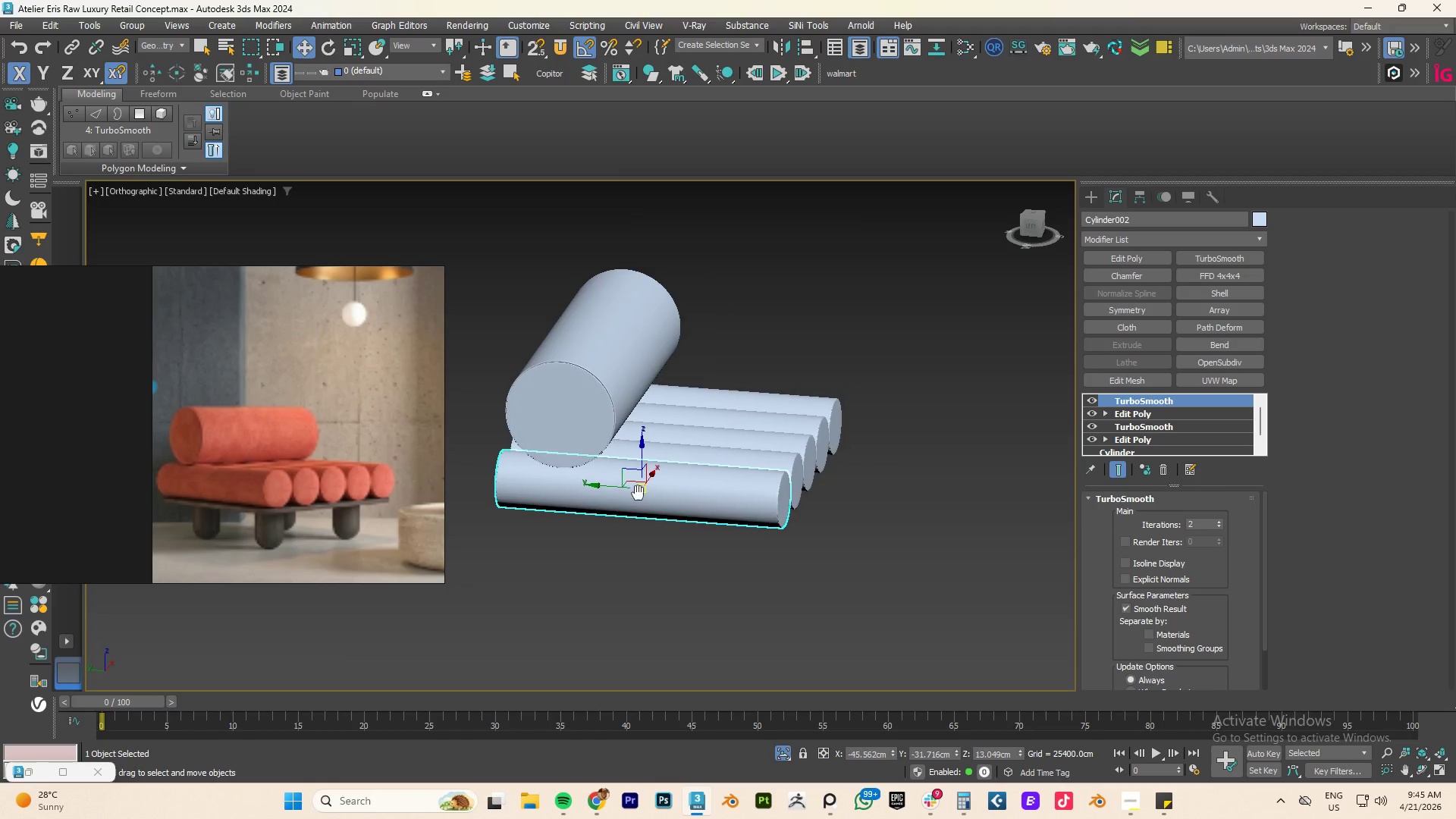 
hold_key(key=AltLeft, duration=0.58)
 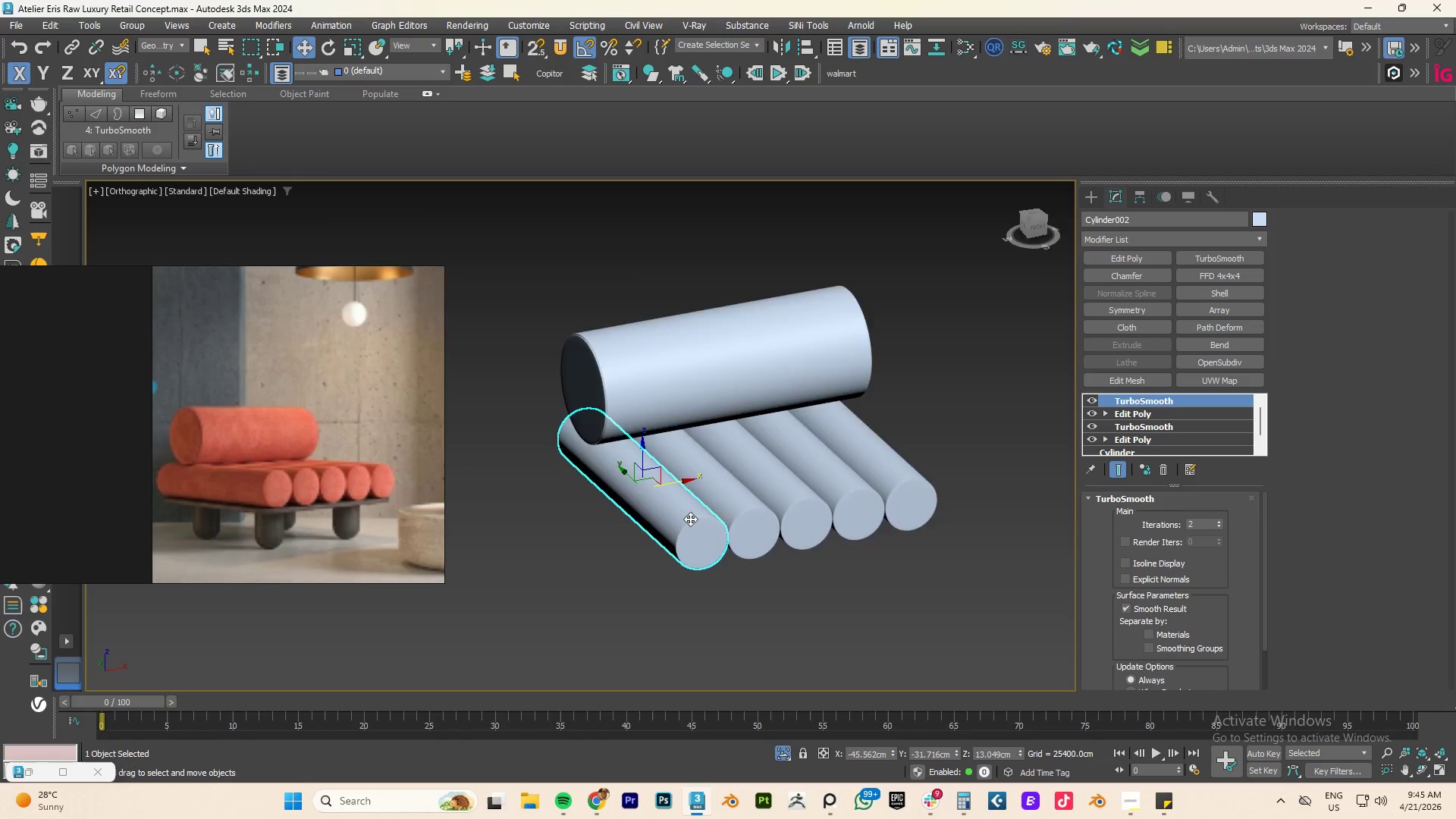 
scroll: coordinate [705, 517], scroll_direction: up, amount: 8.0
 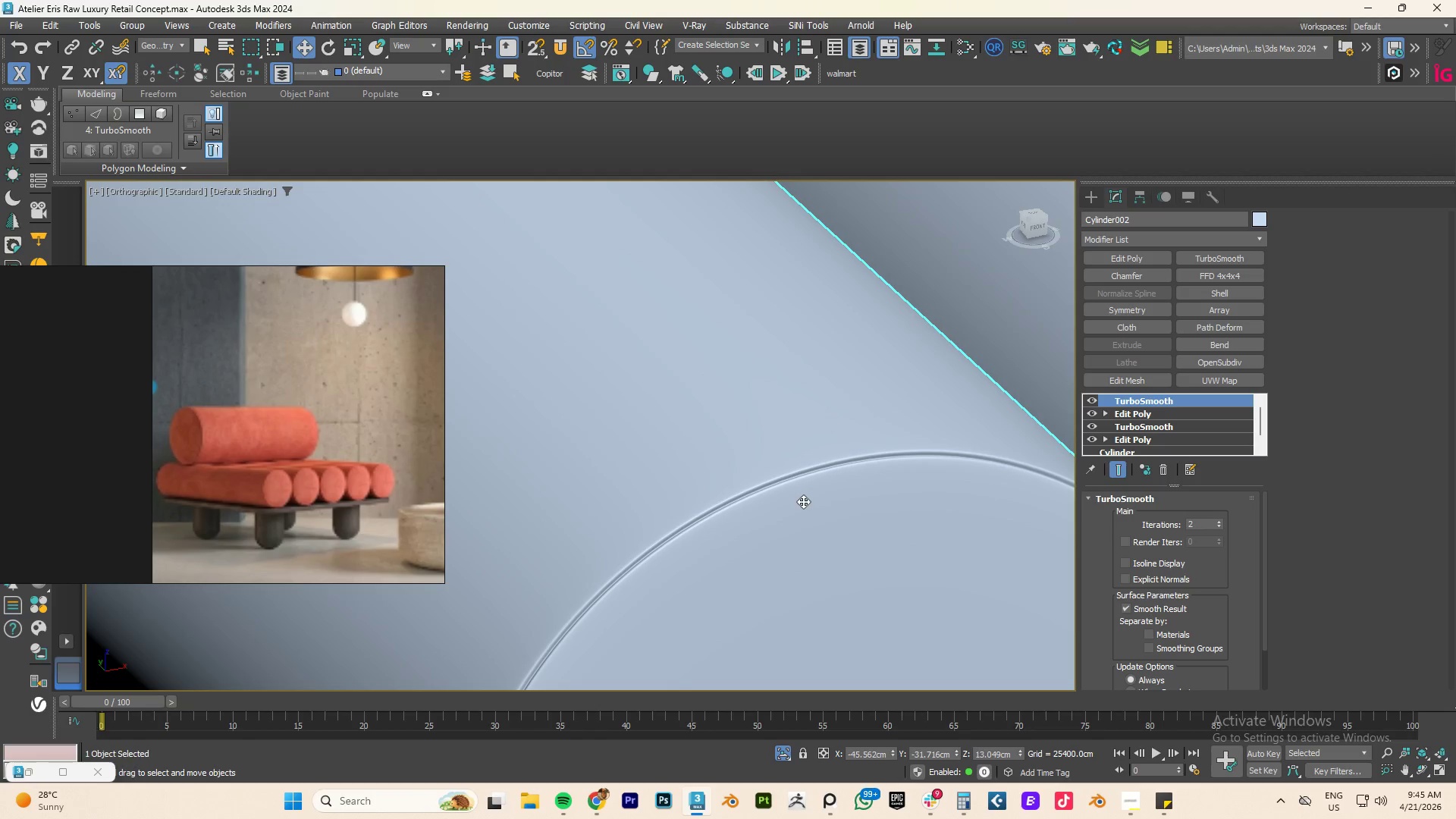 
scroll: coordinate [663, 415], scroll_direction: down, amount: 10.0
 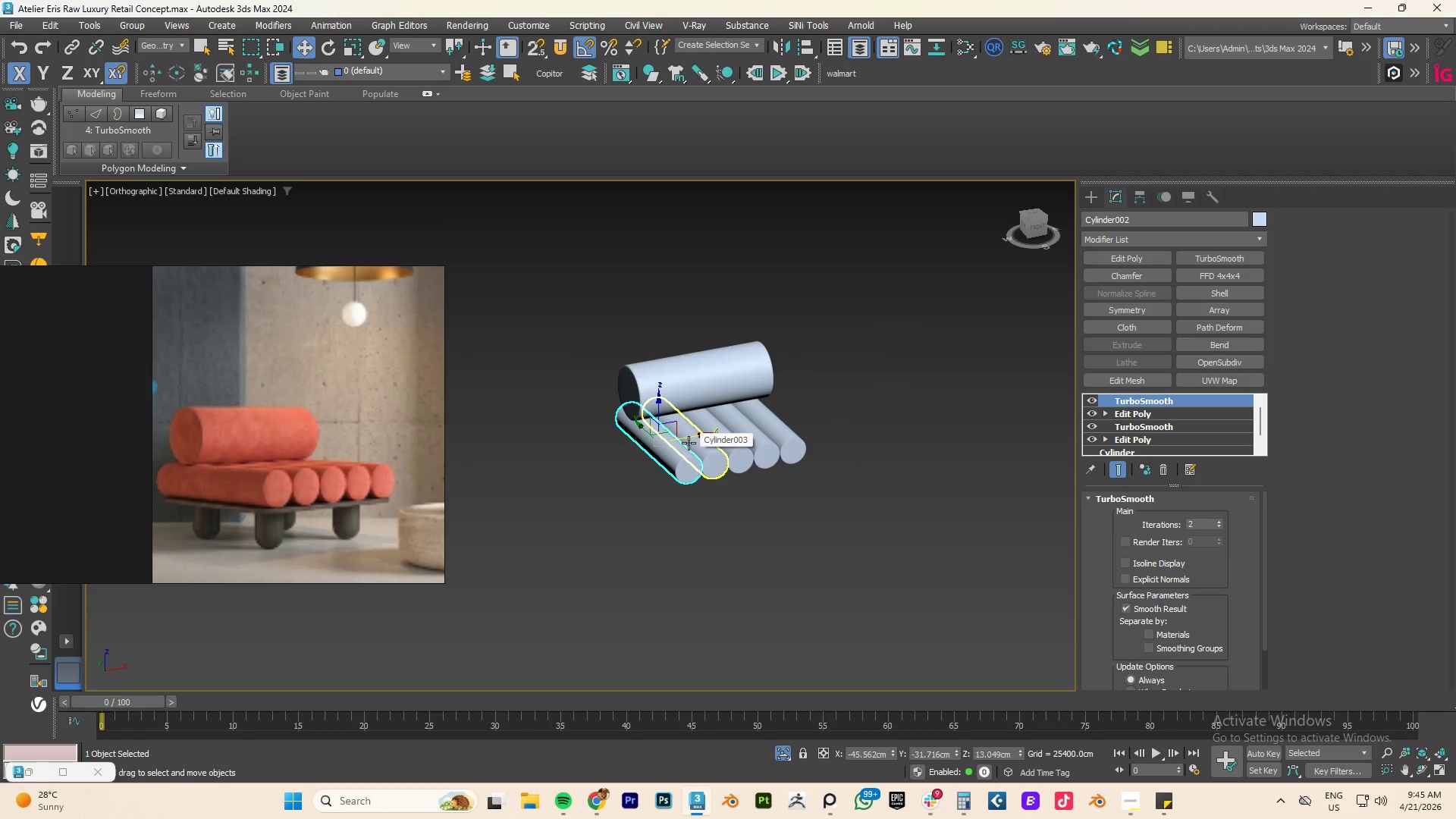 
scroll: coordinate [689, 457], scroll_direction: up, amount: 3.0
 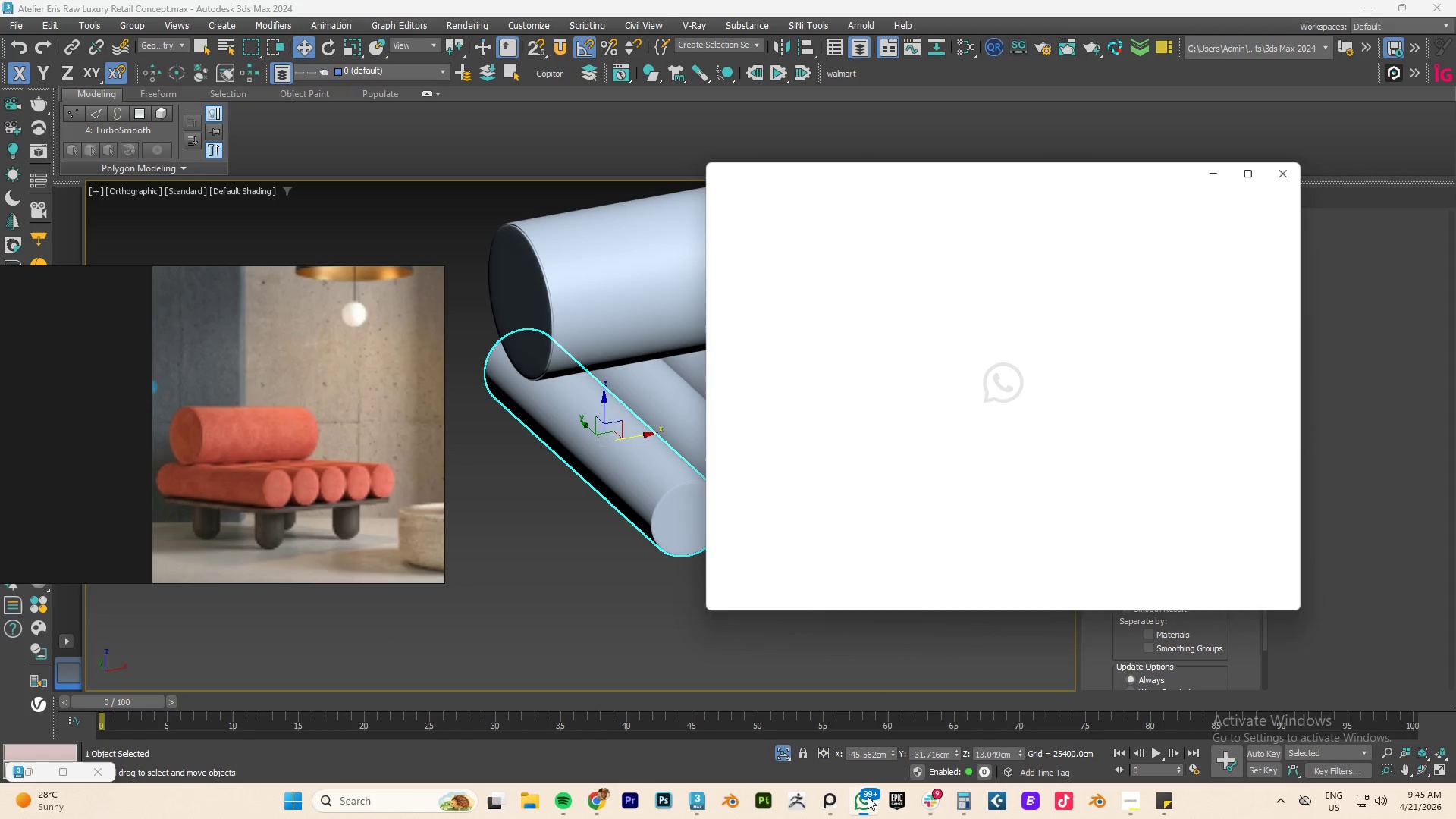 
wait(5.44)
 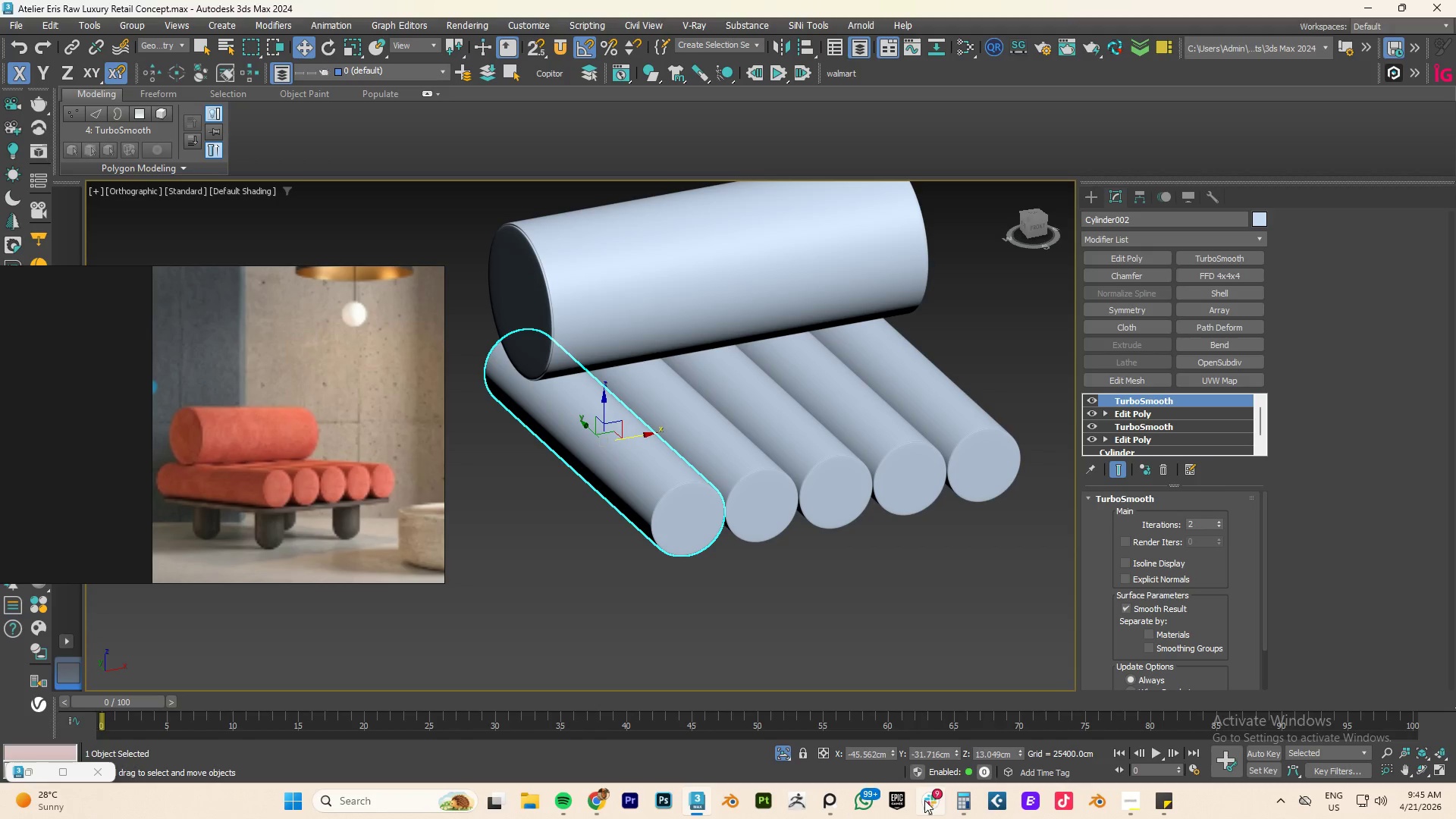 
double_click([1213, 168])
 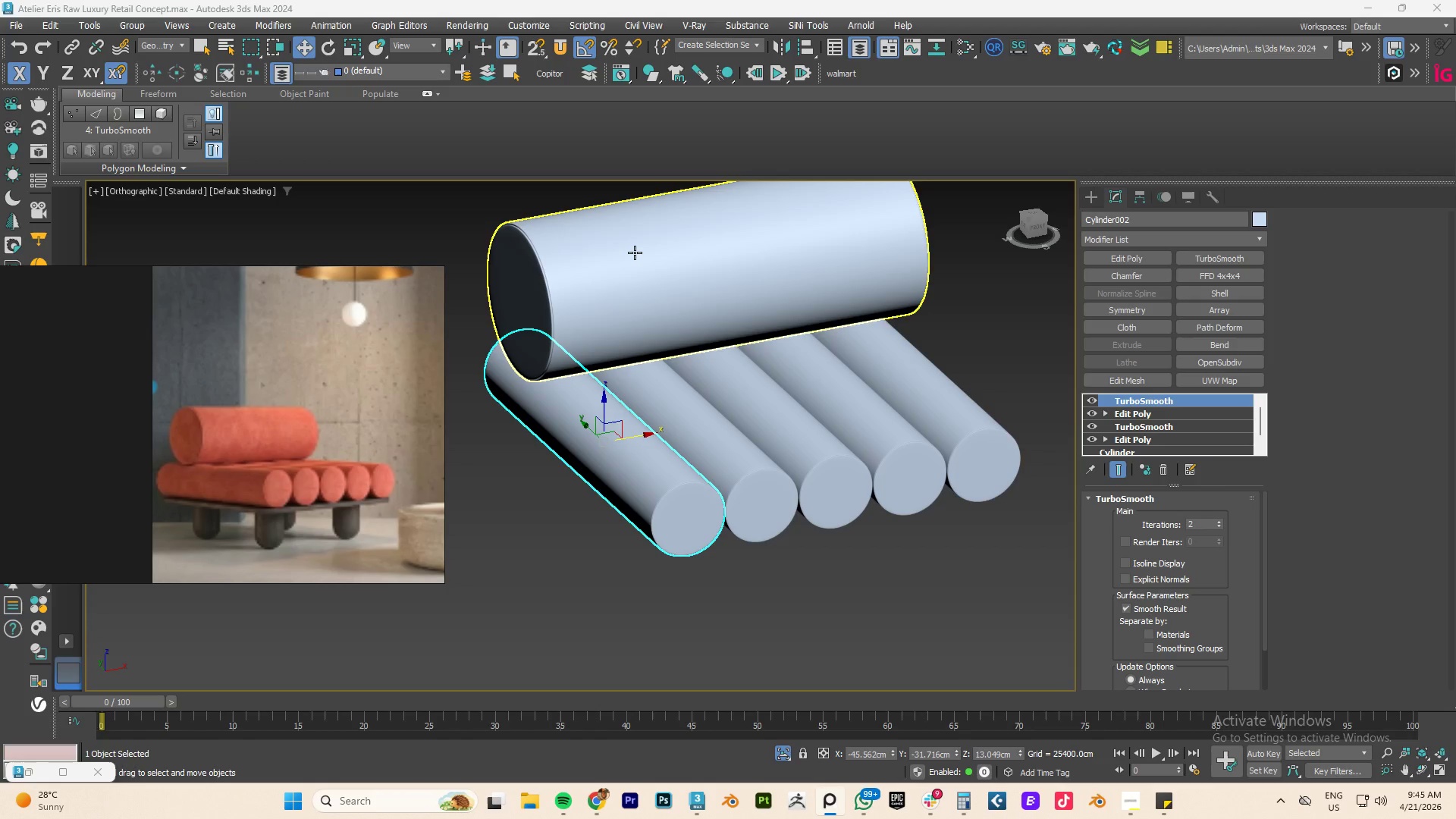 
wait(7.65)
 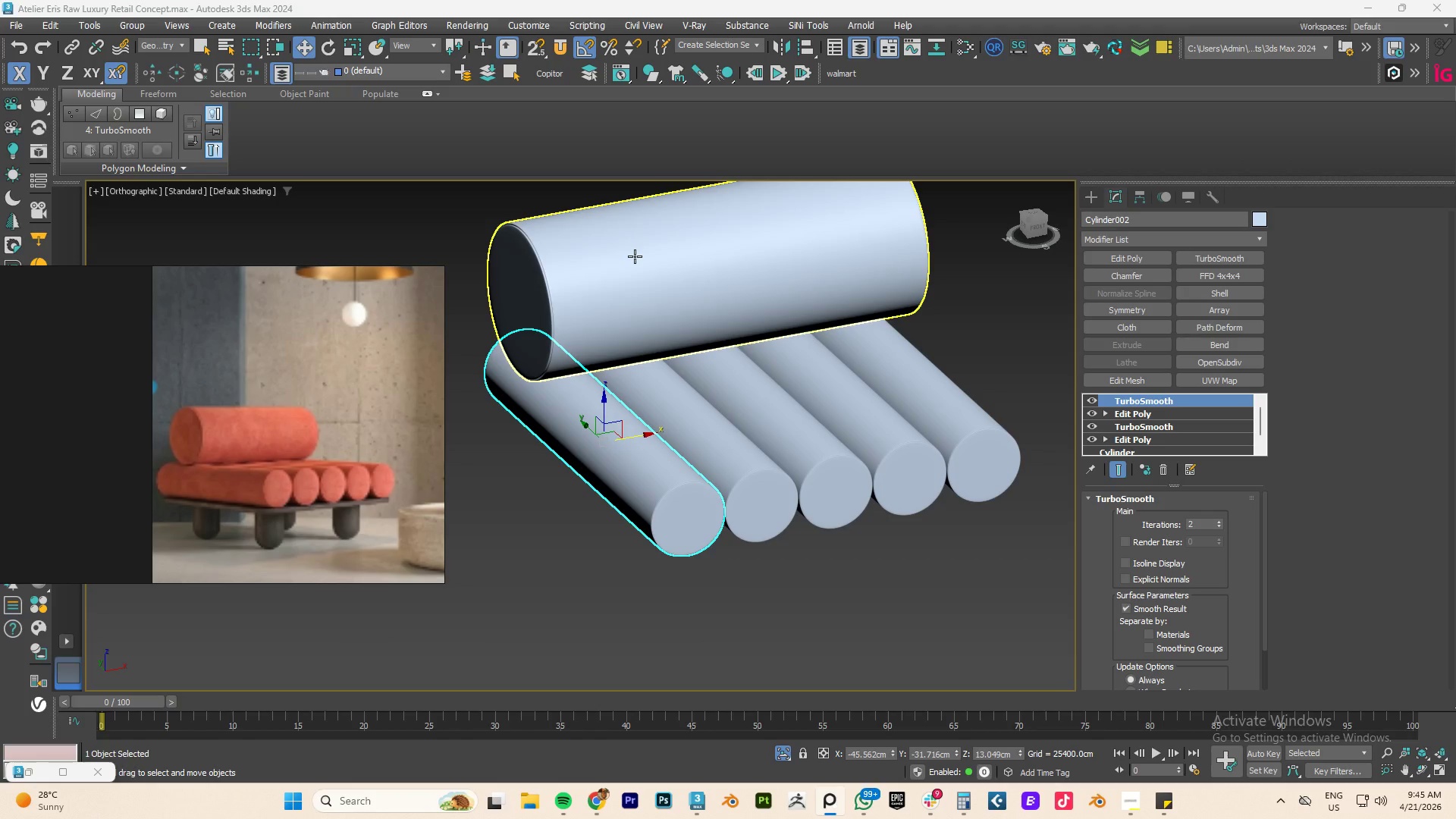 
mouse_move([608, 243])
 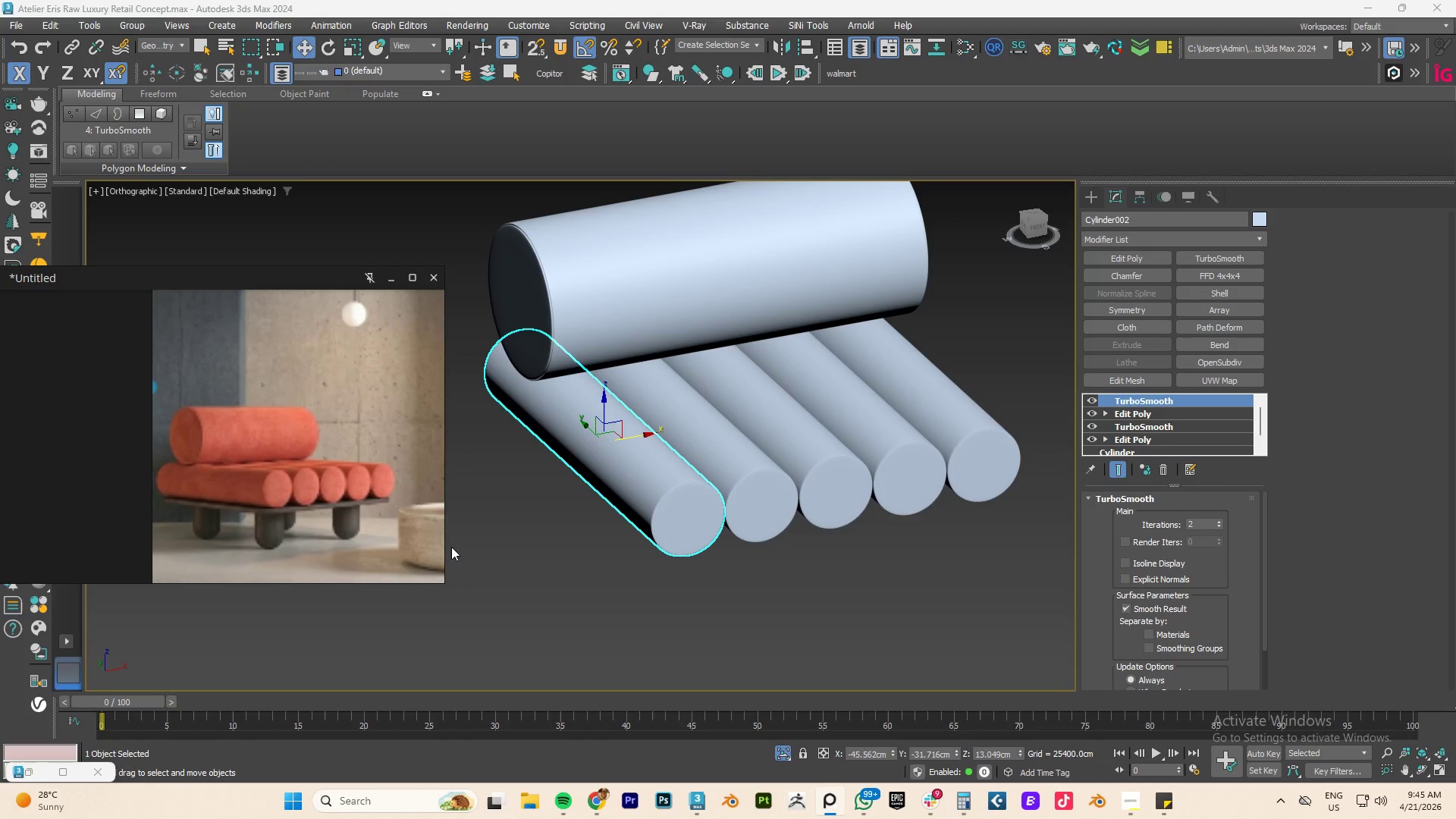 
left_click([777, 591])
 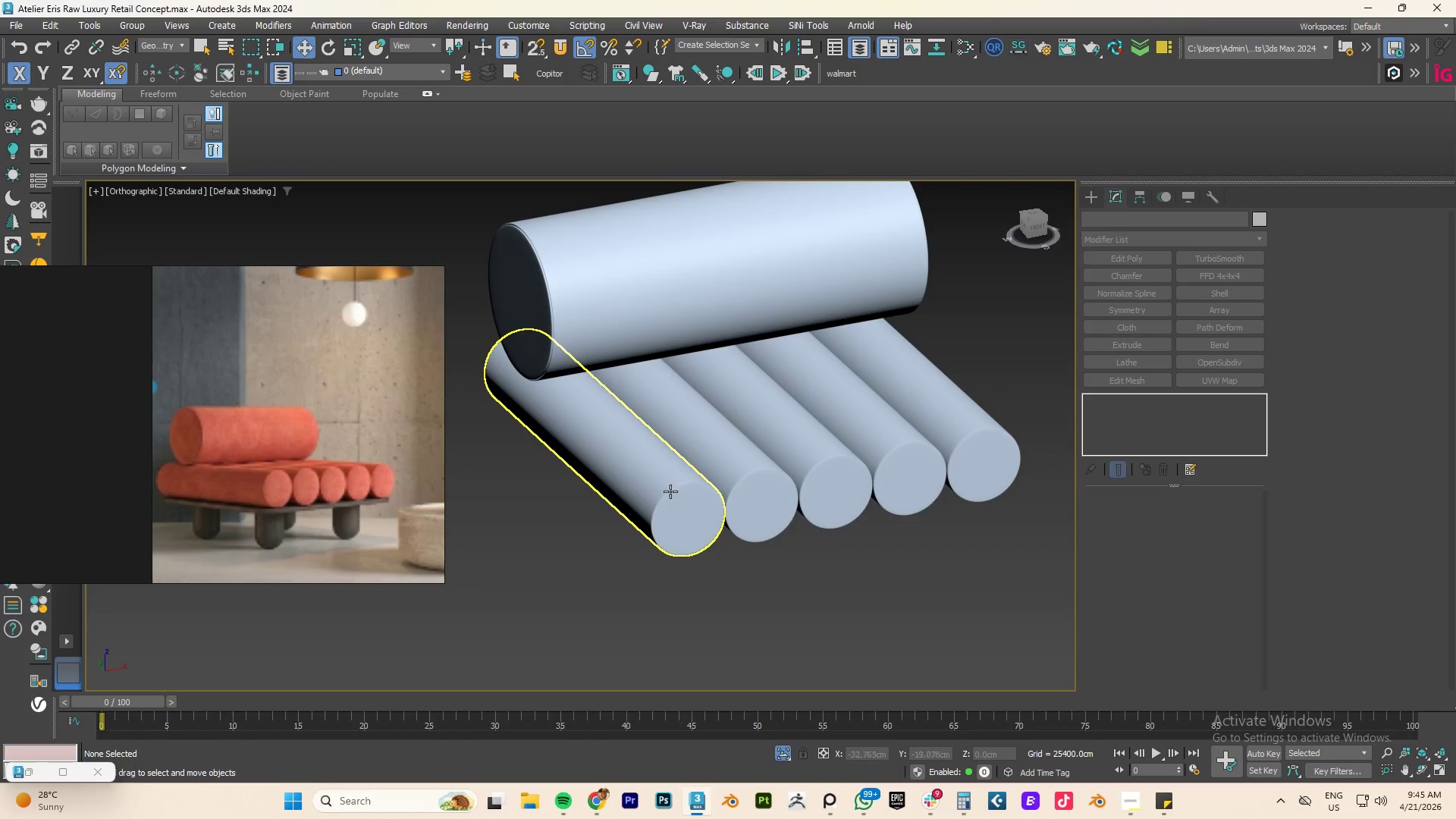 
scroll: coordinate [676, 485], scroll_direction: up, amount: 7.0
 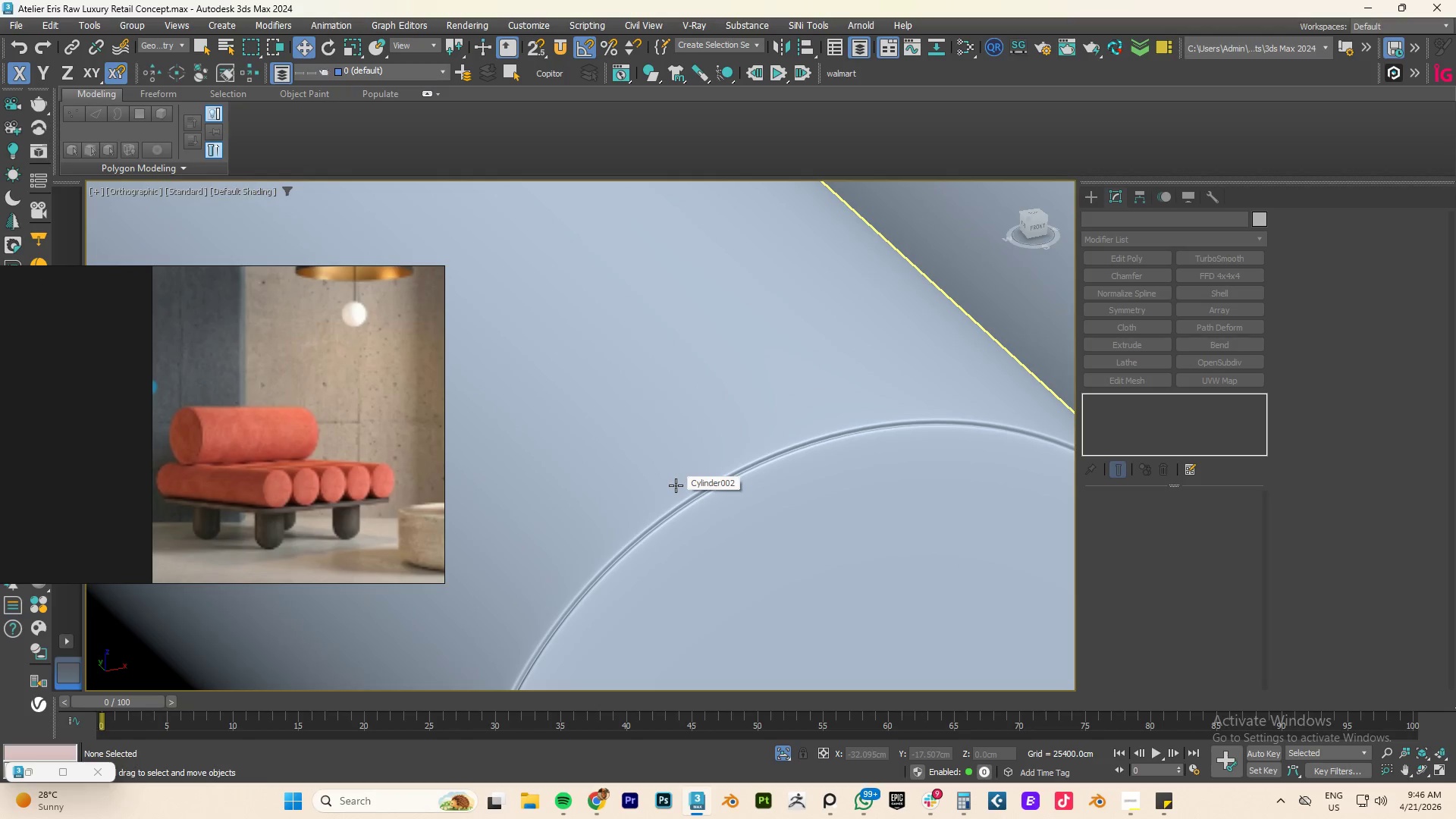 
scroll: coordinate [676, 485], scroll_direction: down, amount: 3.0
 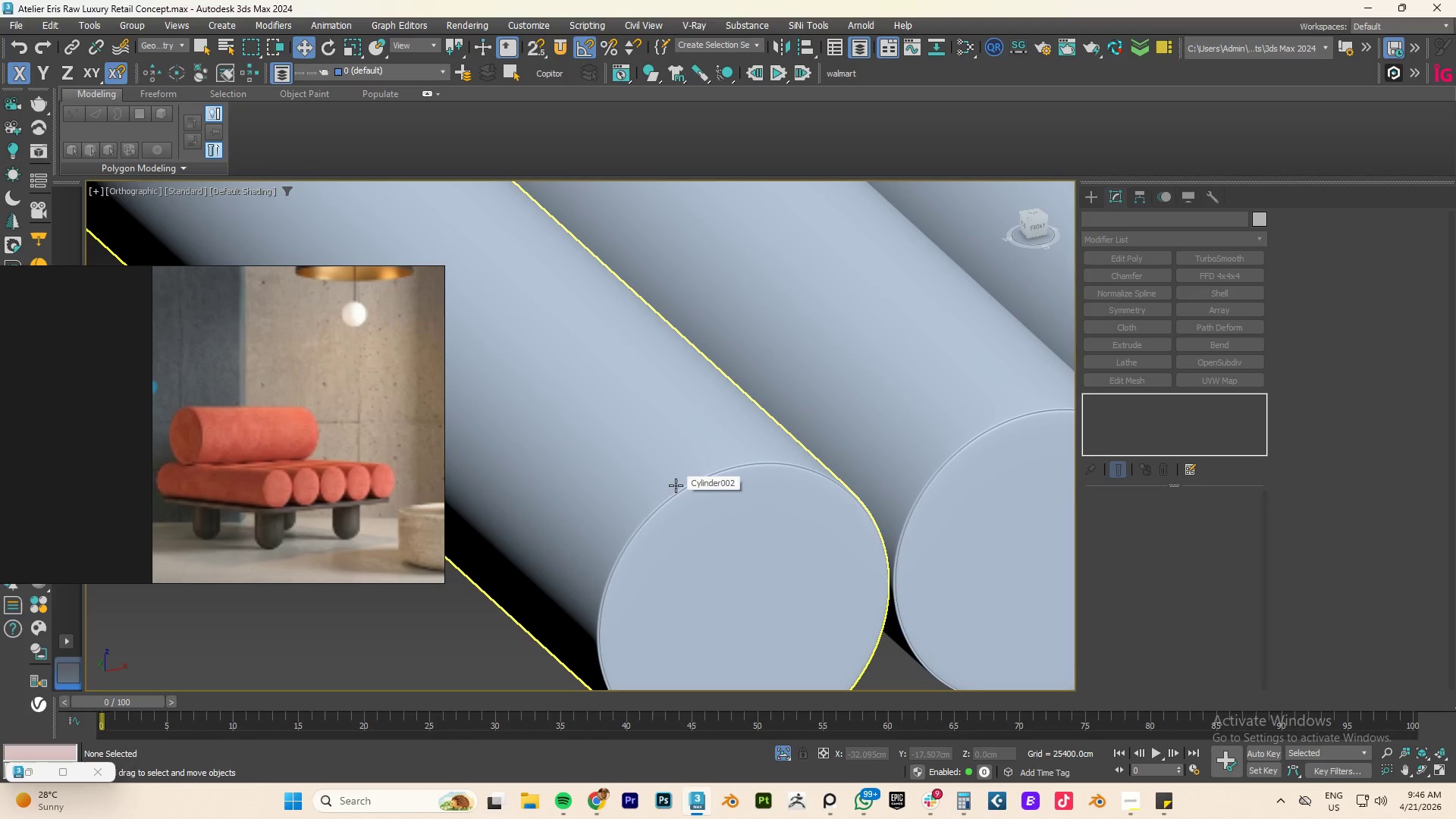 
left_click([676, 485])
 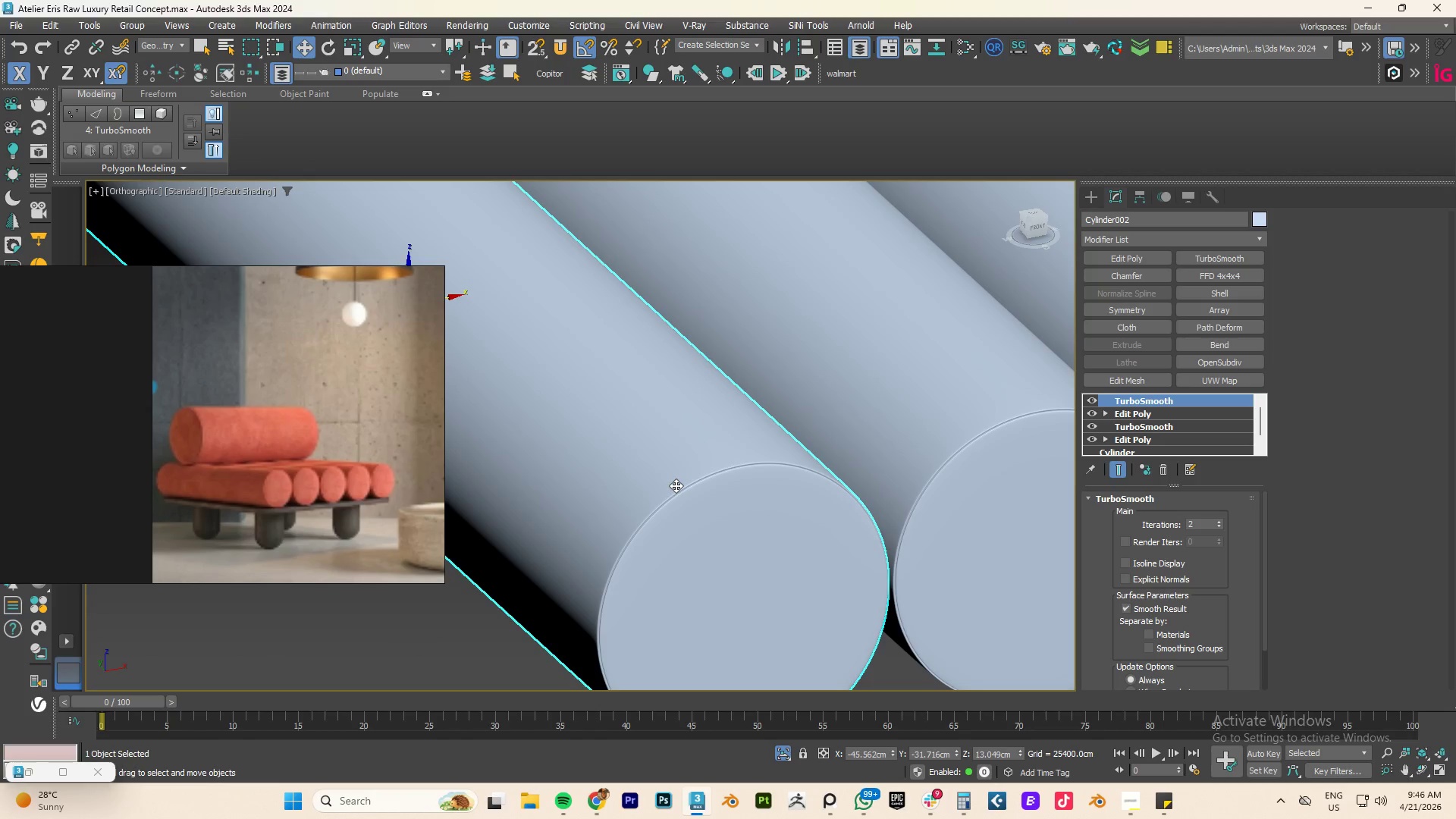 
type(FZ)
 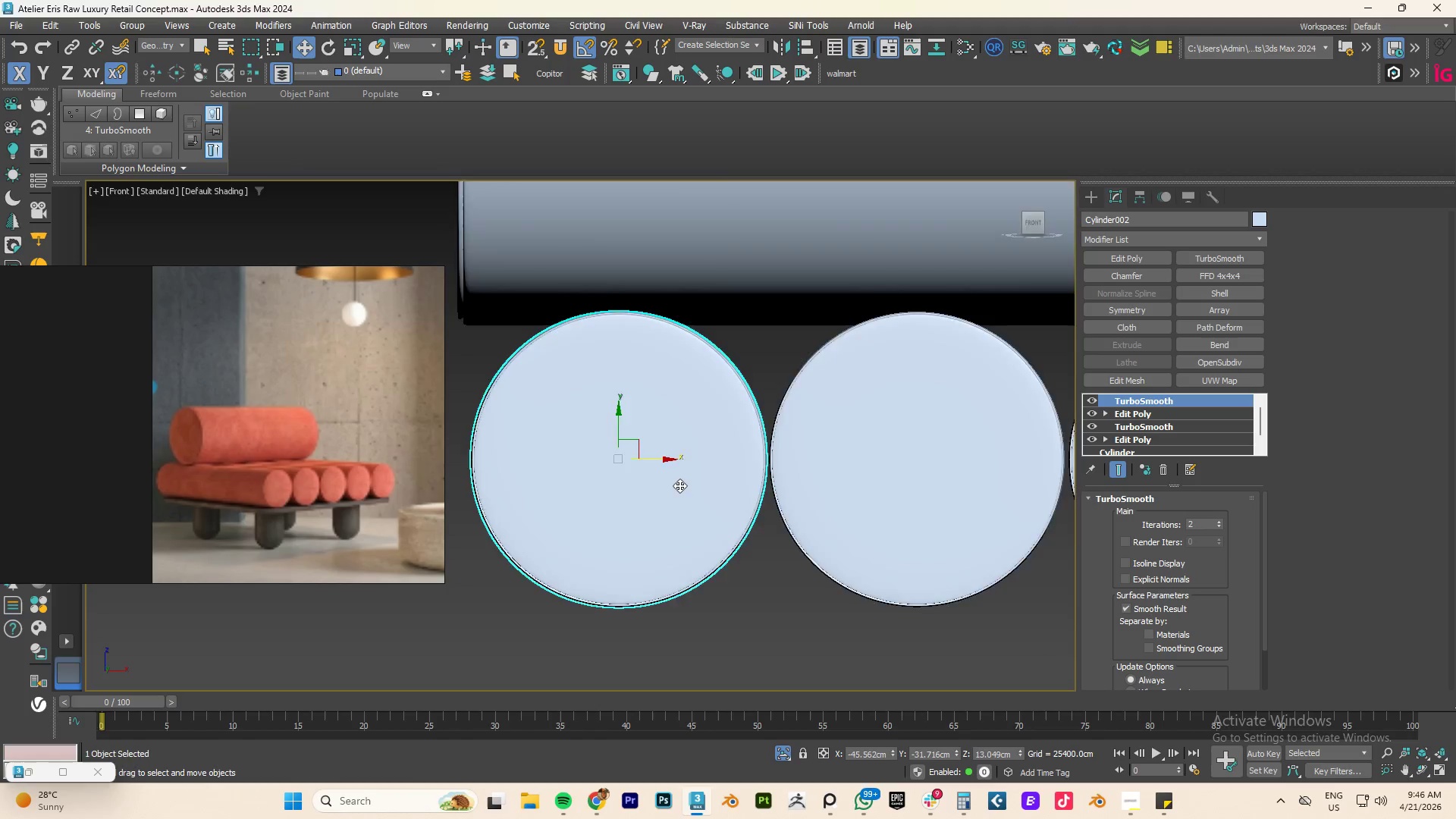 
scroll: coordinate [682, 485], scroll_direction: down, amount: 7.0
 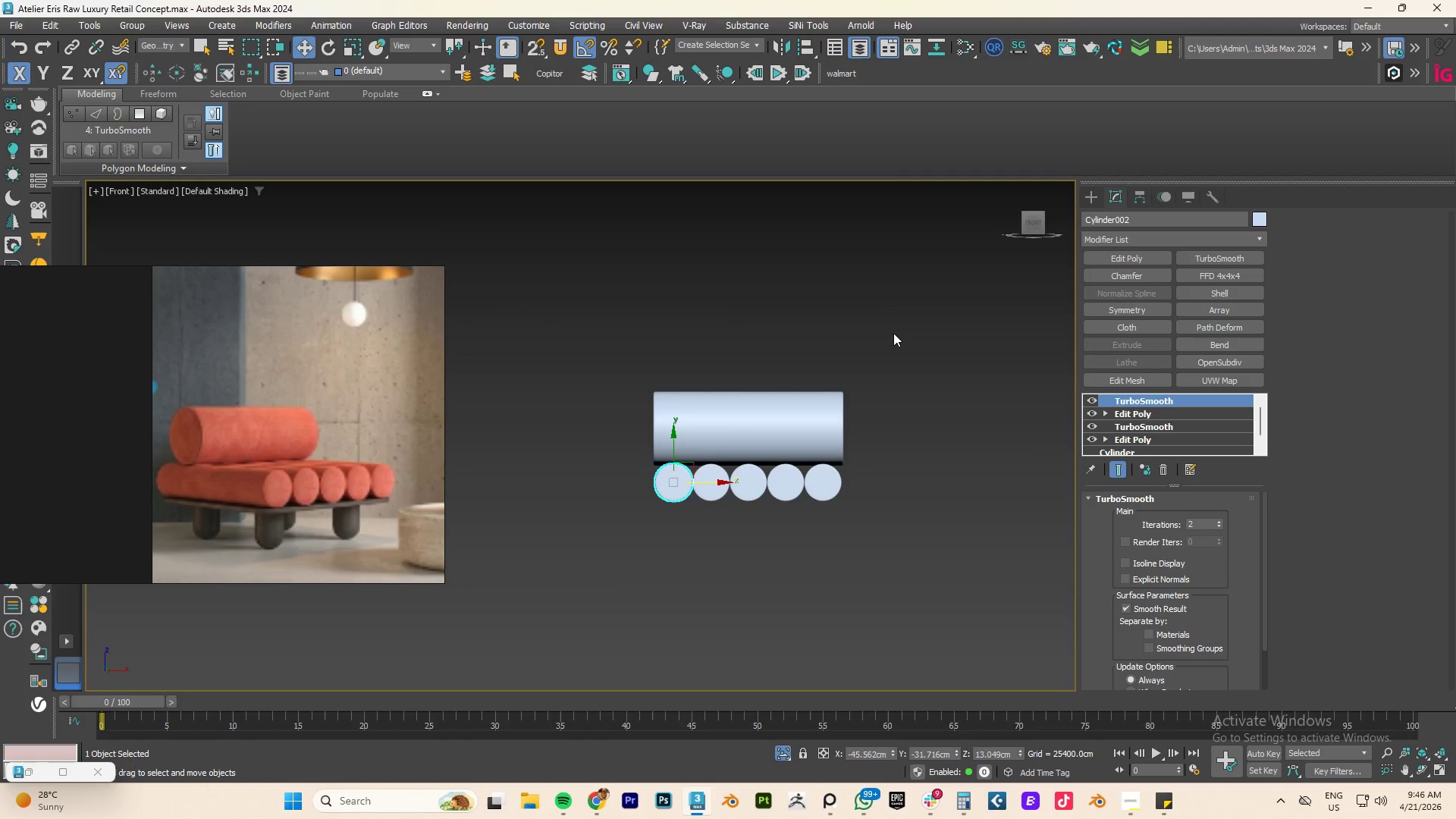 
left_click_drag(start_coordinate=[905, 312], to_coordinate=[566, 564])
 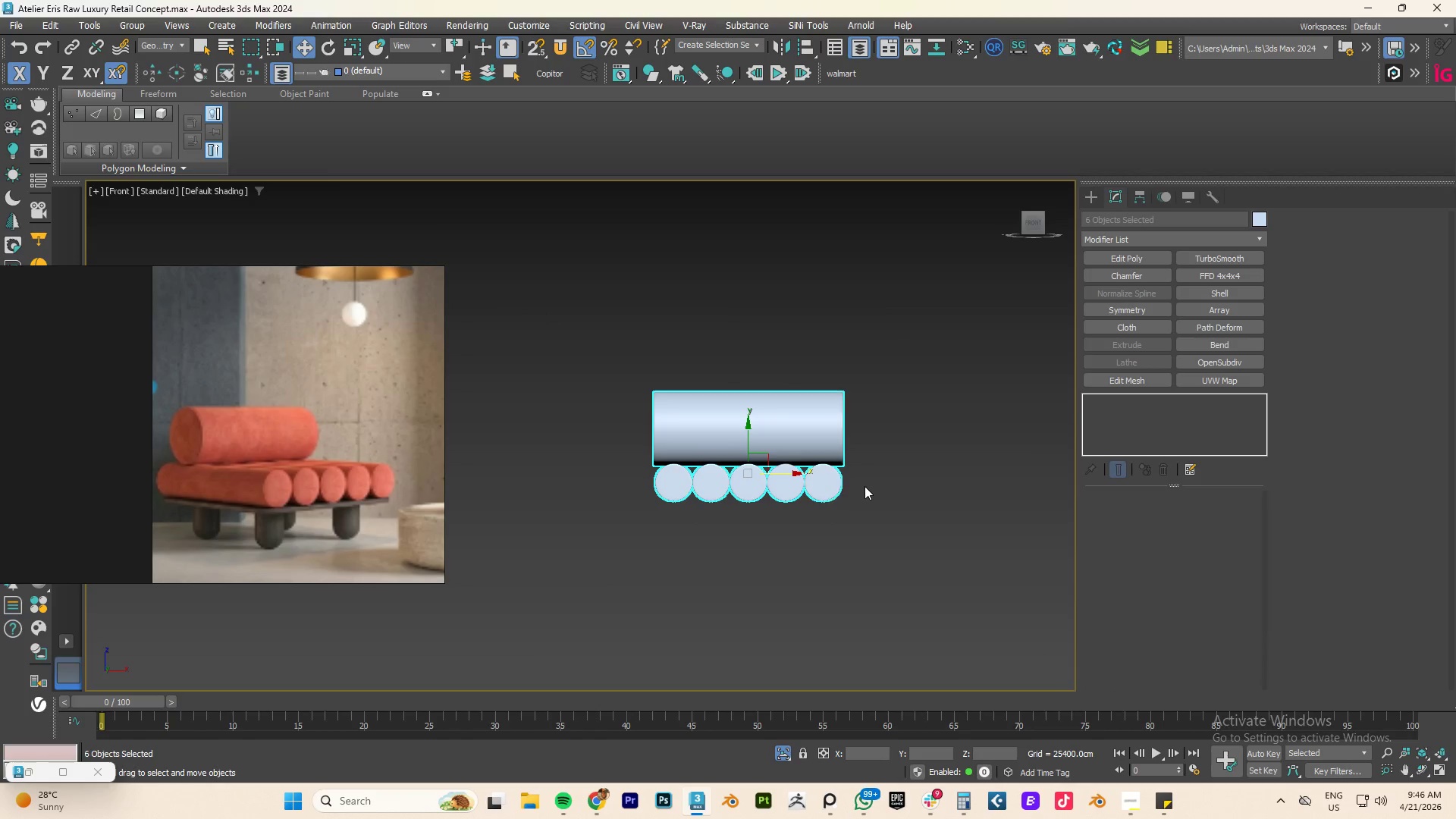 
hold_key(key=AltLeft, duration=1.06)
 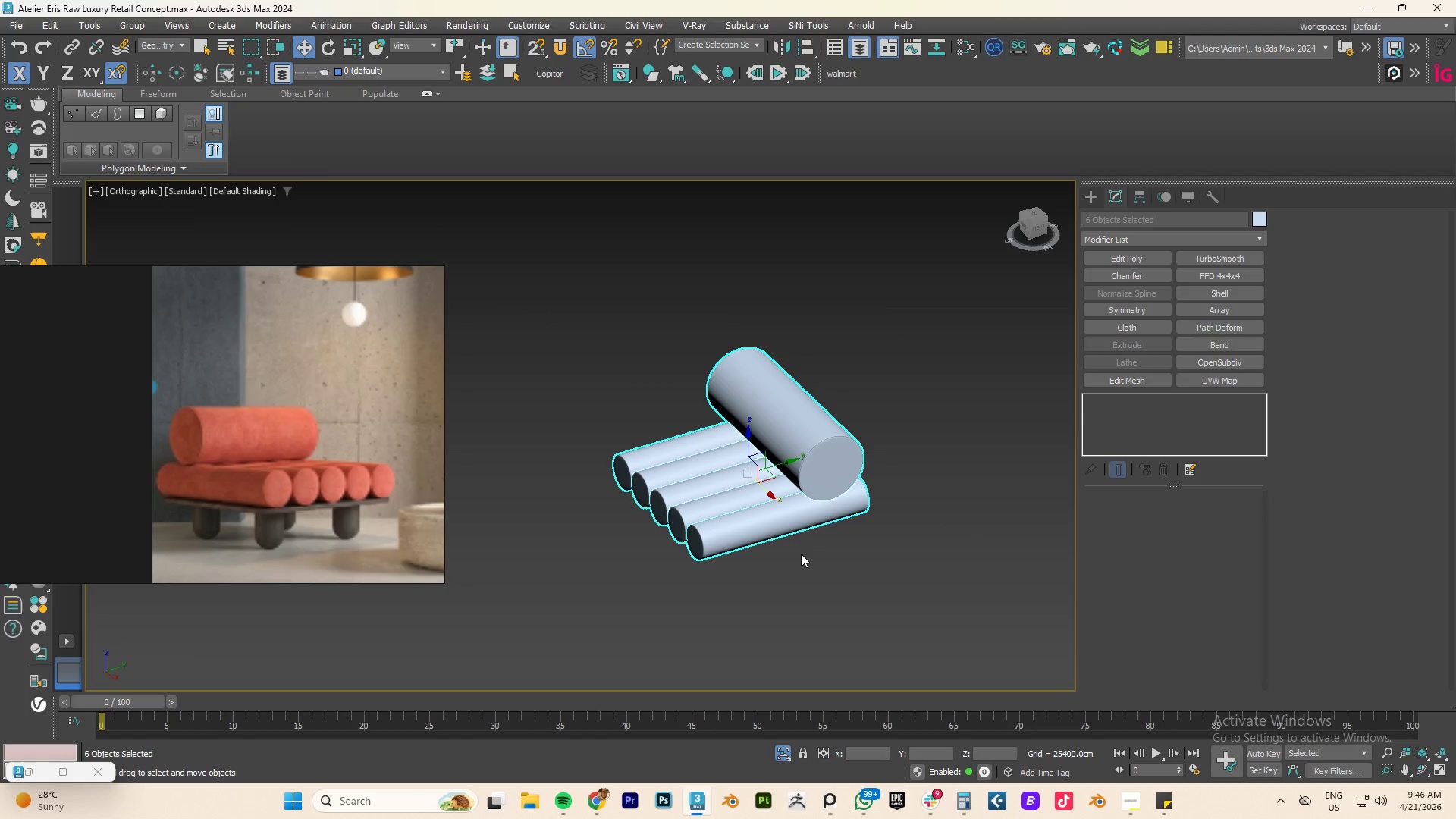 
left_click([801, 554])
 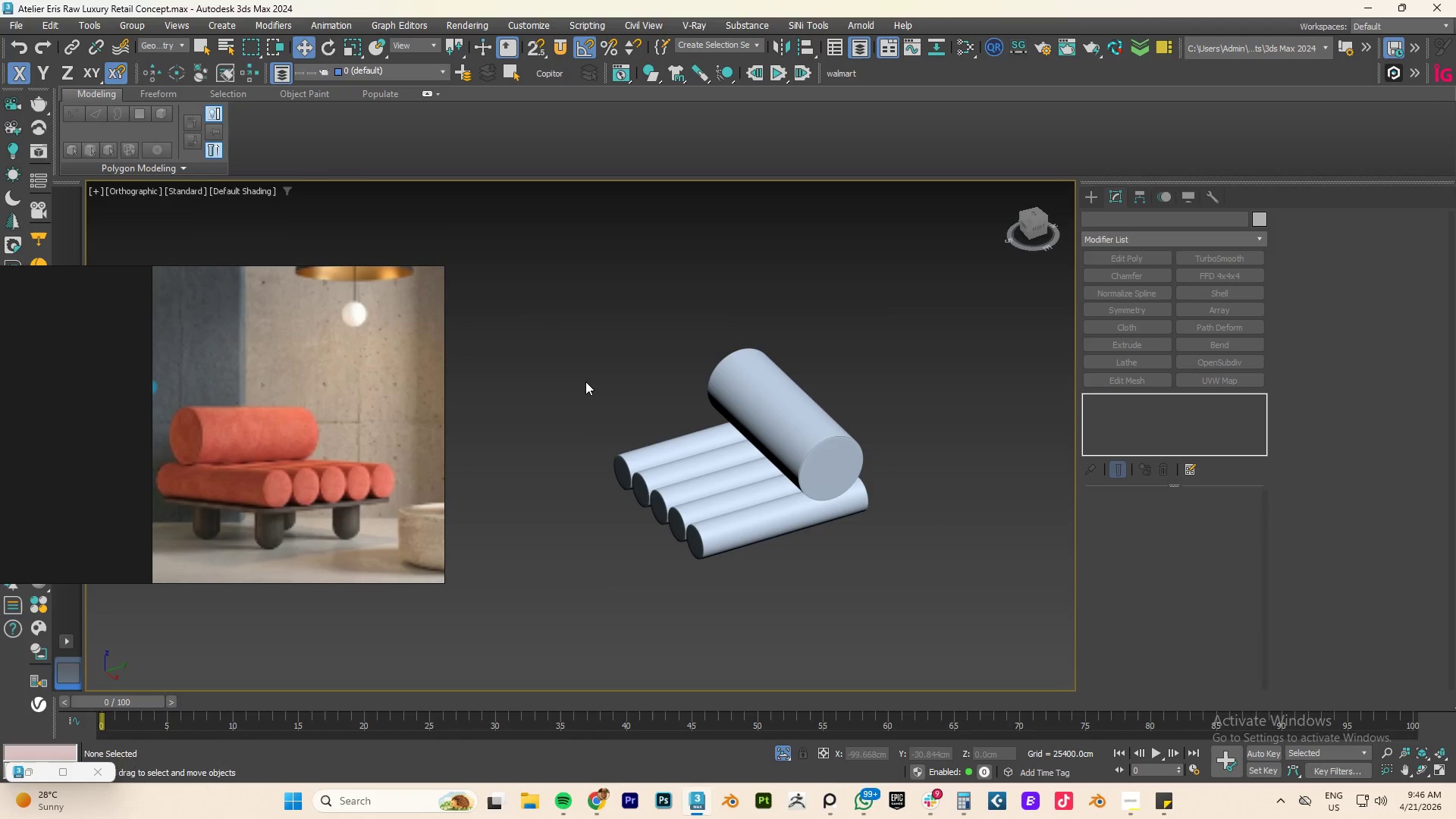 
wait(6.23)
 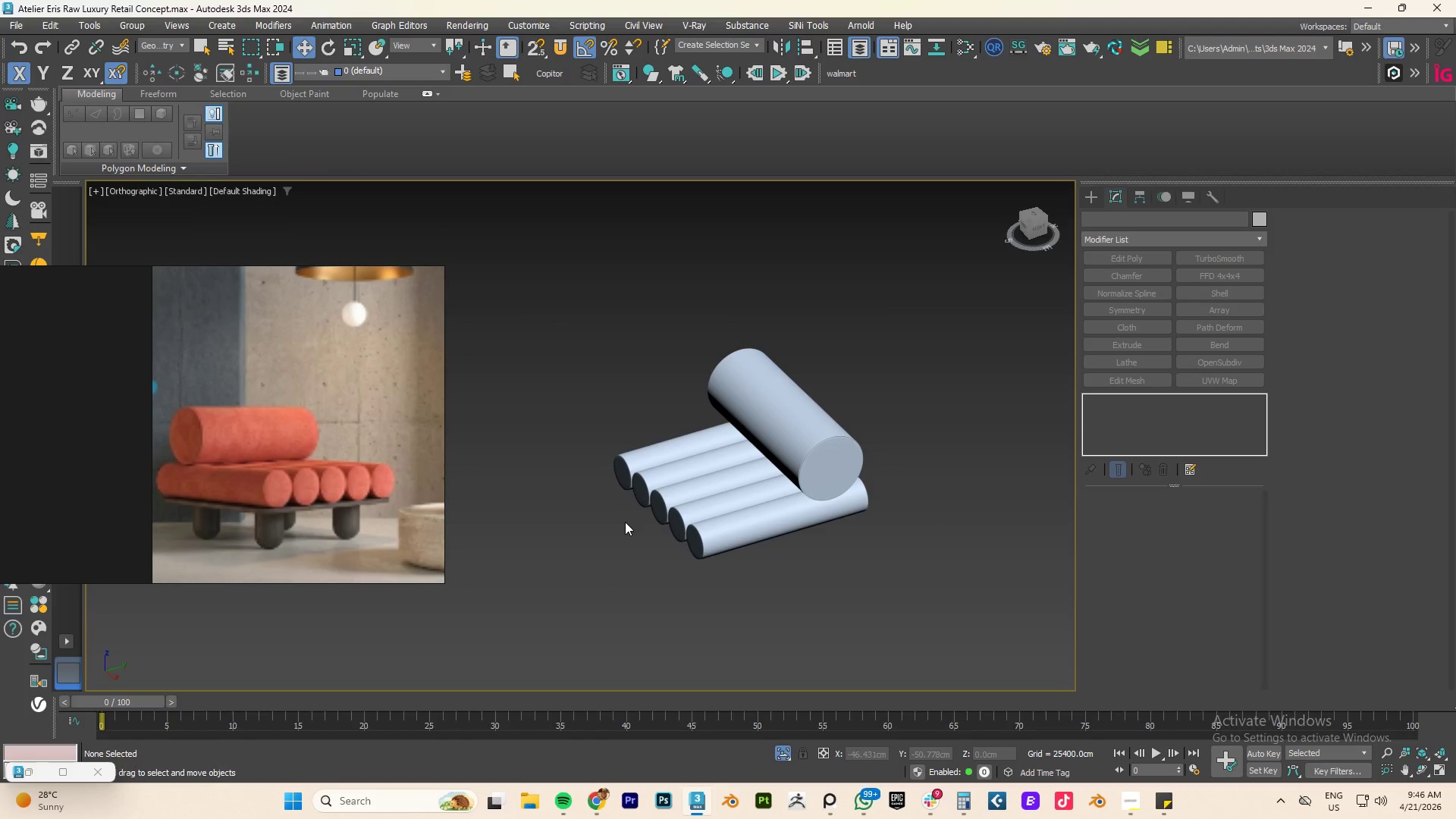 
left_click_drag(start_coordinate=[874, 312], to_coordinate=[534, 685])
 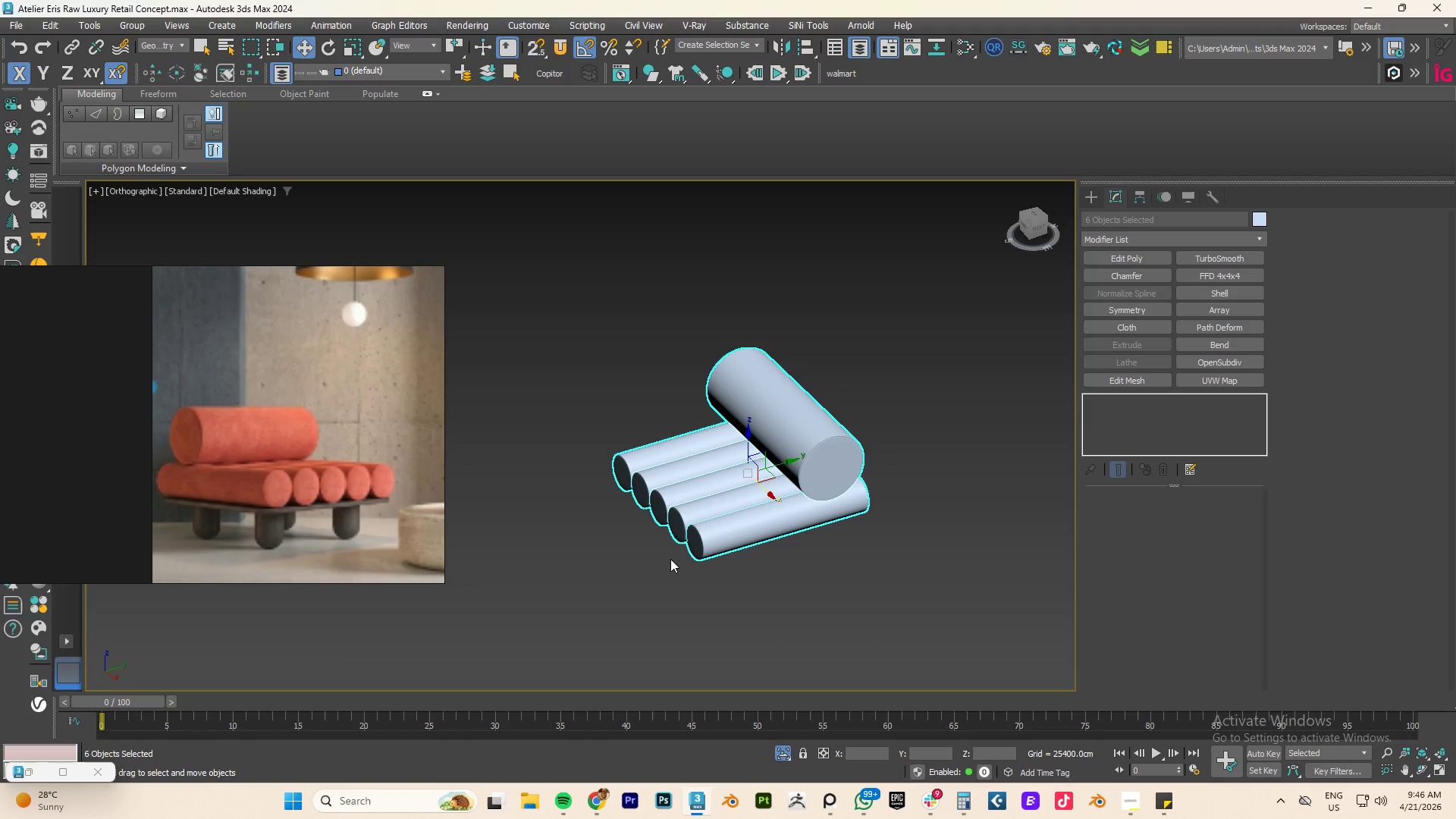 
type(FZ)
 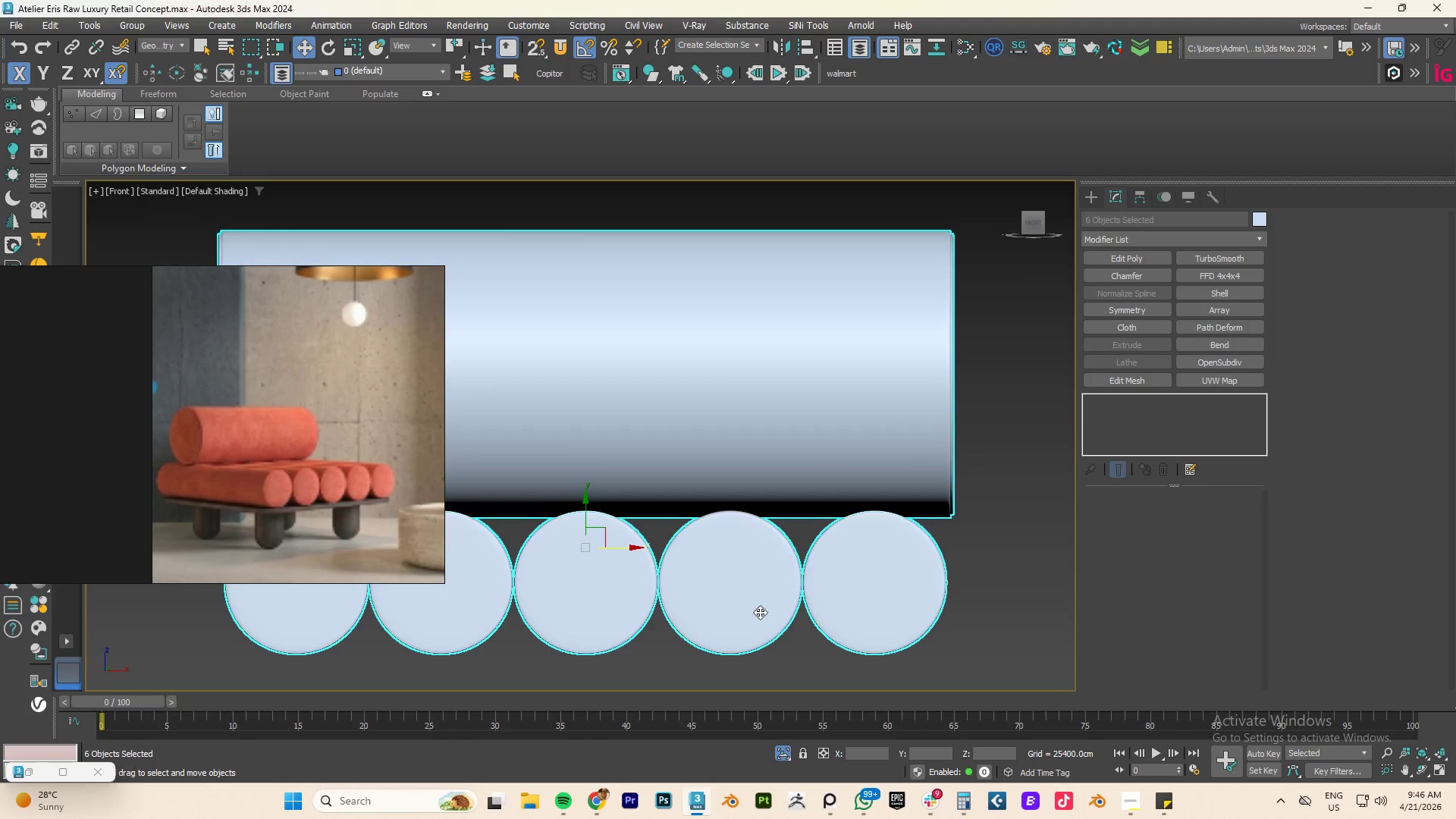 
left_click([908, 582])
 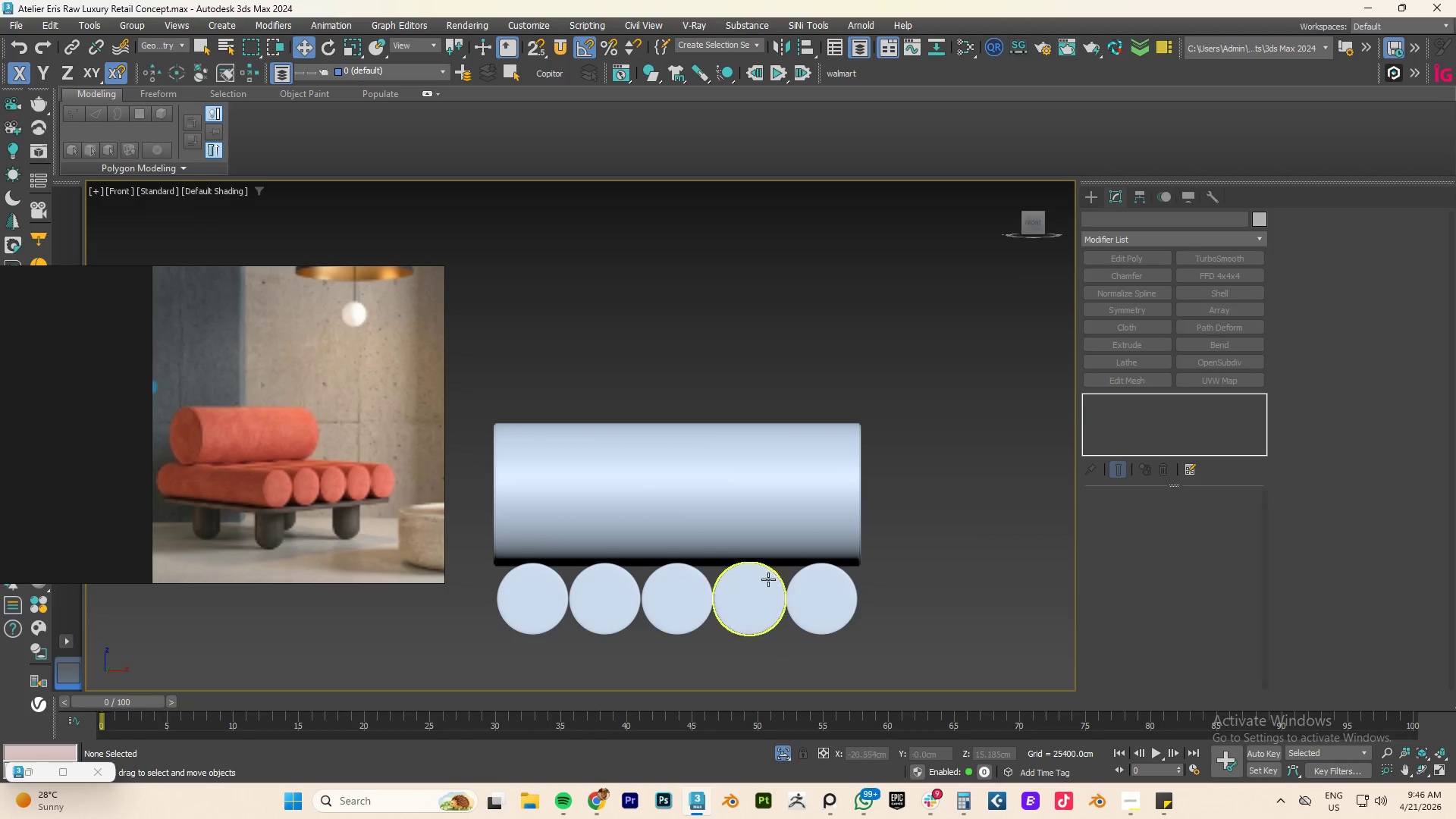 
scroll: coordinate [879, 607], scroll_direction: down, amount: 4.0
 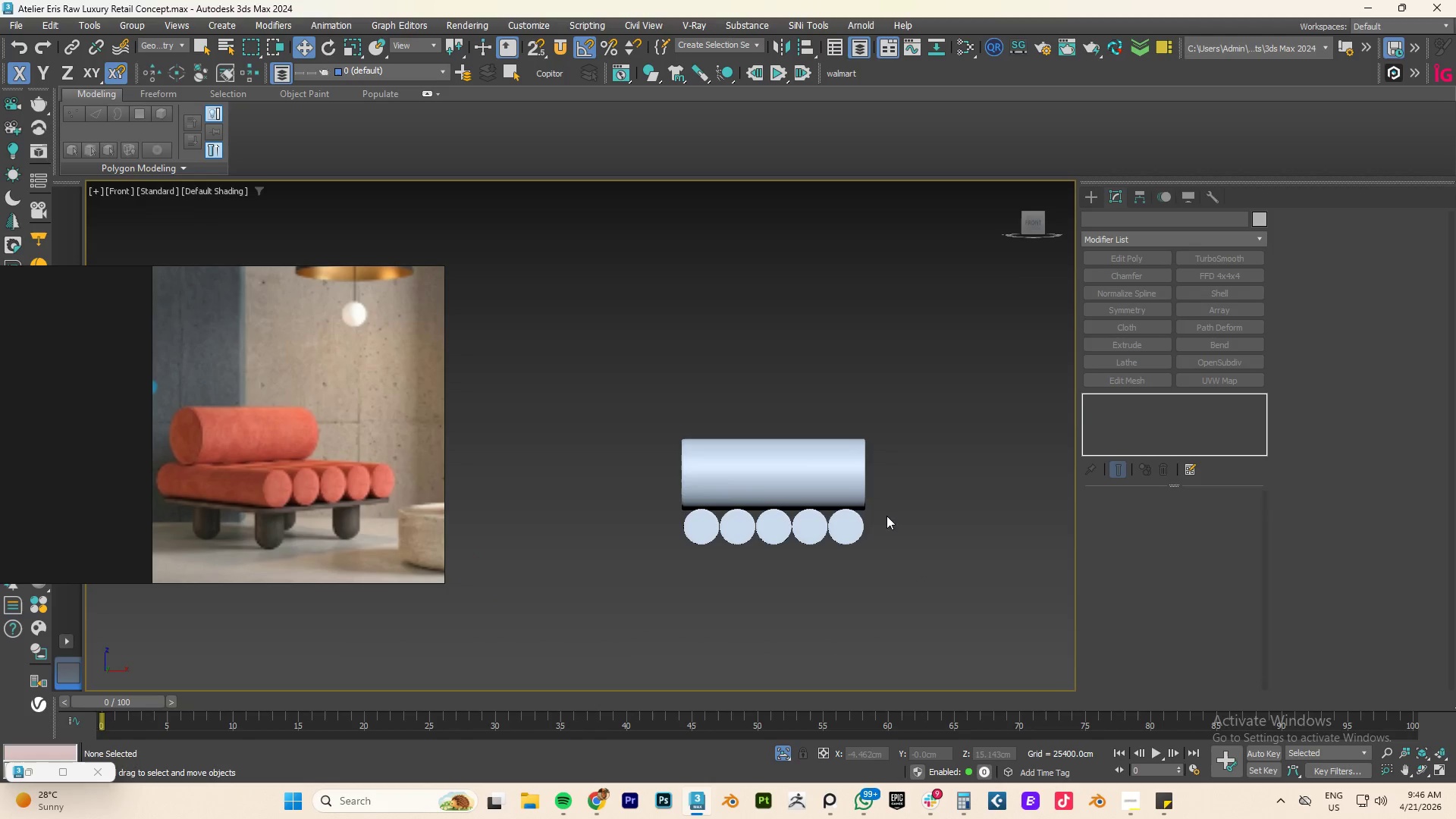 
hold_key(key=AltLeft, duration=0.59)
 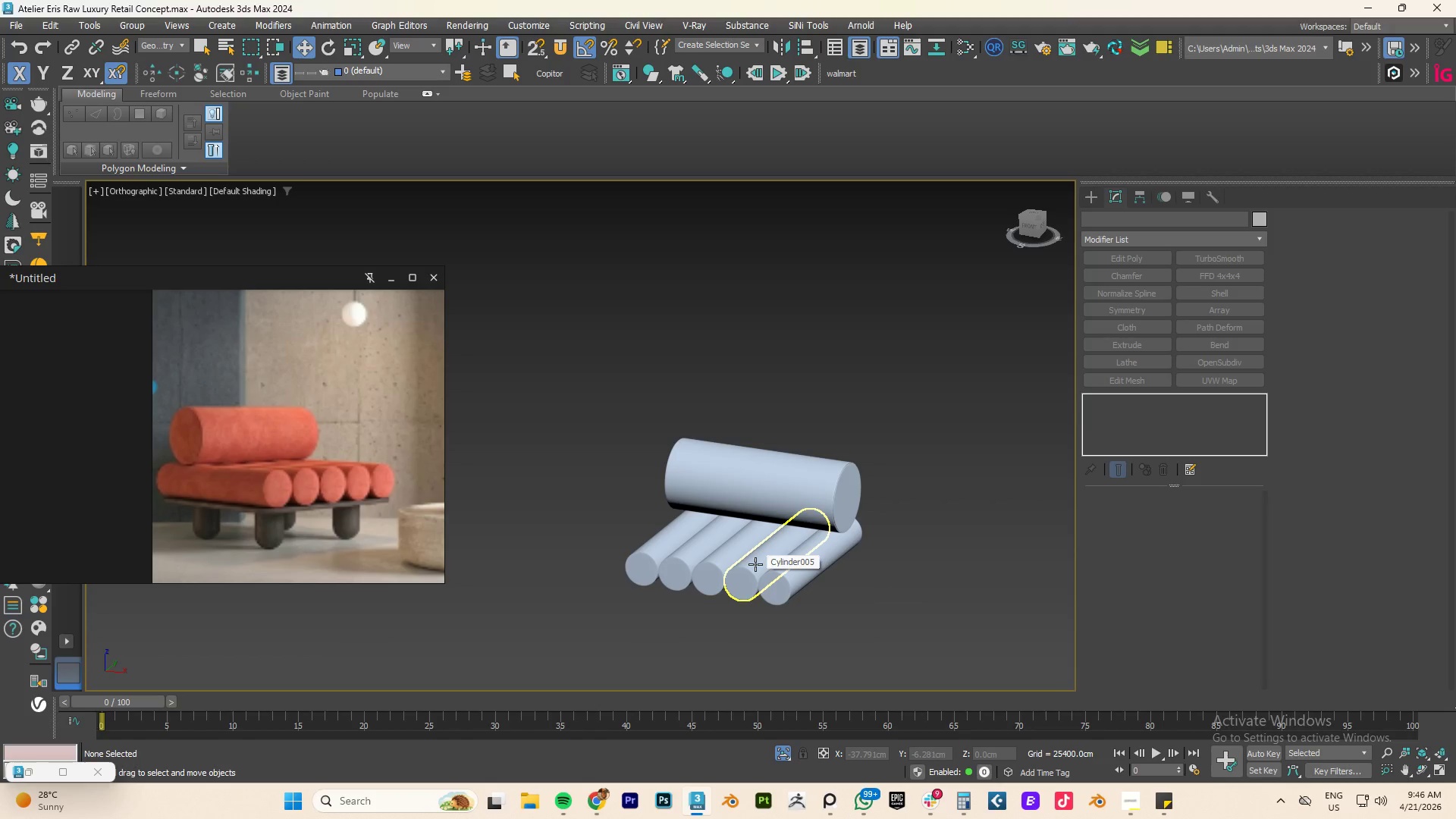 
wait(7.92)
 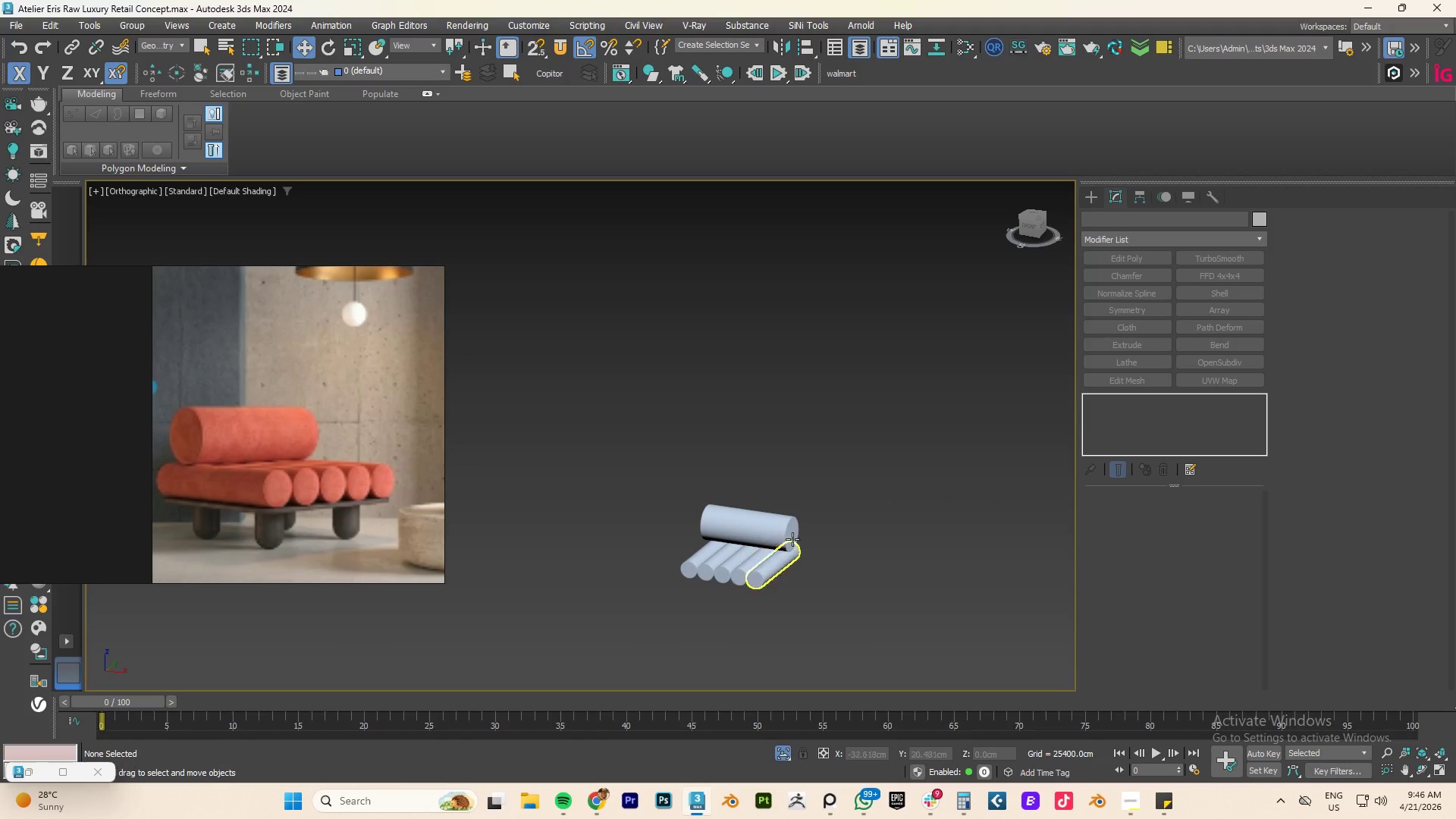 
left_click_drag(start_coordinate=[839, 465], to_coordinate=[660, 613])
 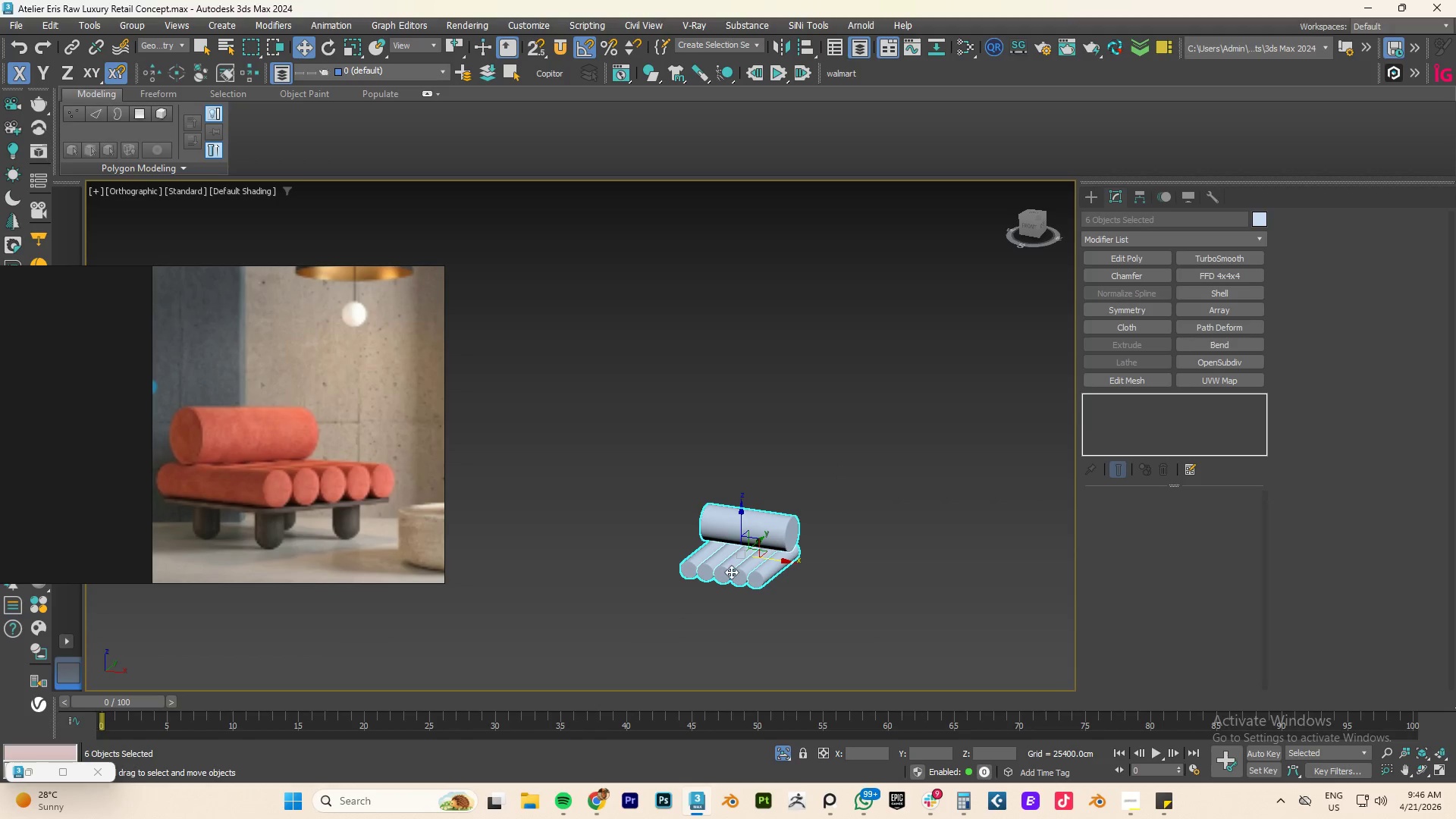 
scroll: coordinate [736, 570], scroll_direction: down, amount: 2.0
 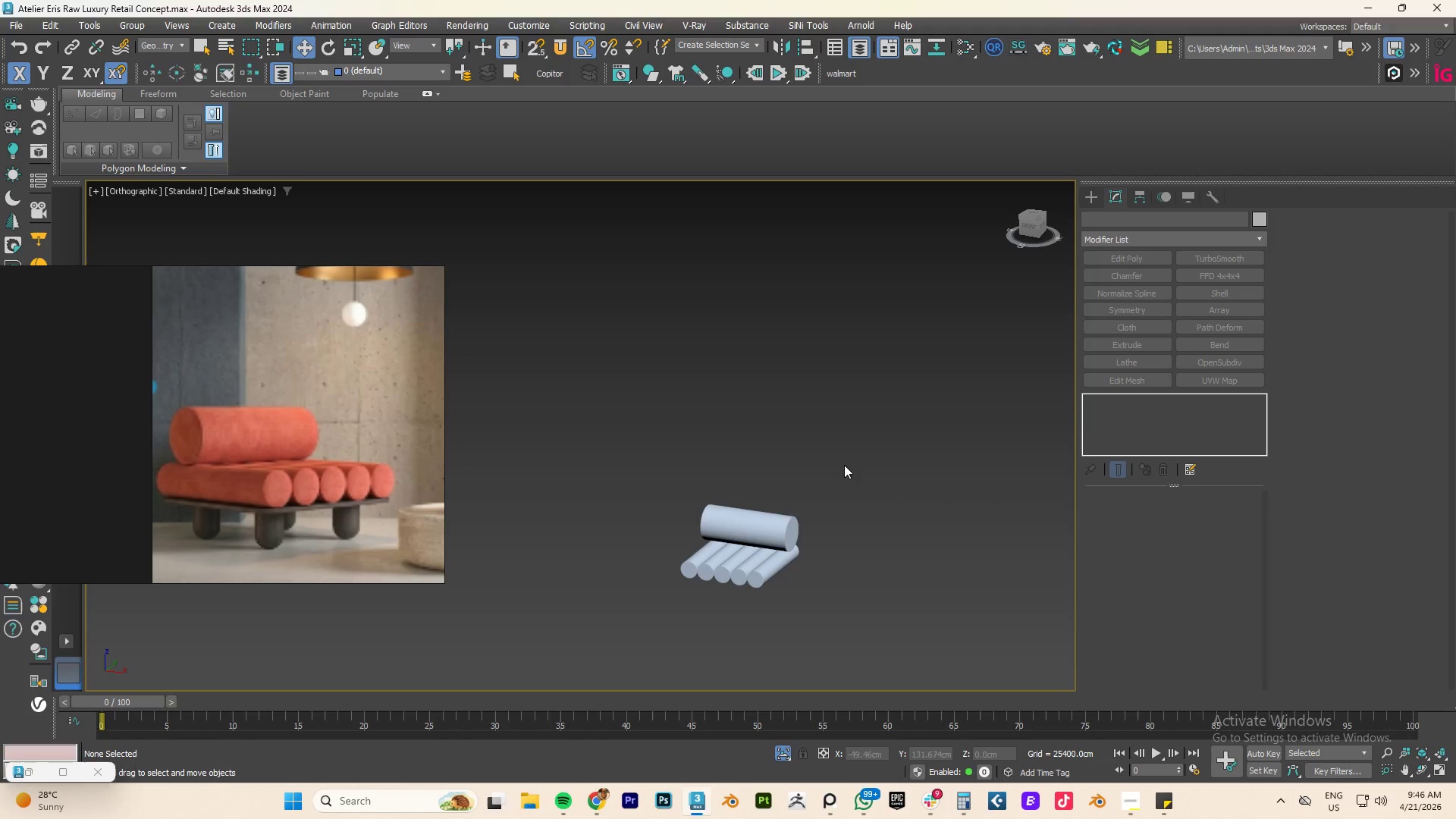 
hold_key(key=AltLeft, duration=1.62)
 